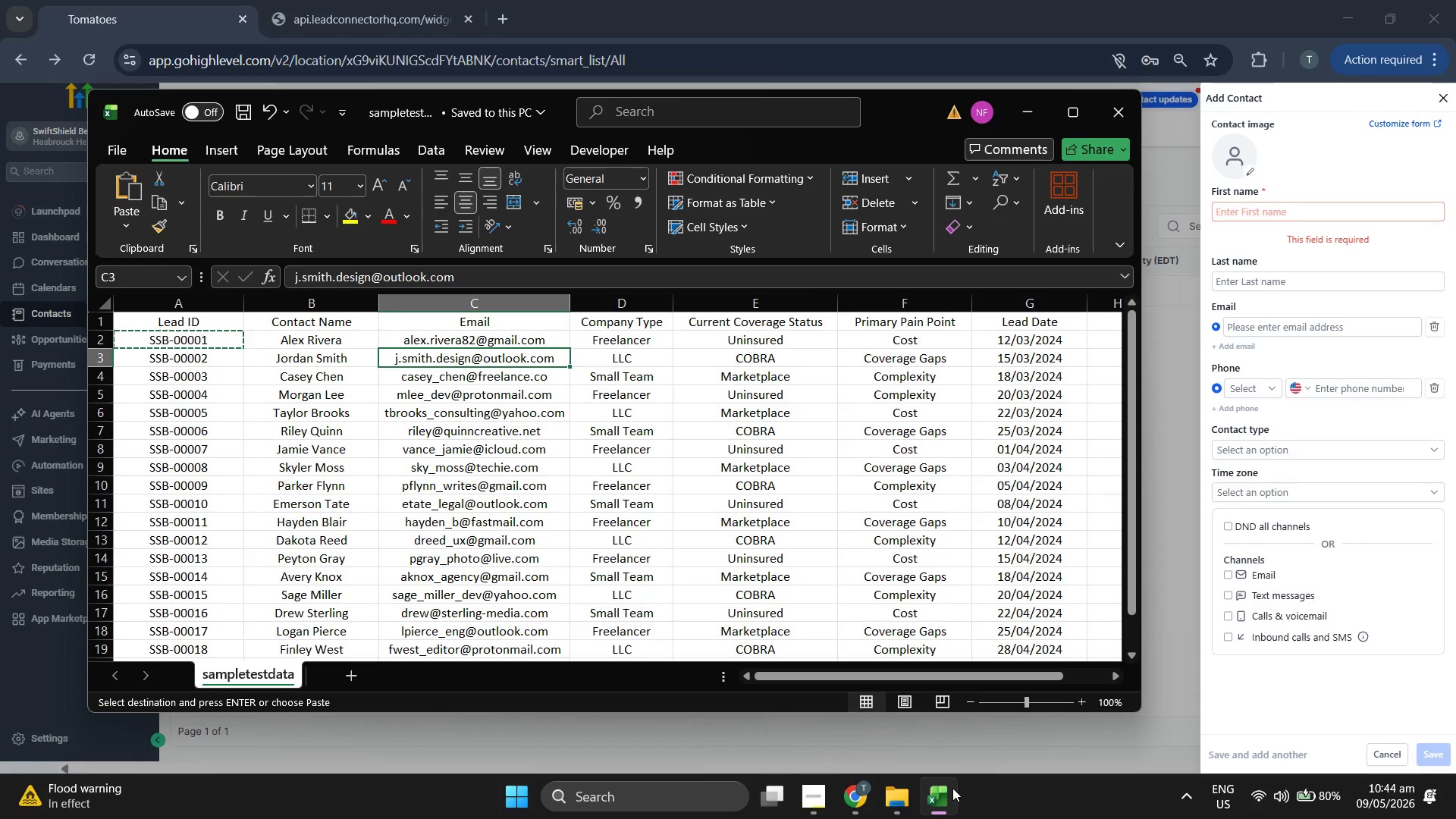 
key(ArrowLeft)
 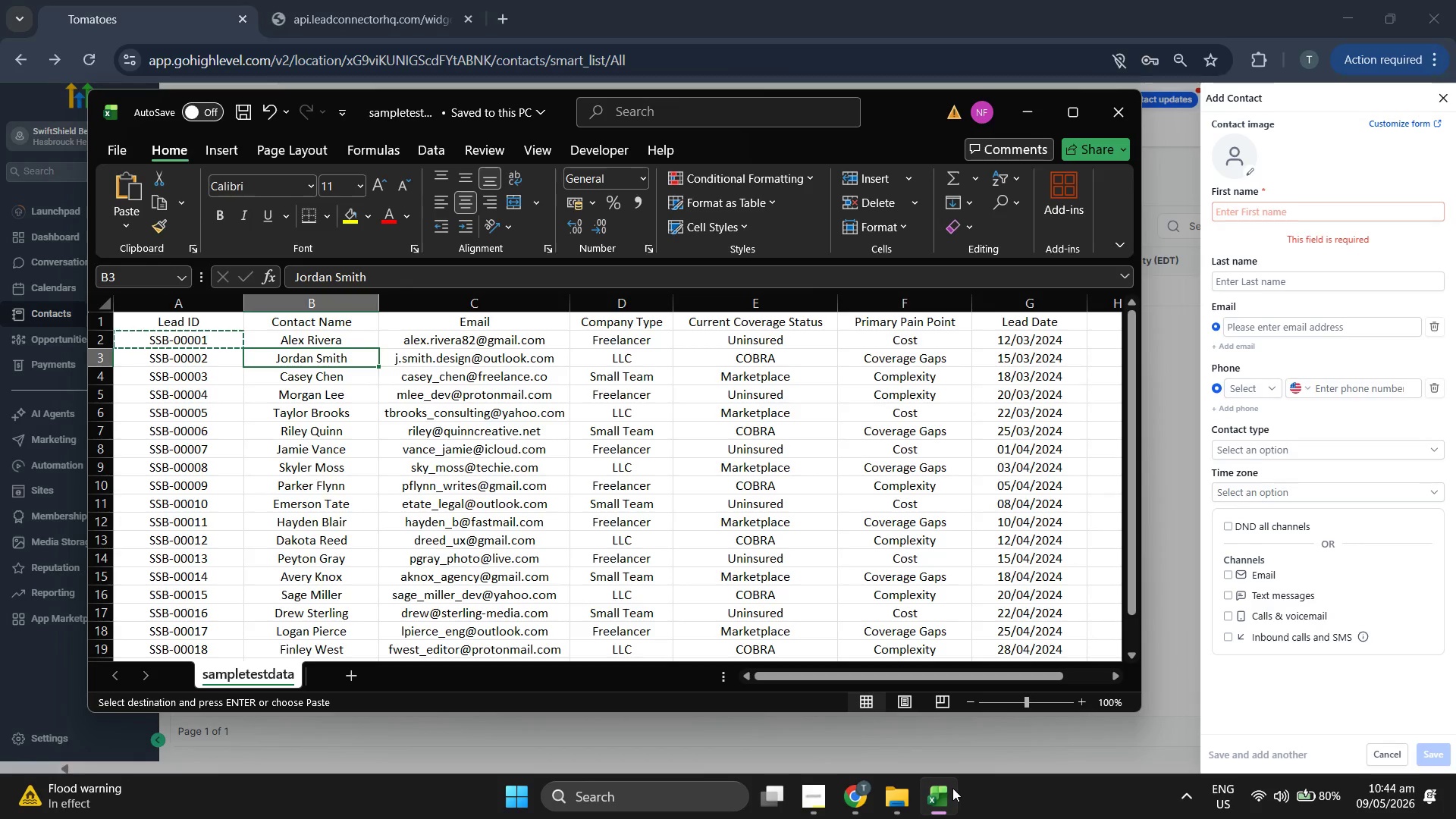 
key(ArrowRight)
 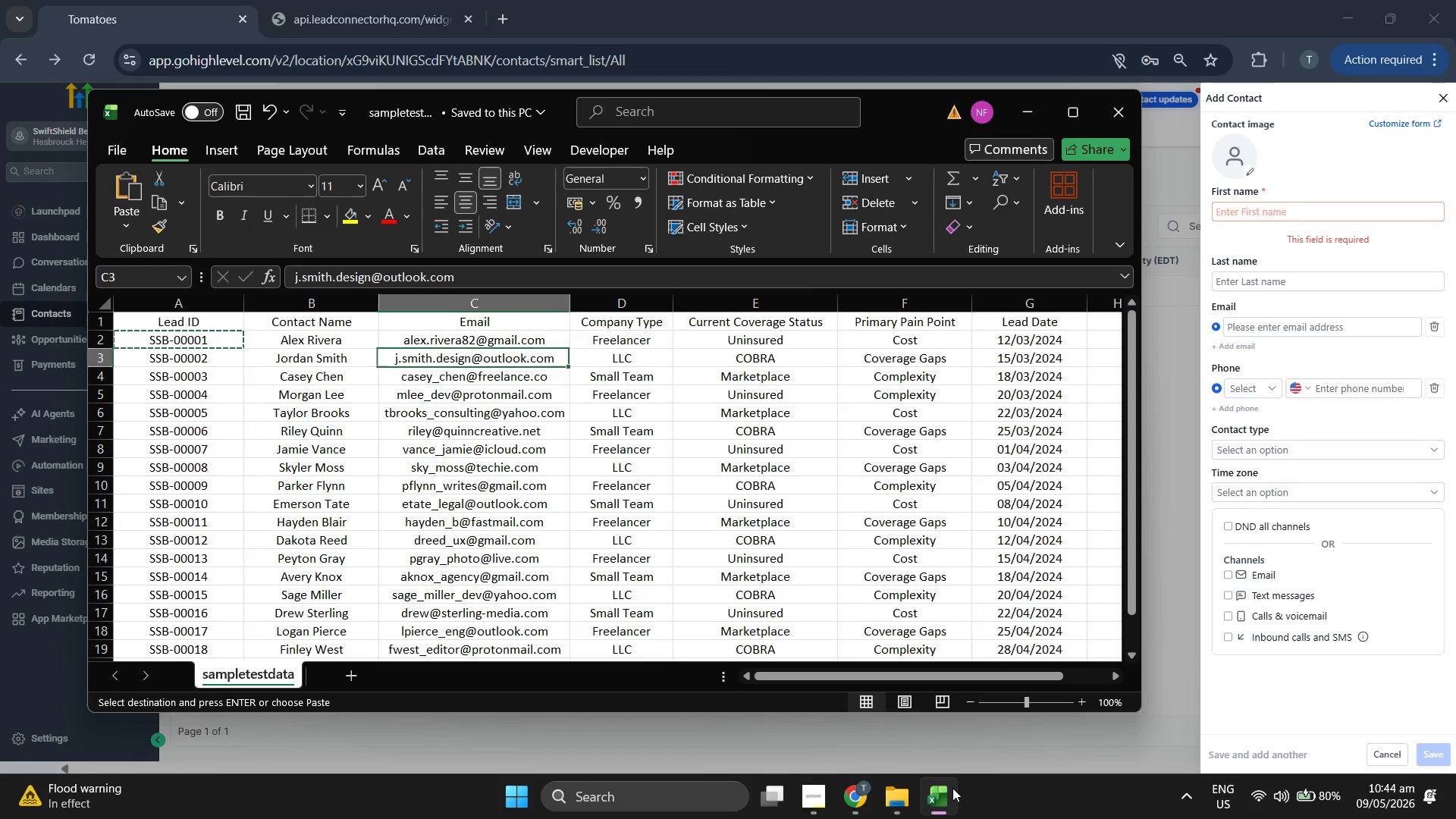 
key(Control+ControlLeft)
 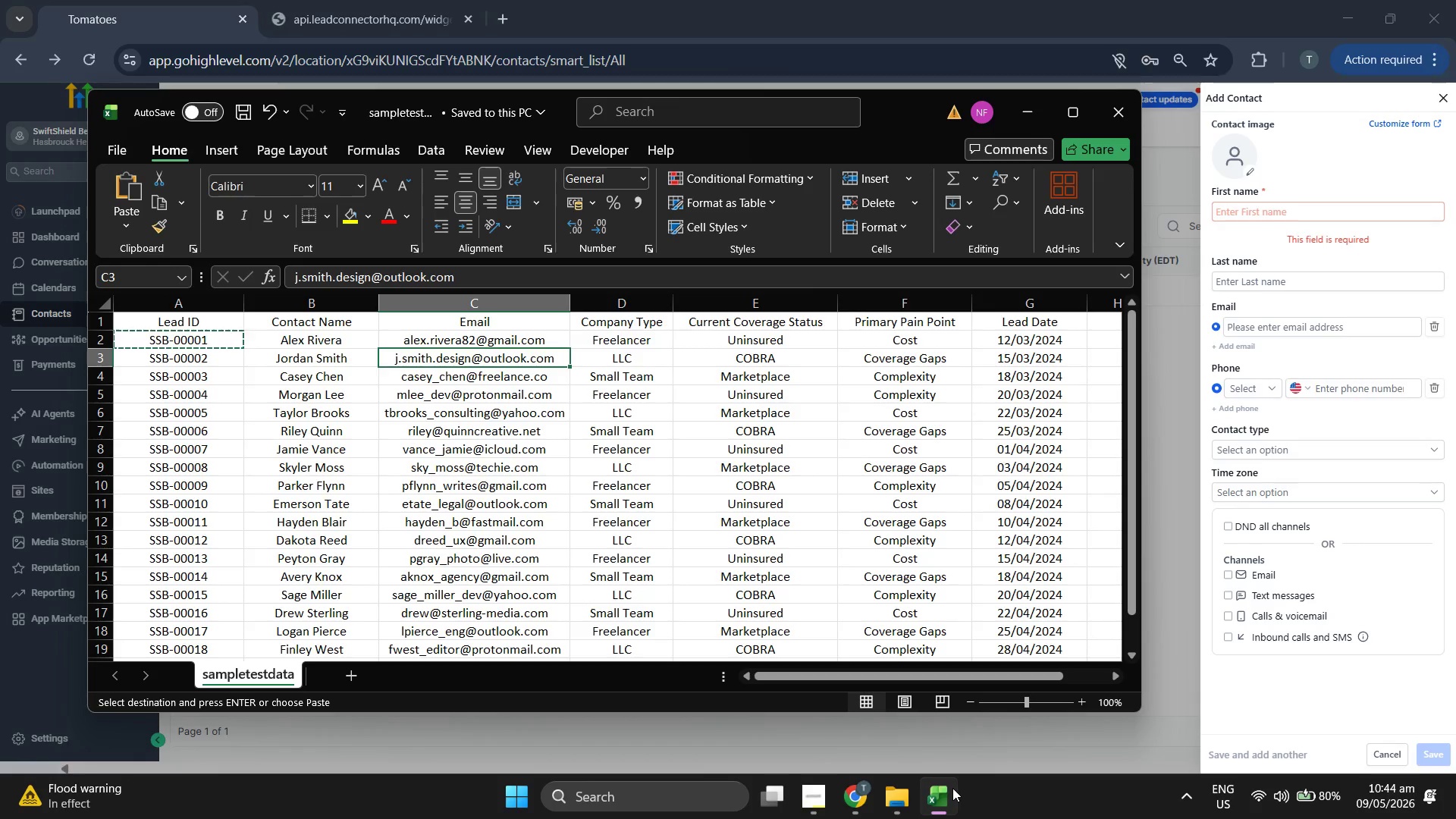 
key(Control+C)
 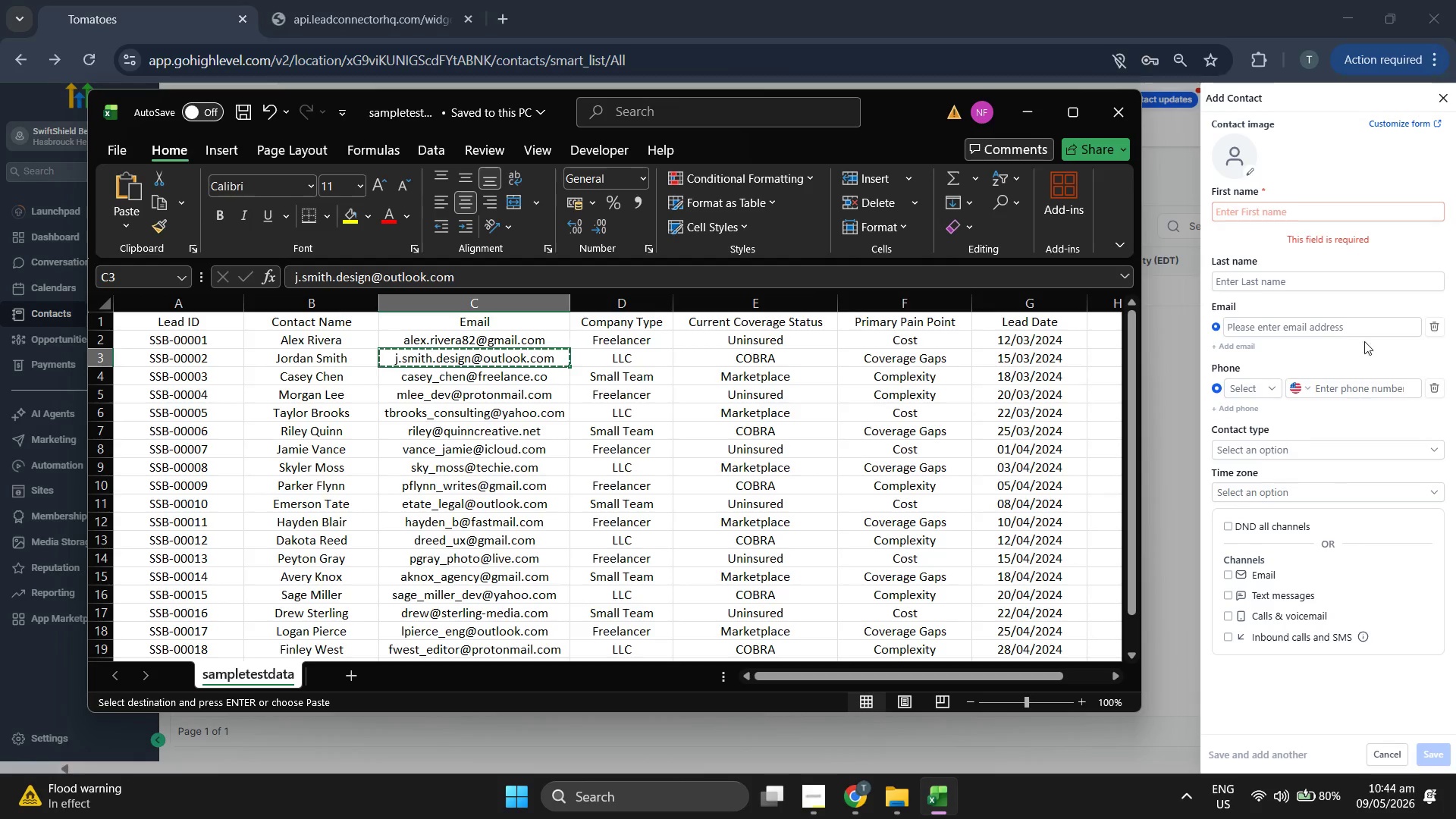 
left_click([1335, 325])
 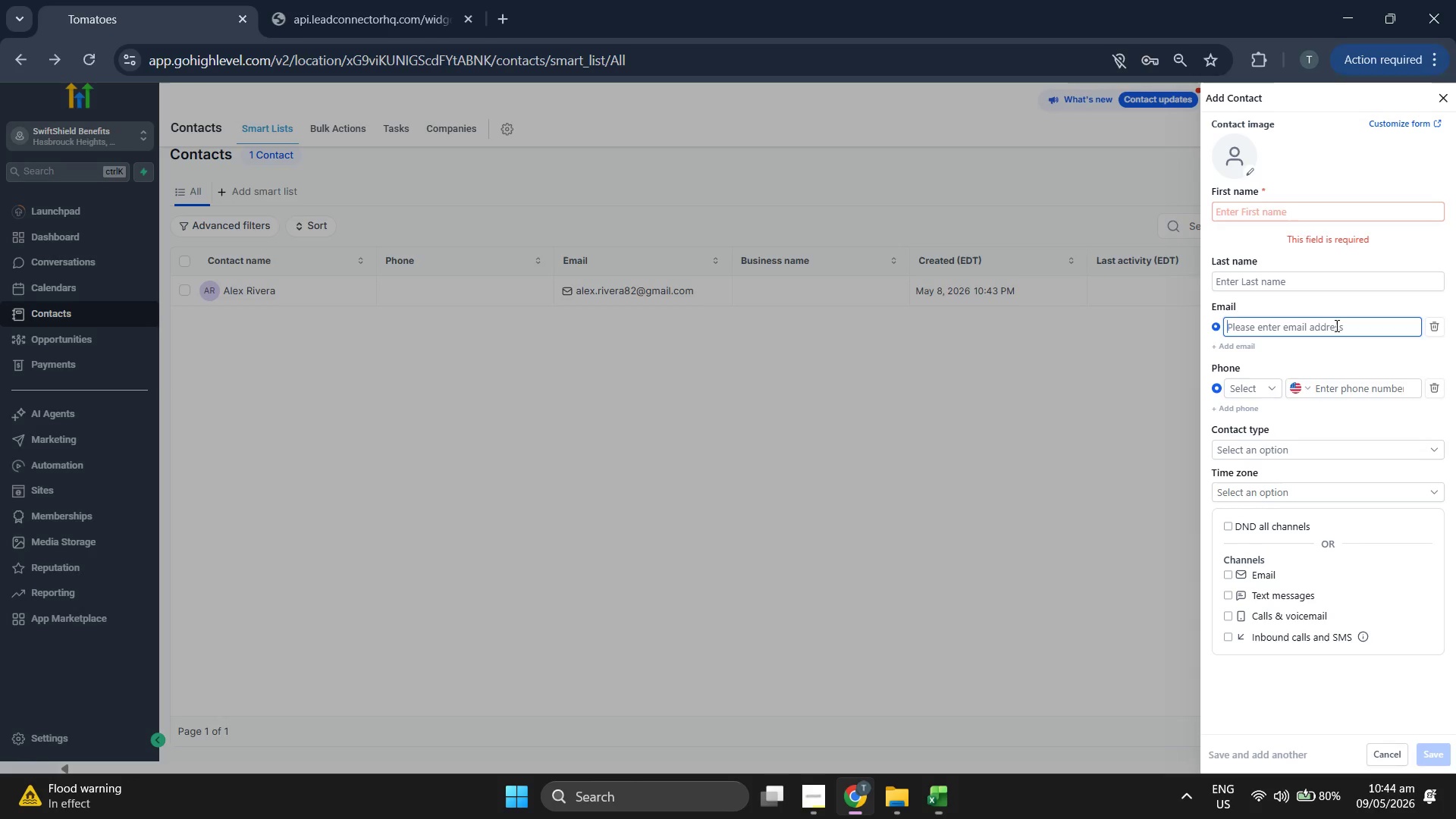 
key(Control+V)
 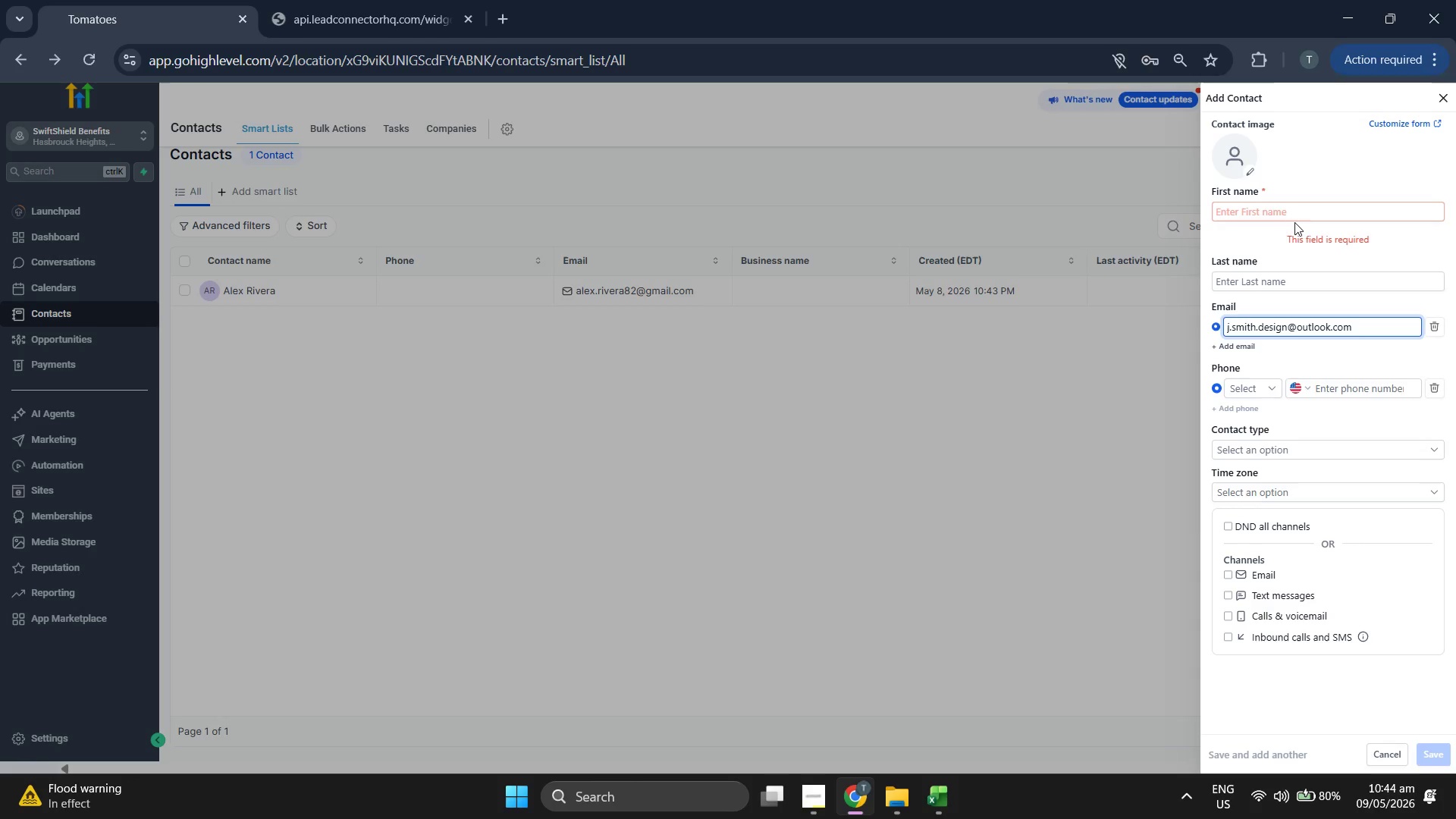 
left_click([1294, 213])
 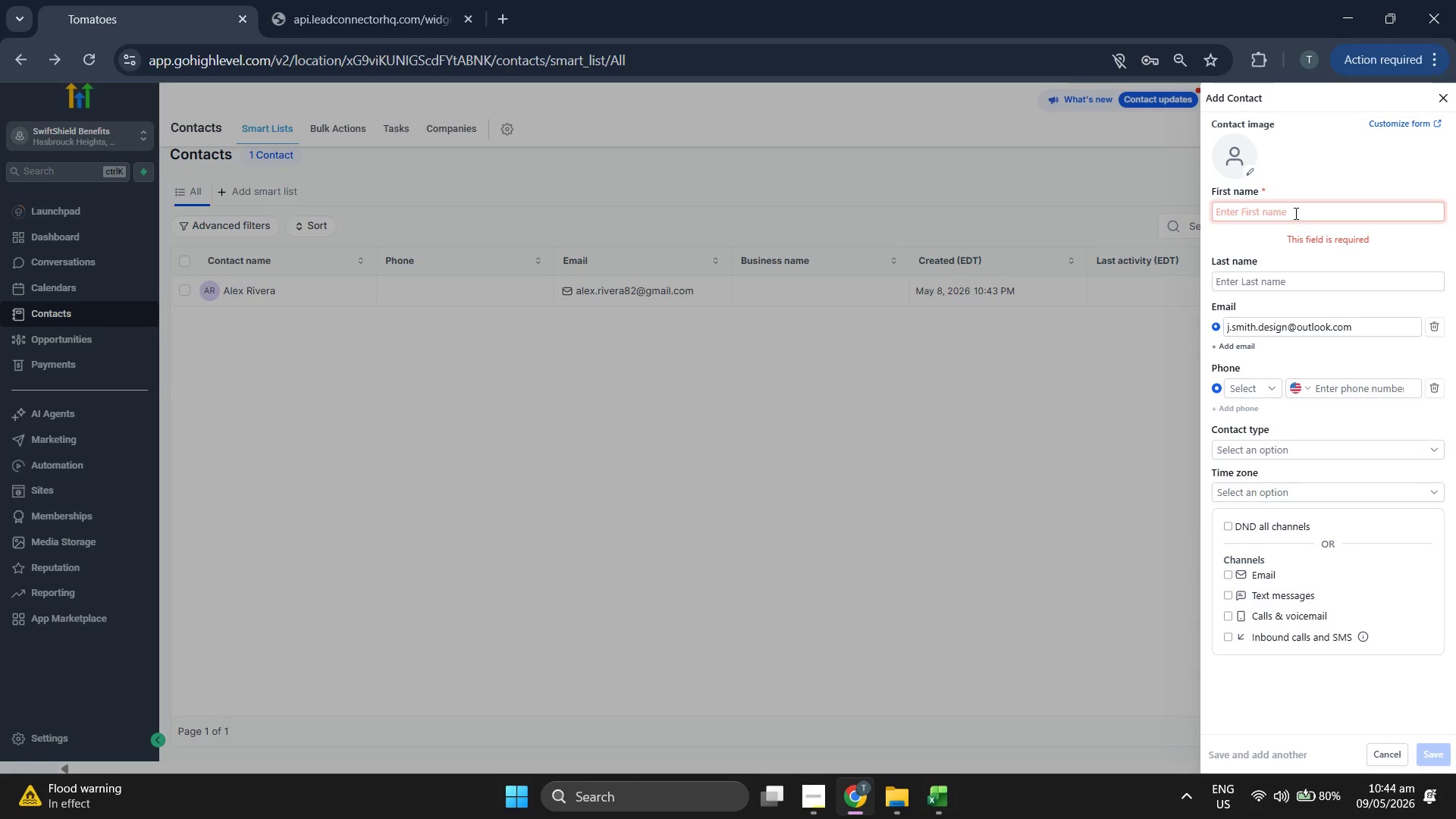 
type(Jorda)
key(Tab)
type(SM)
key(Backspace)
type(mith)
 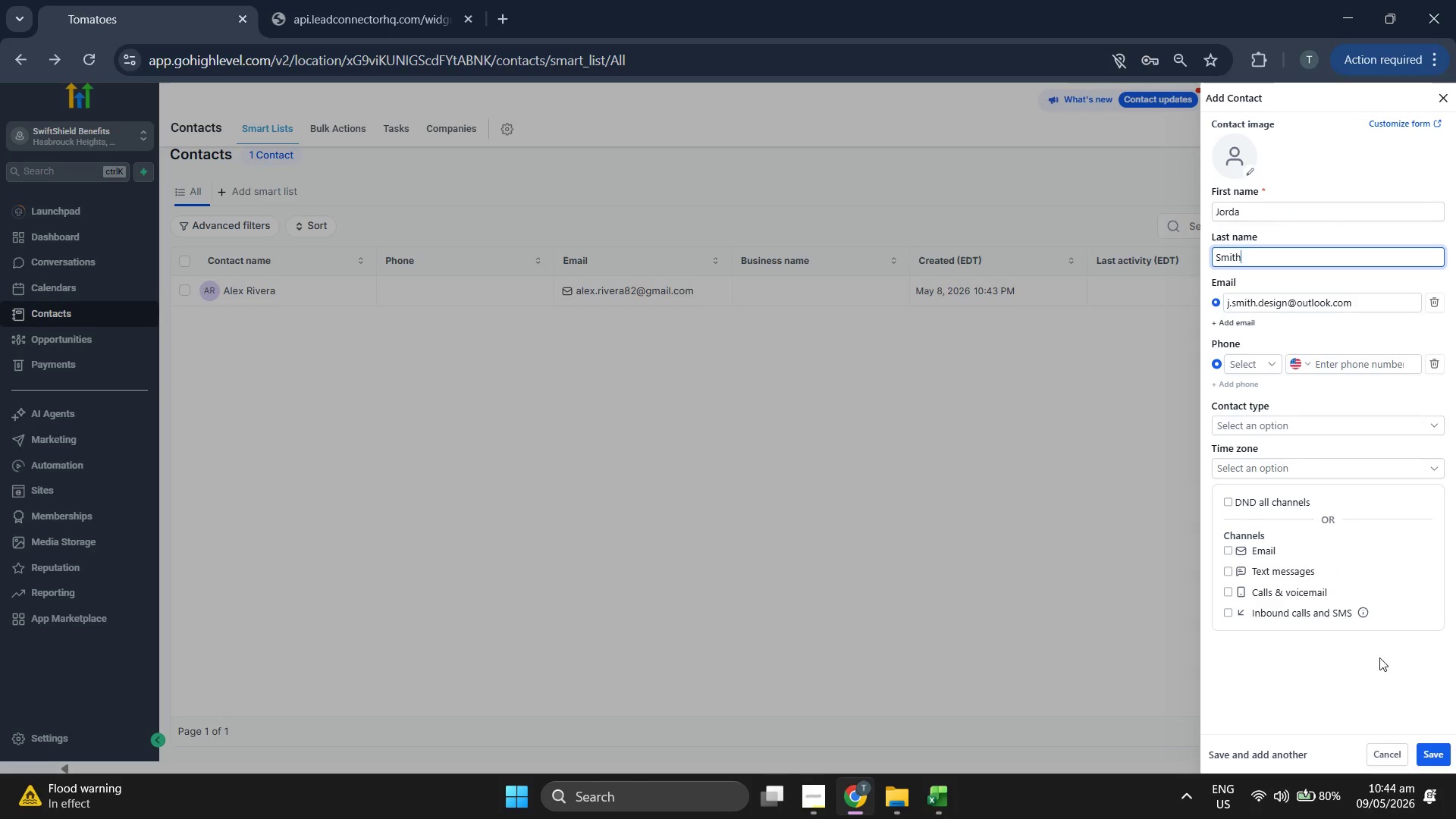 
left_click([1455, 756])
 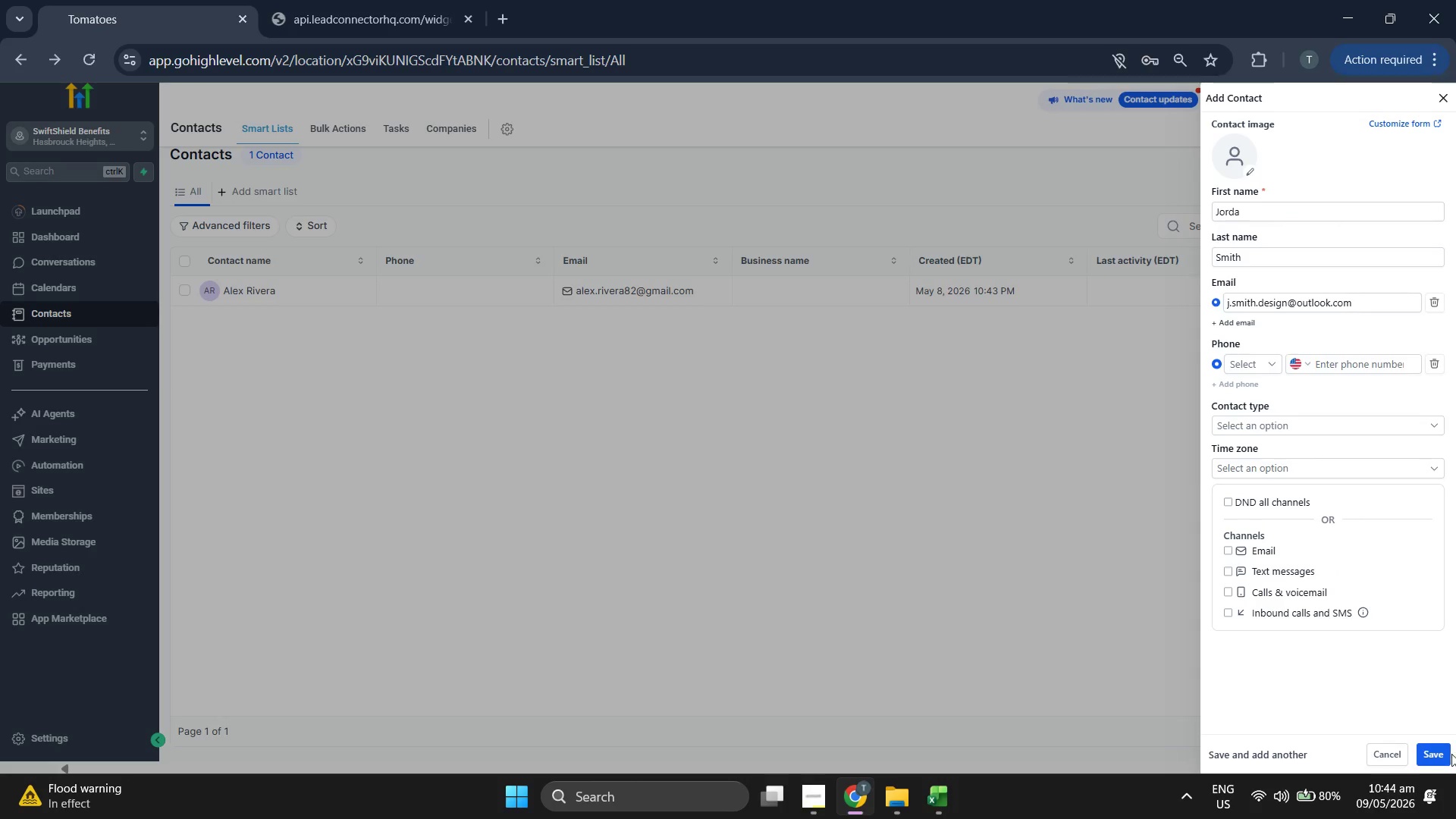 
left_click([1445, 750])
 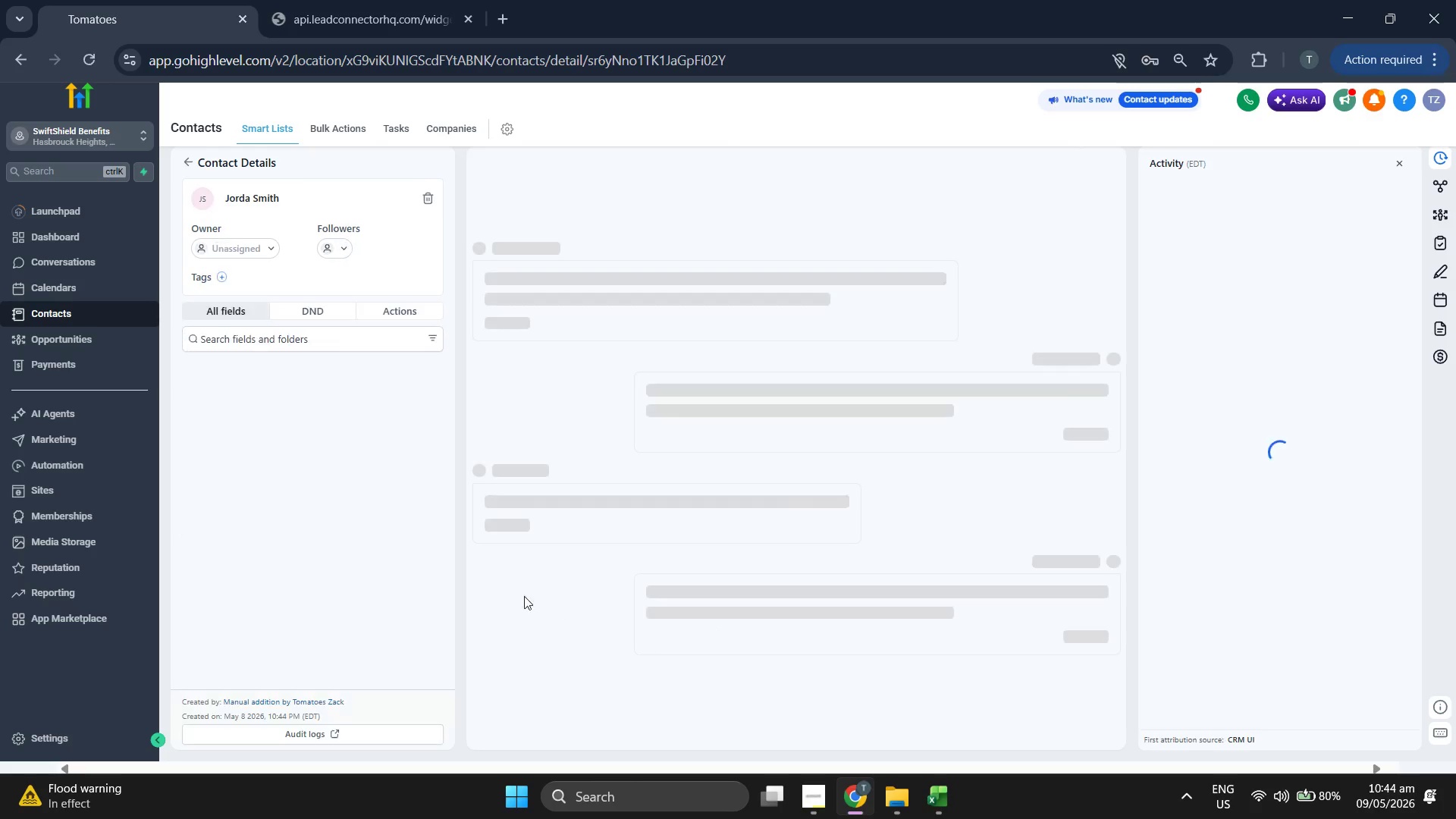 
scroll: coordinate [379, 572], scroll_direction: down, amount: 3.0
 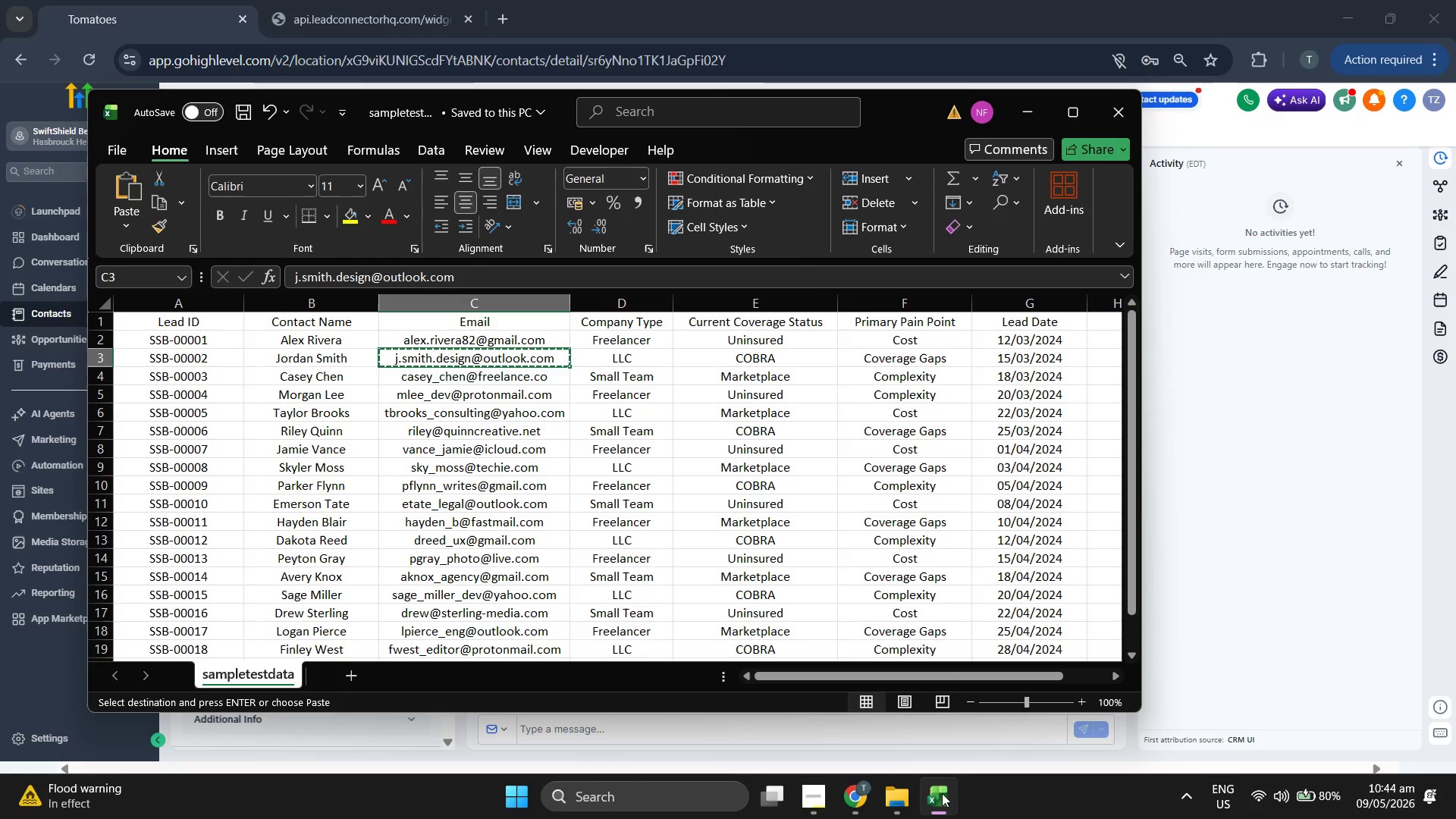 
key(ArrowLeft)
 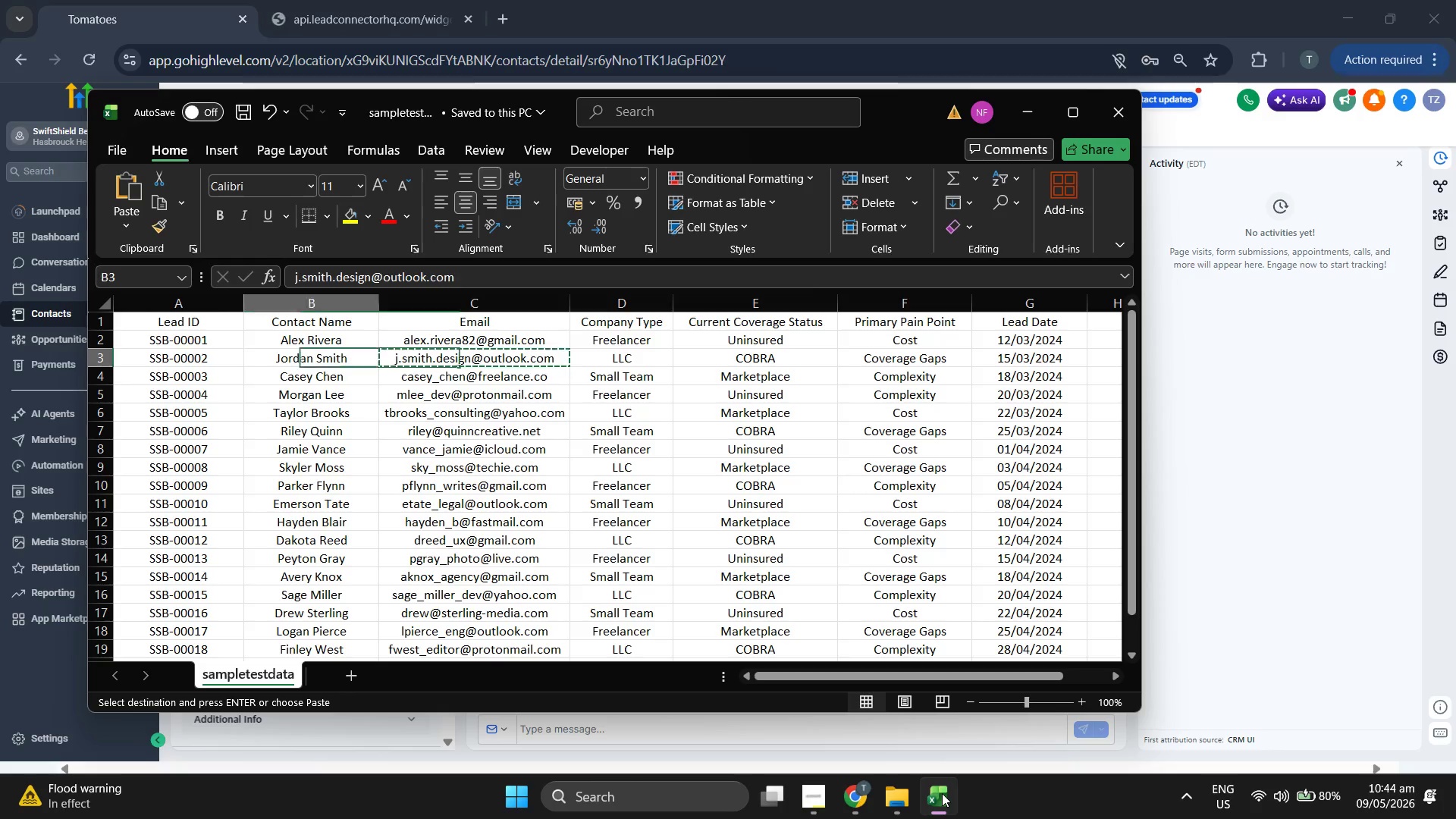 
key(ArrowLeft)
 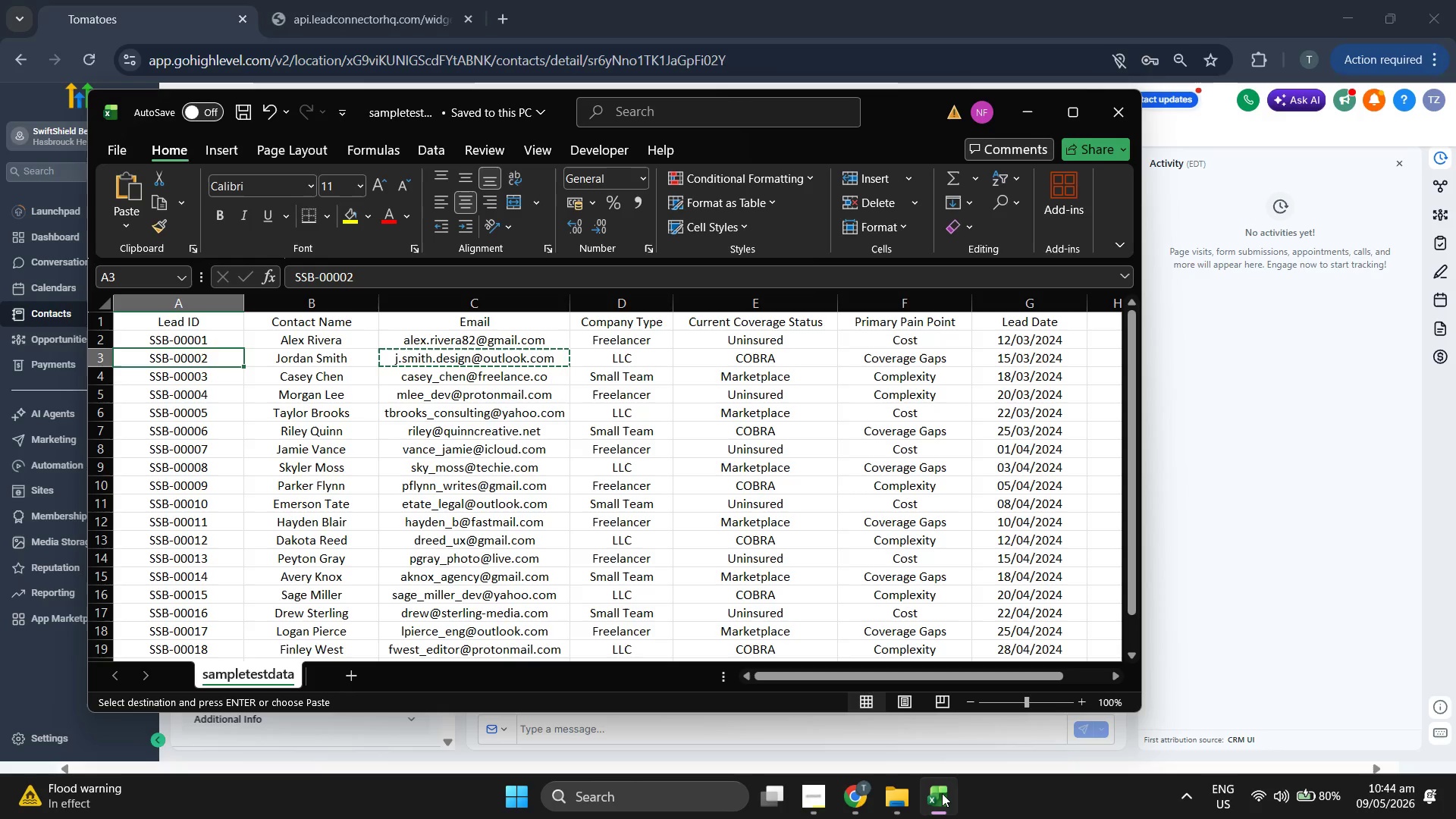 
key(Control+ControlLeft)
 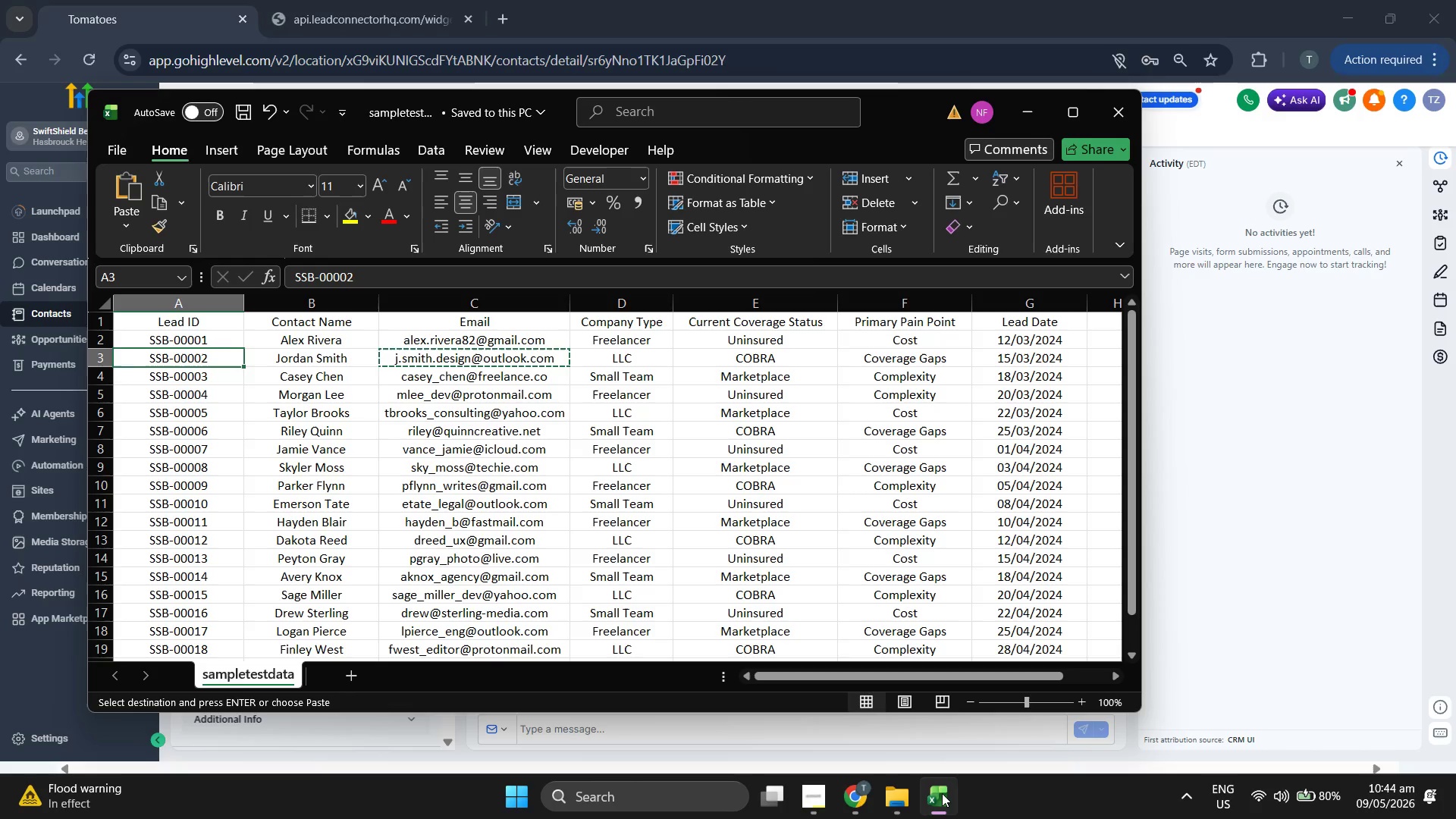 
key(Control+C)
 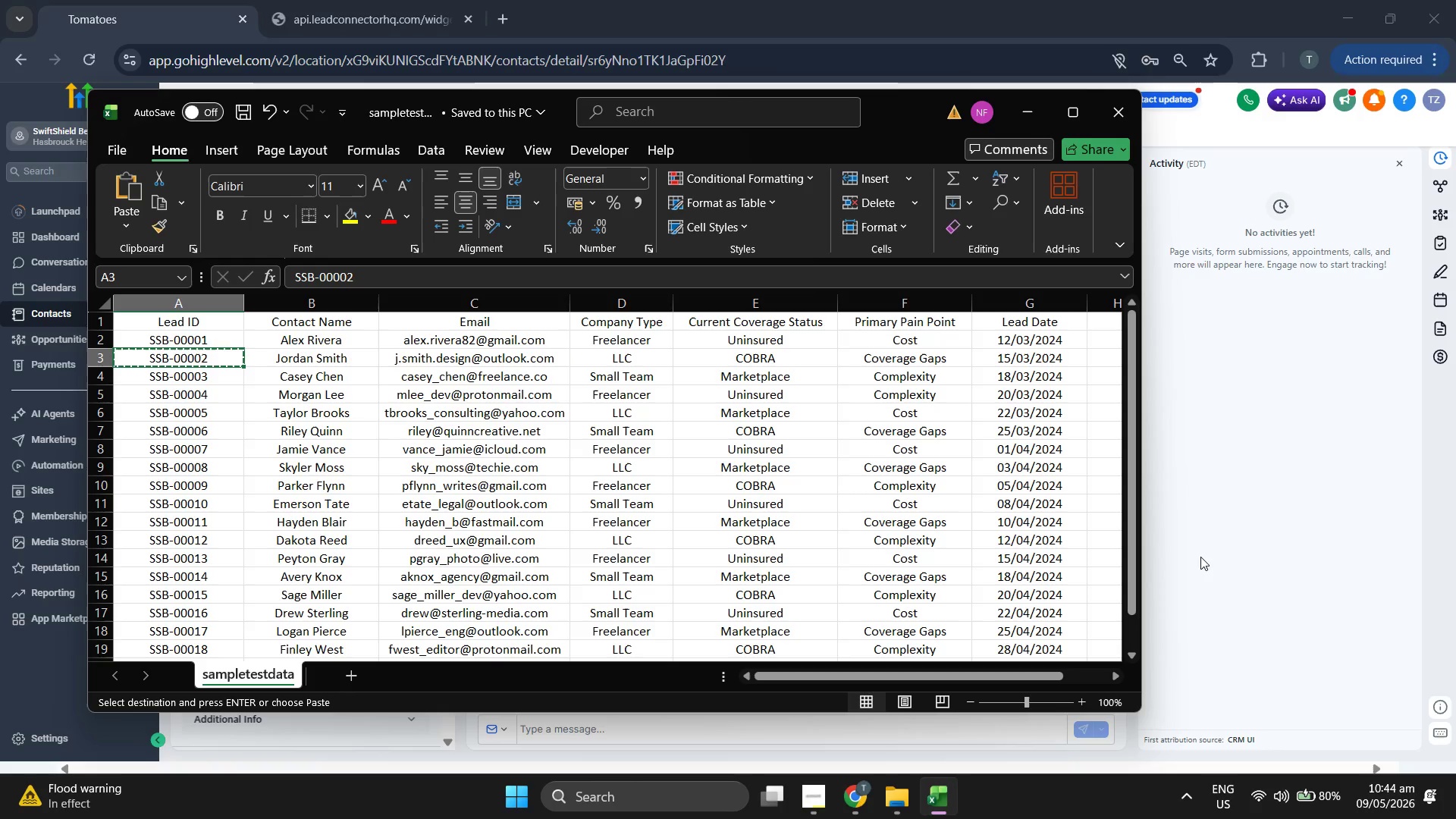 
left_click([1260, 535])
 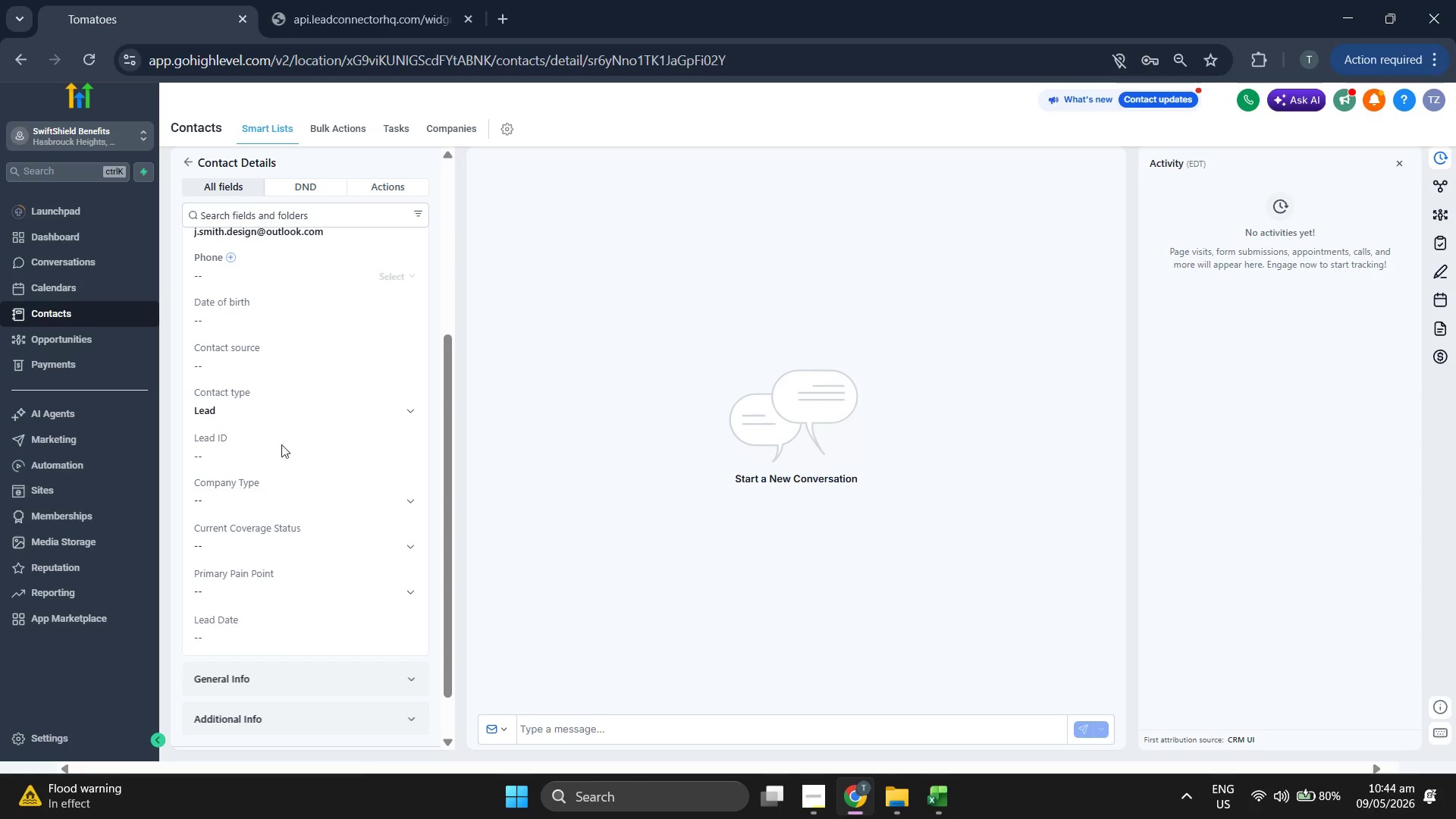 
left_click([277, 453])
 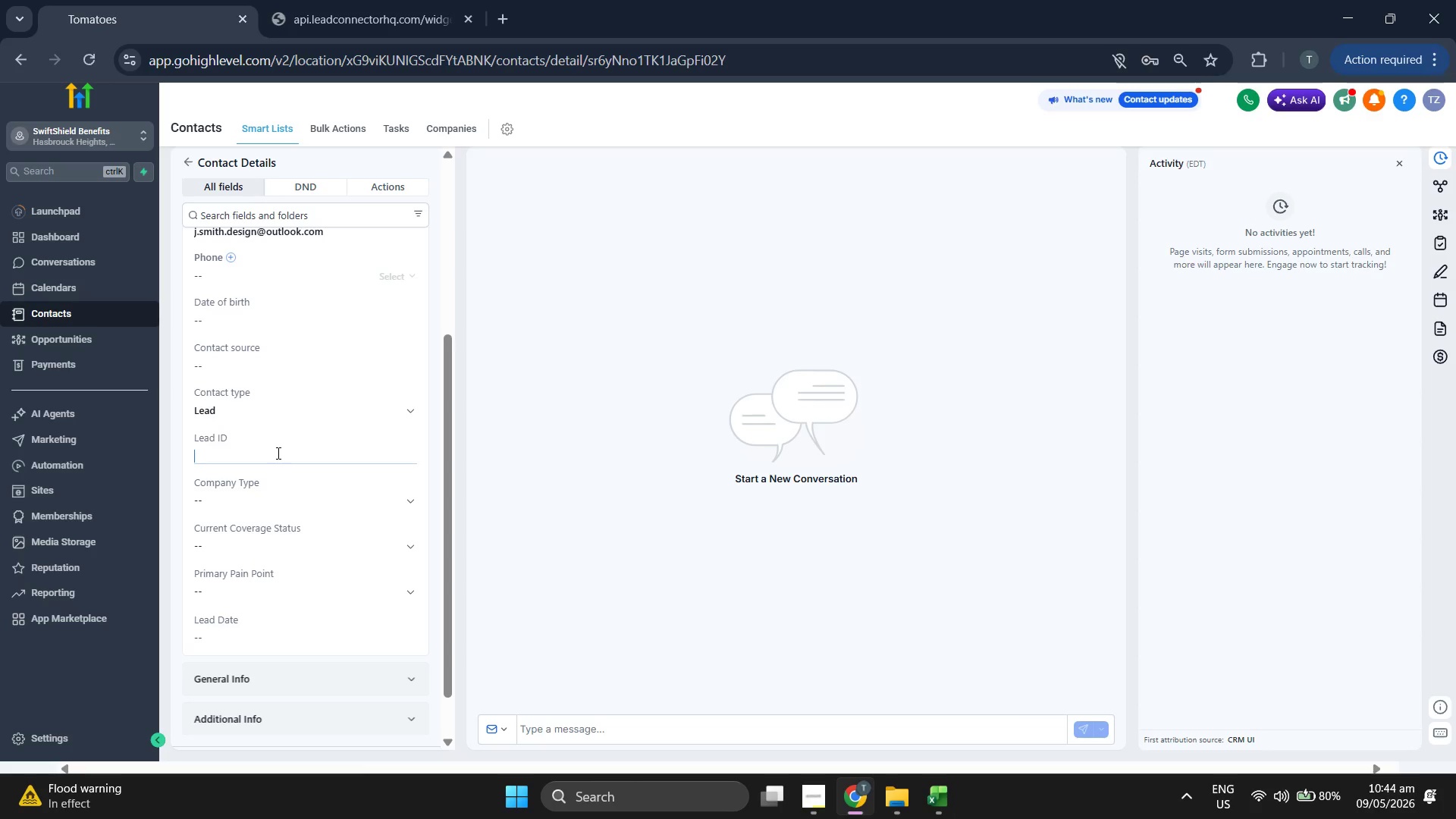 
key(Control+ControlLeft)
 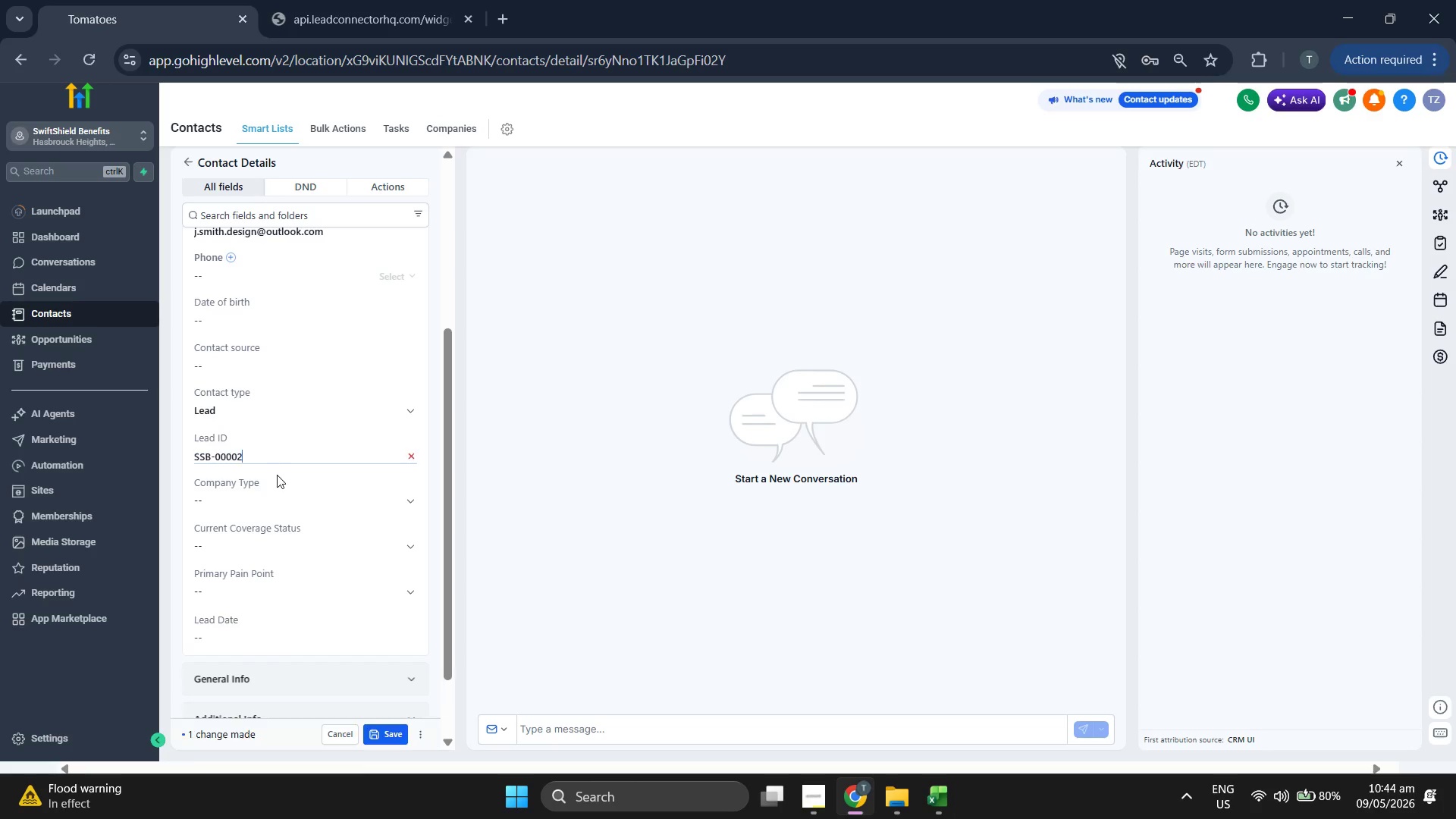 
key(Control+V)
 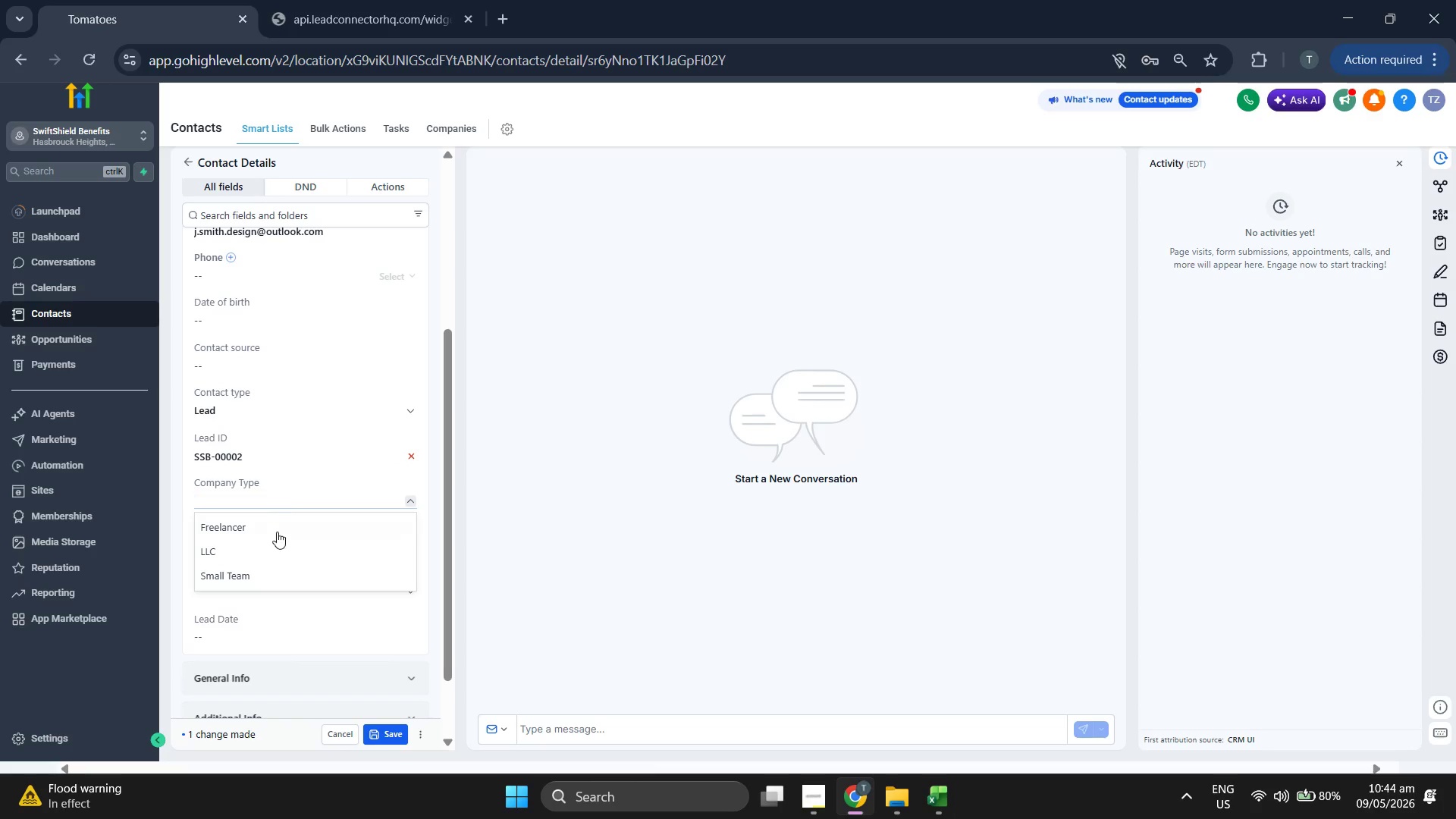 
left_click([275, 551])
 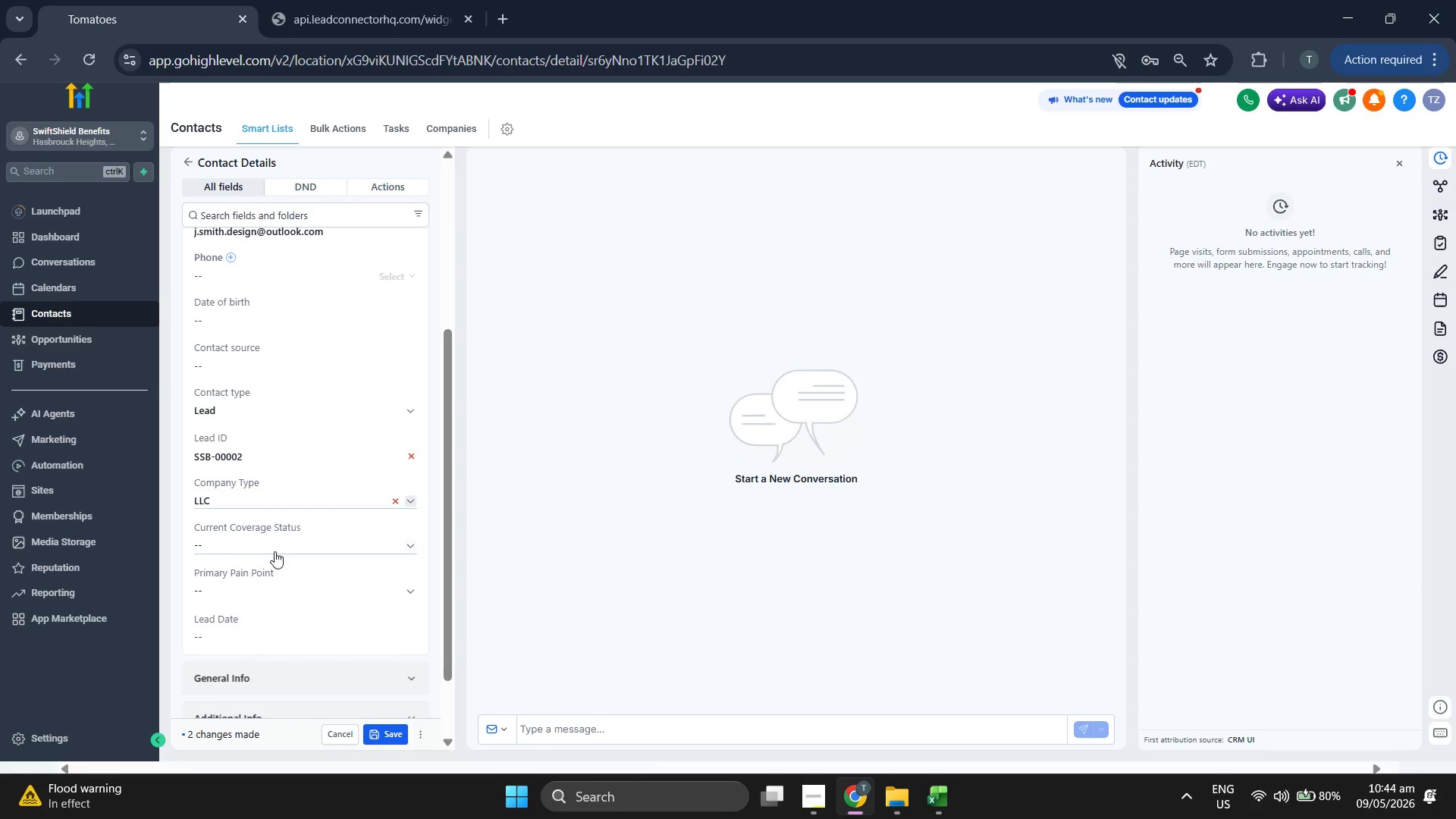 
left_click([275, 551])
 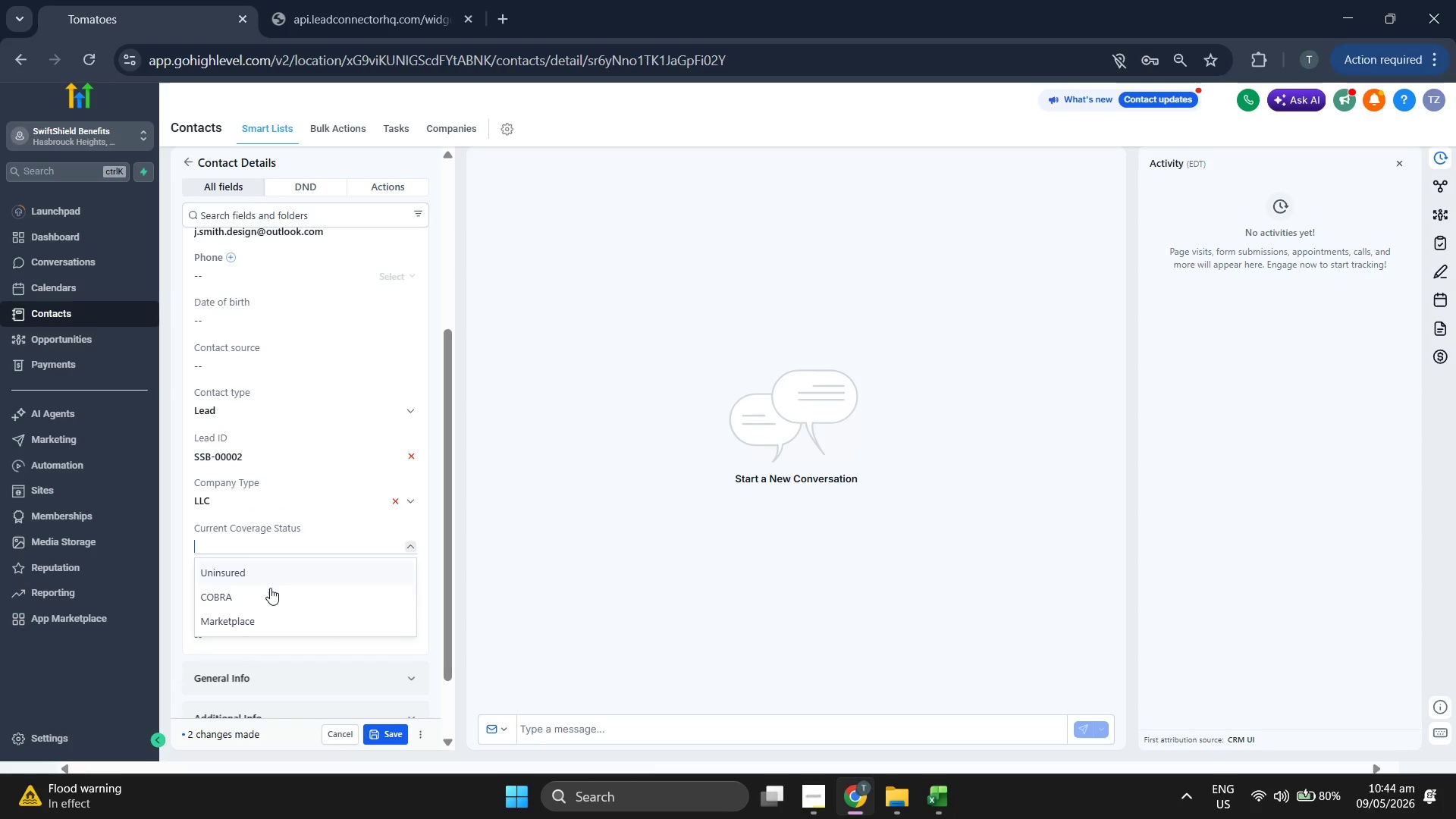 
left_click([268, 594])
 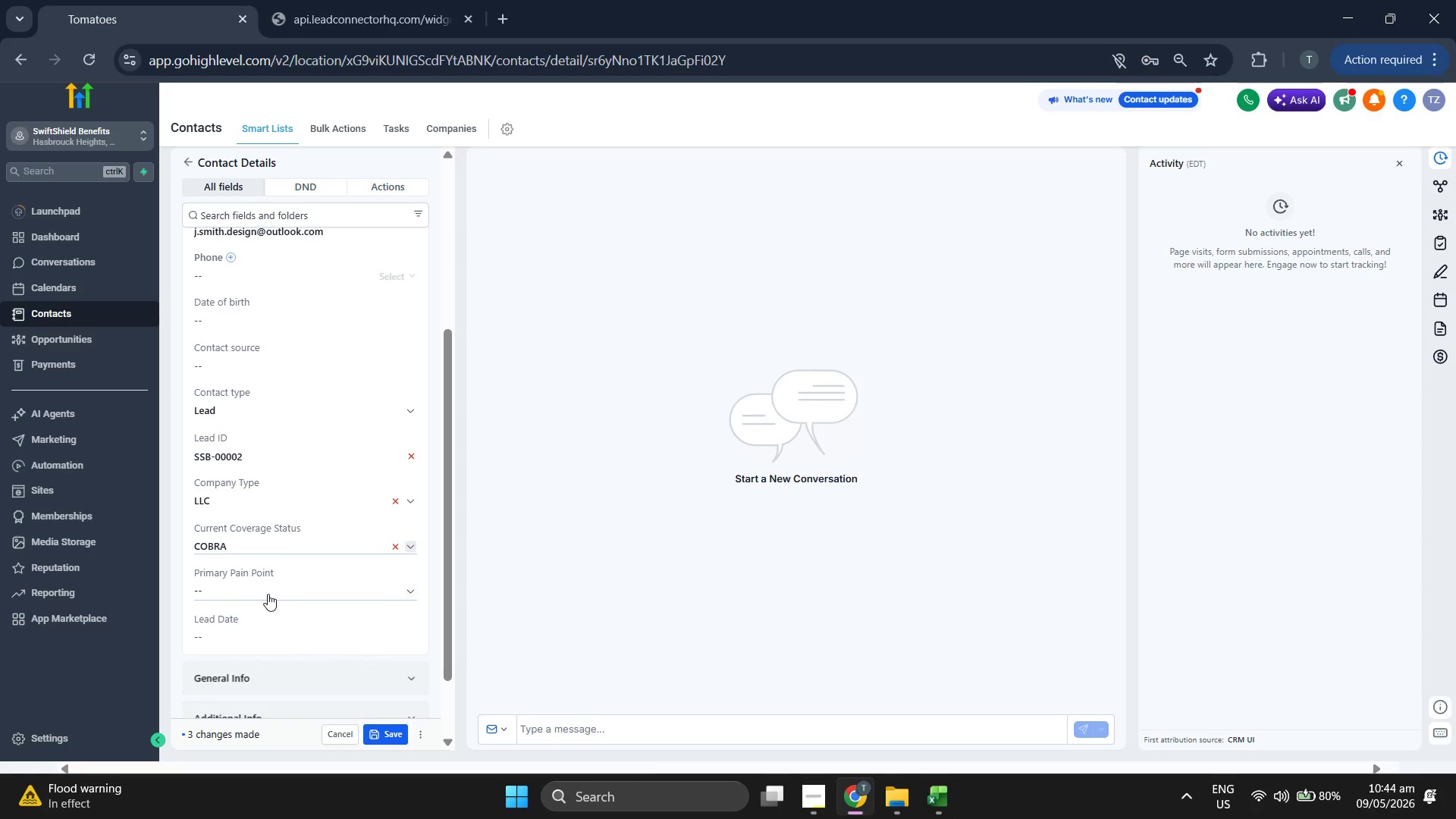 
left_click([268, 594])
 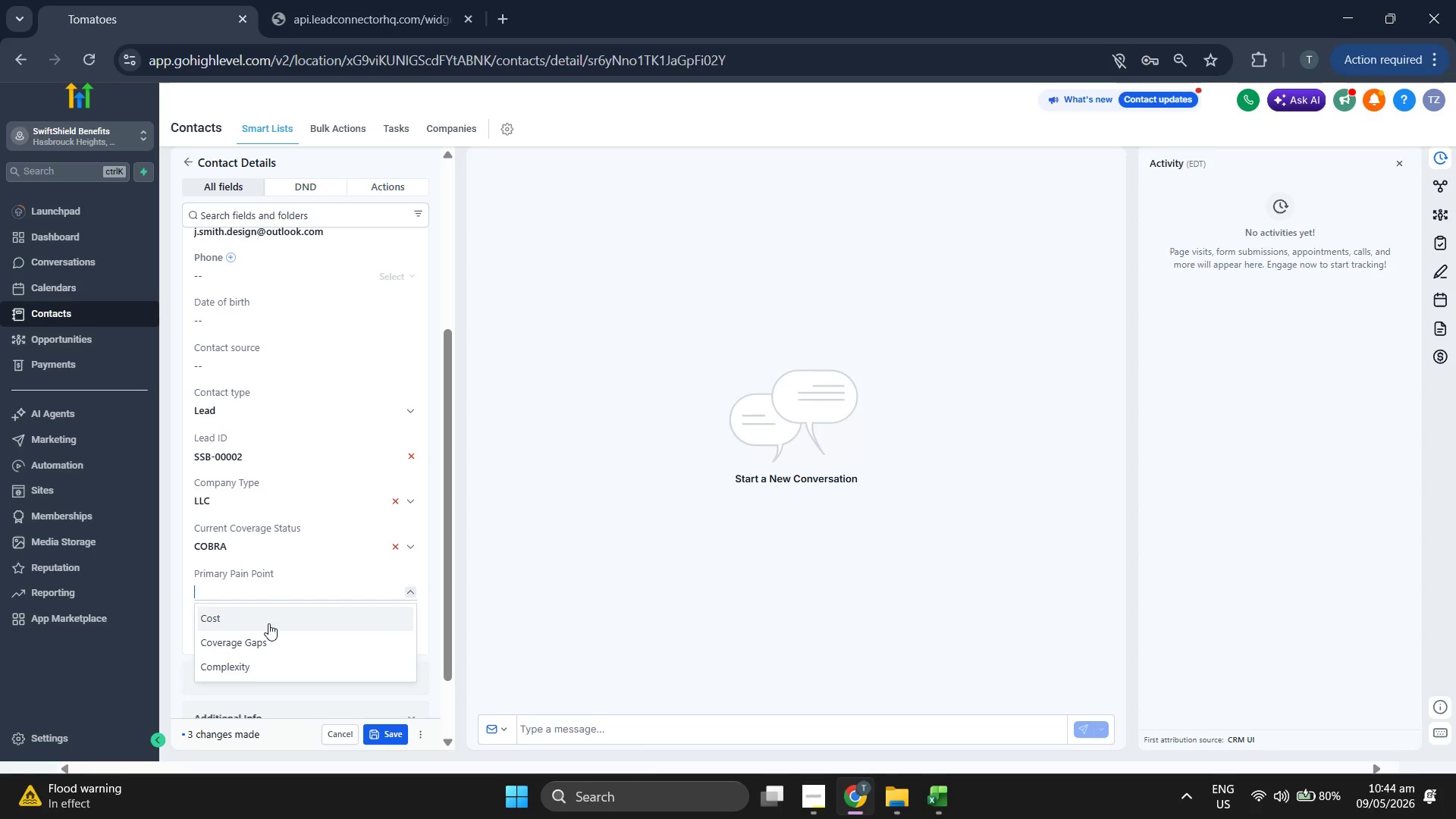 
left_click([272, 635])
 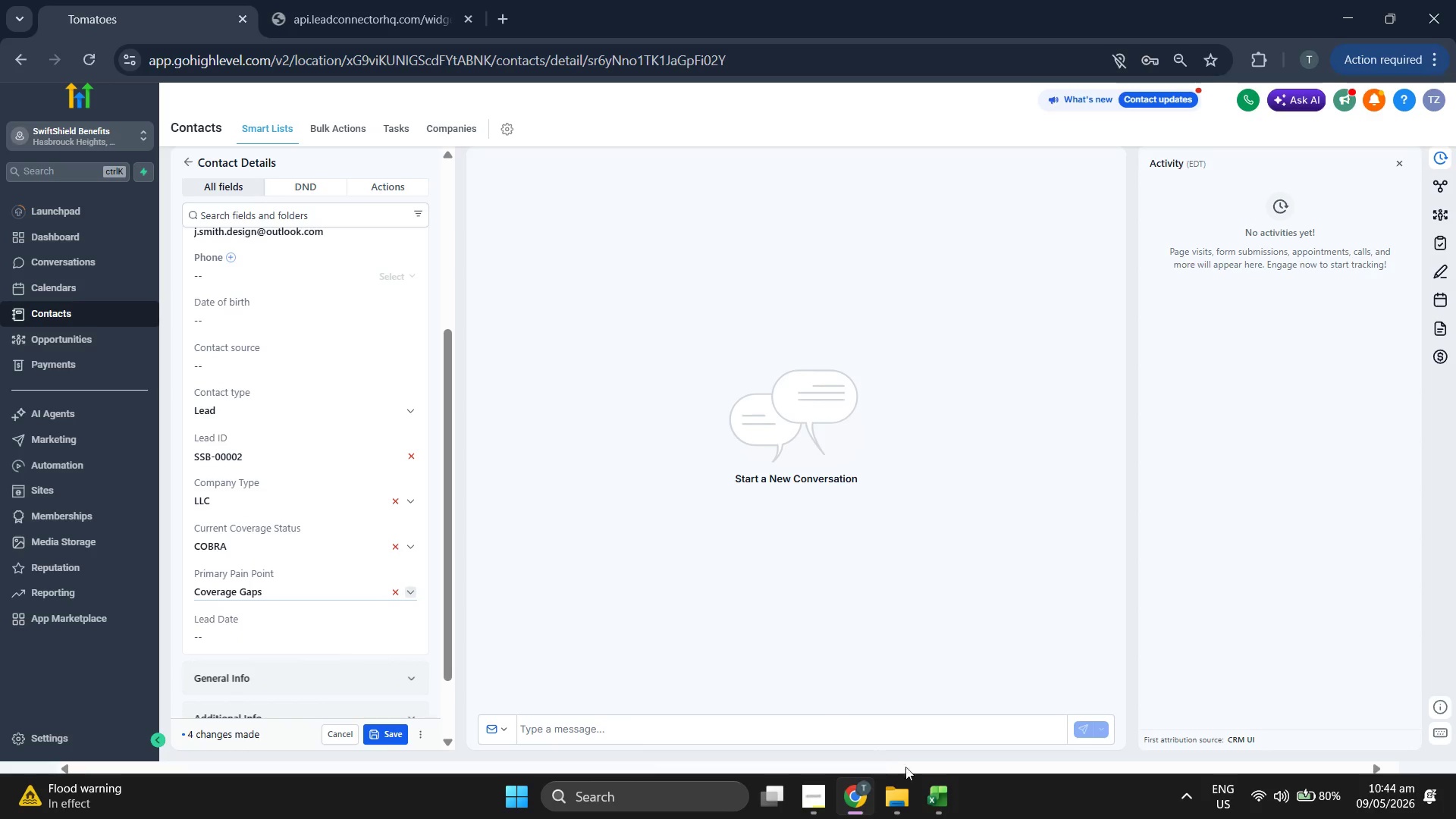 
left_click([923, 786])
 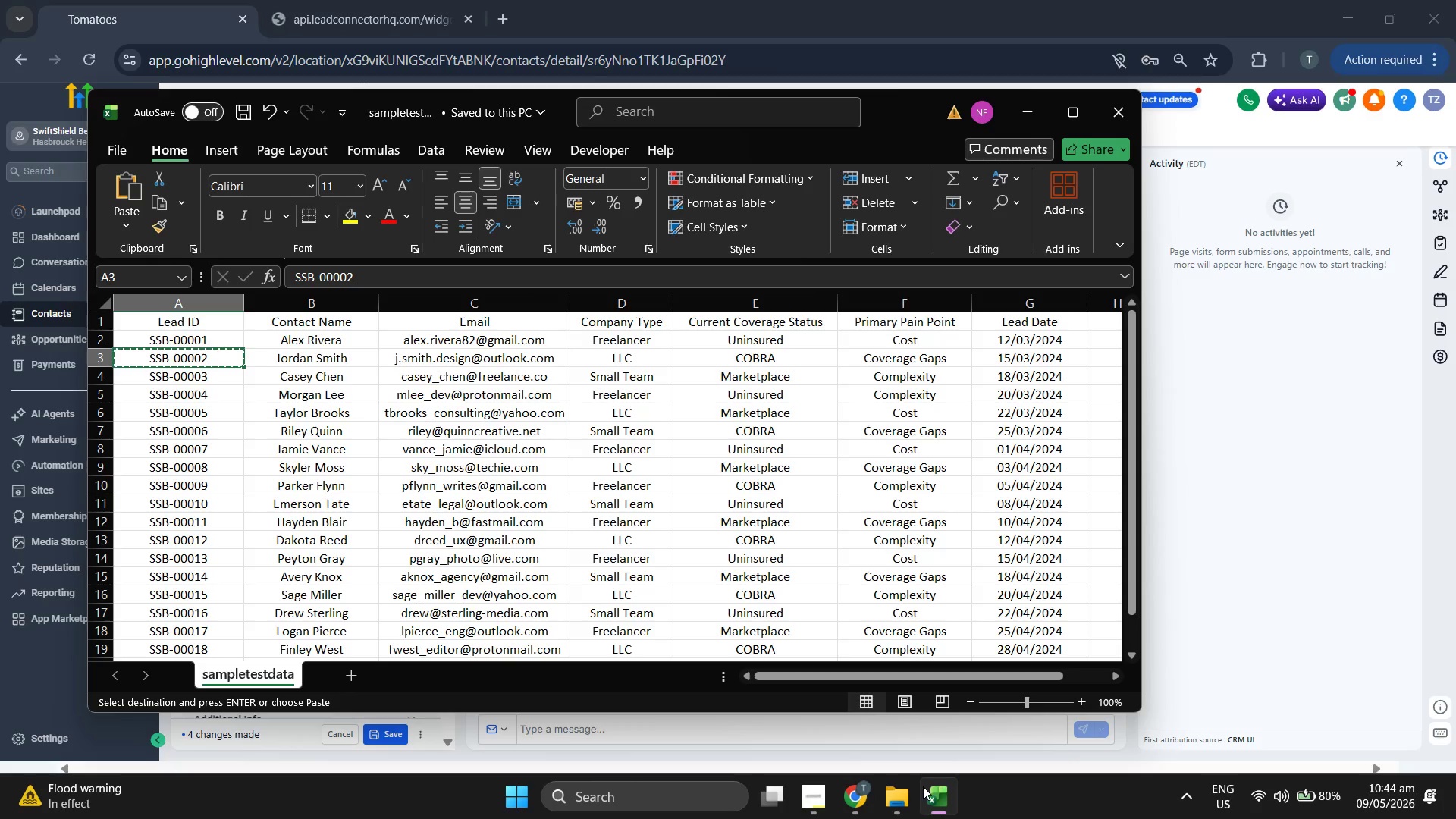 
left_click([923, 786])
 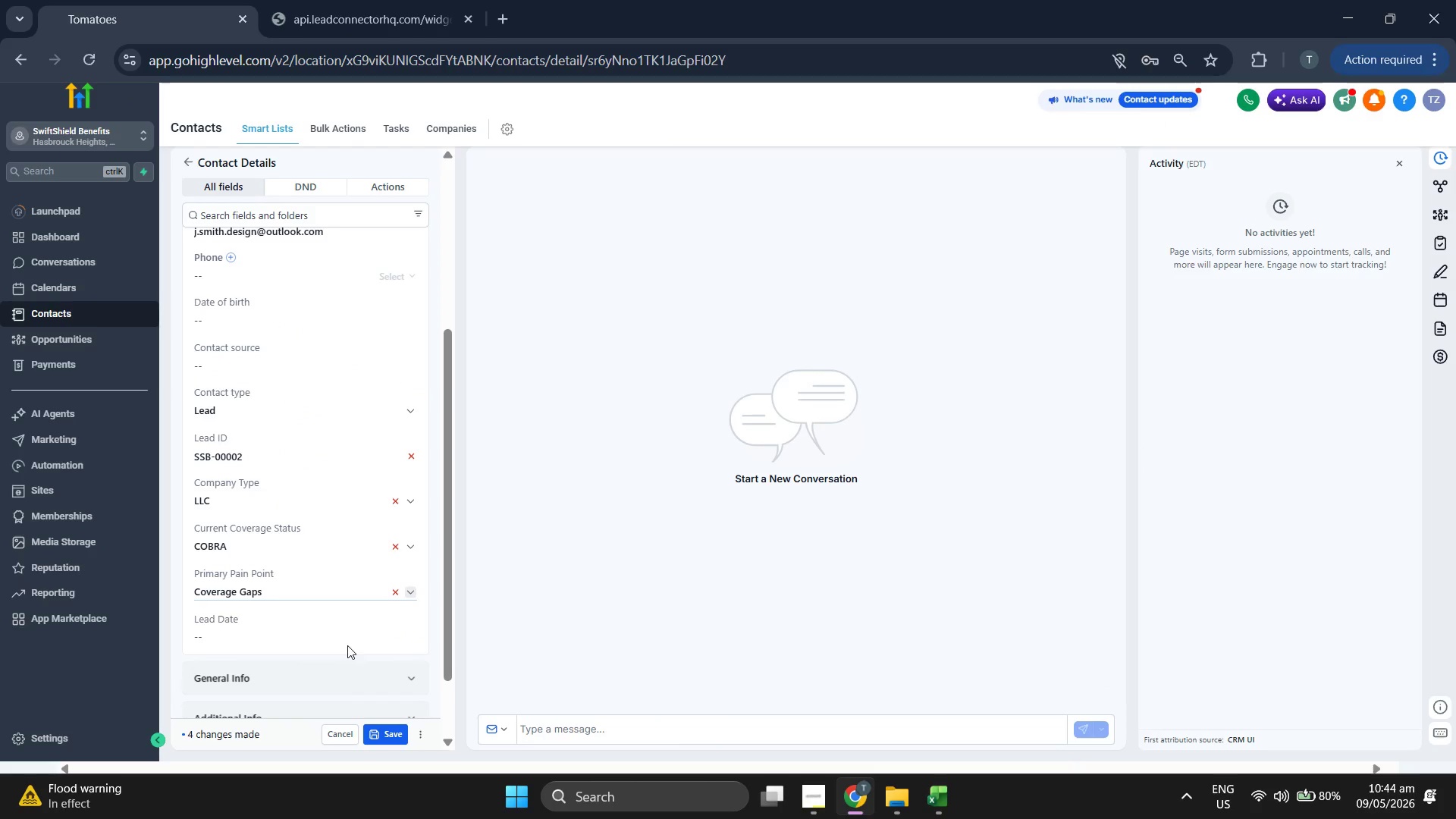 
left_click([339, 640])
 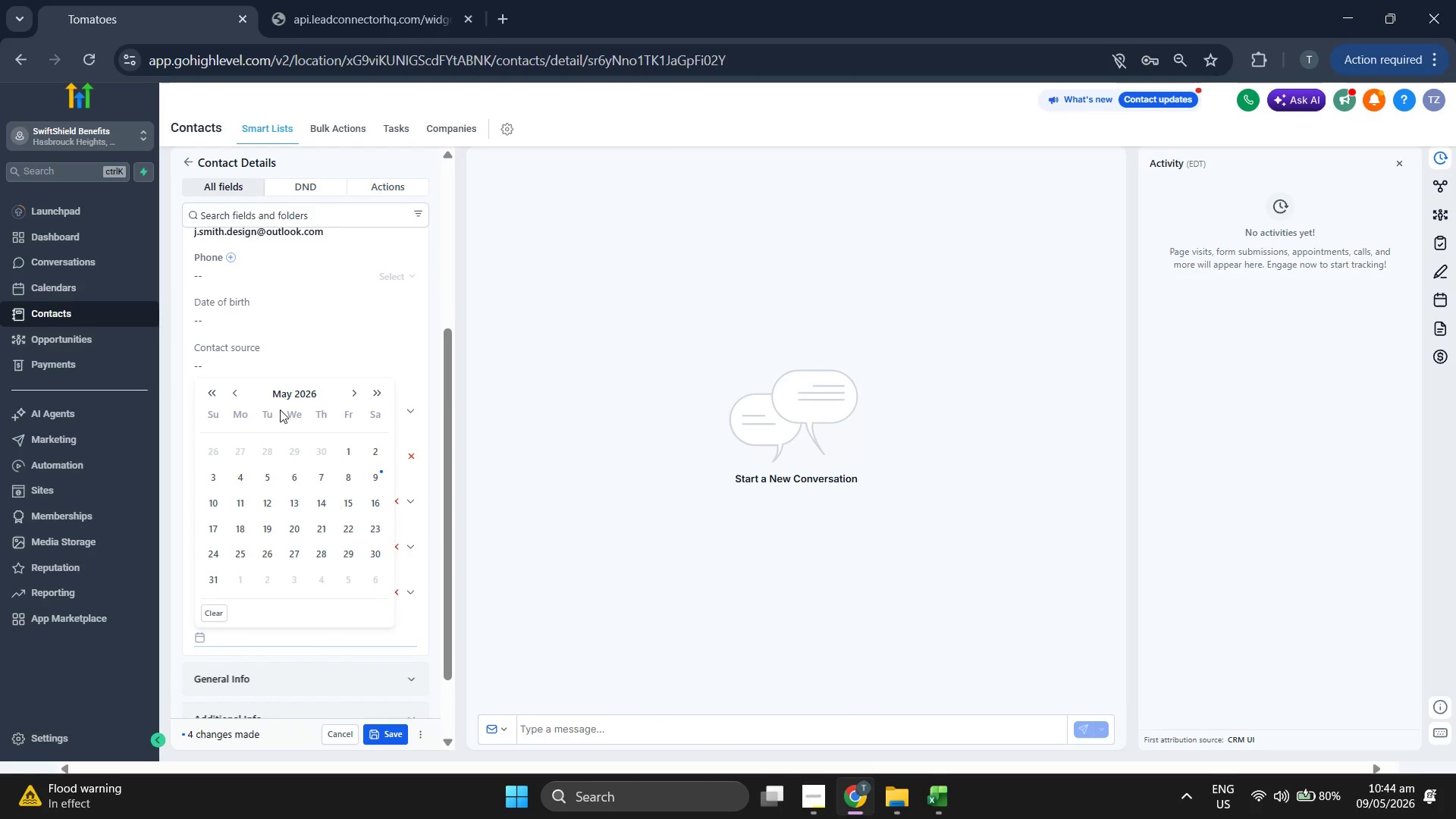 
left_click([286, 397])
 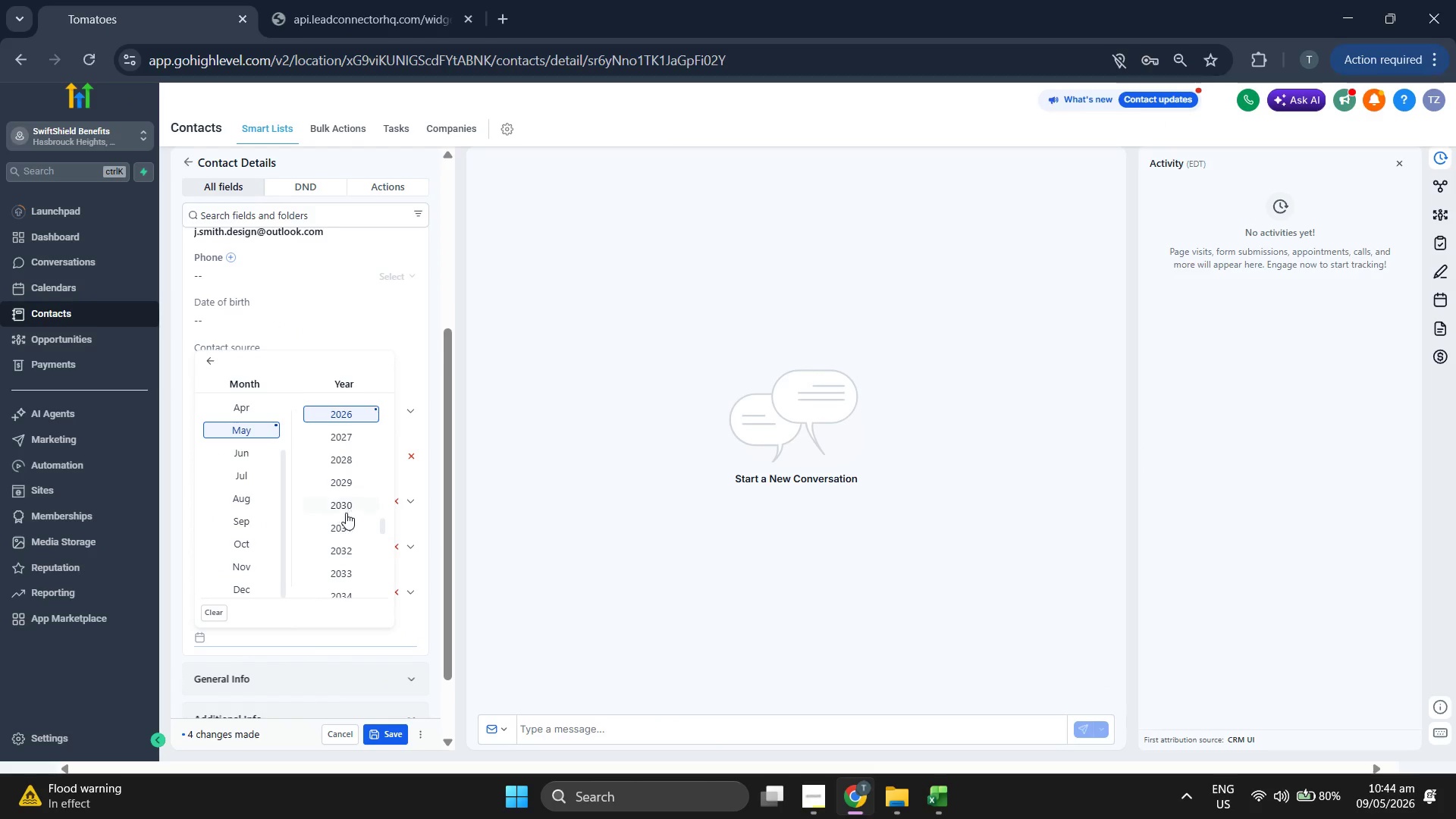 
scroll: coordinate [346, 513], scroll_direction: up, amount: 1.0
 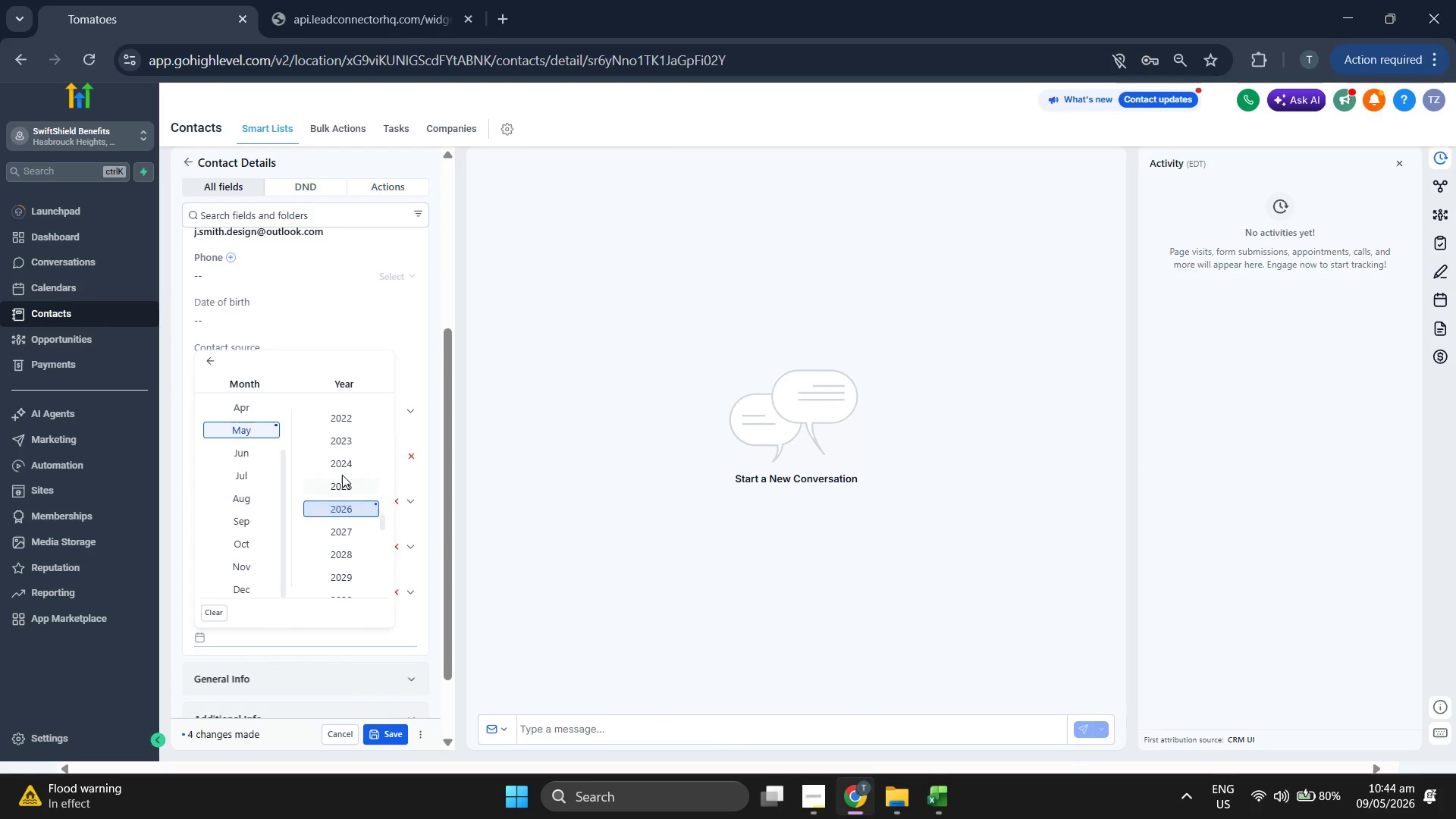 
left_click([339, 466])
 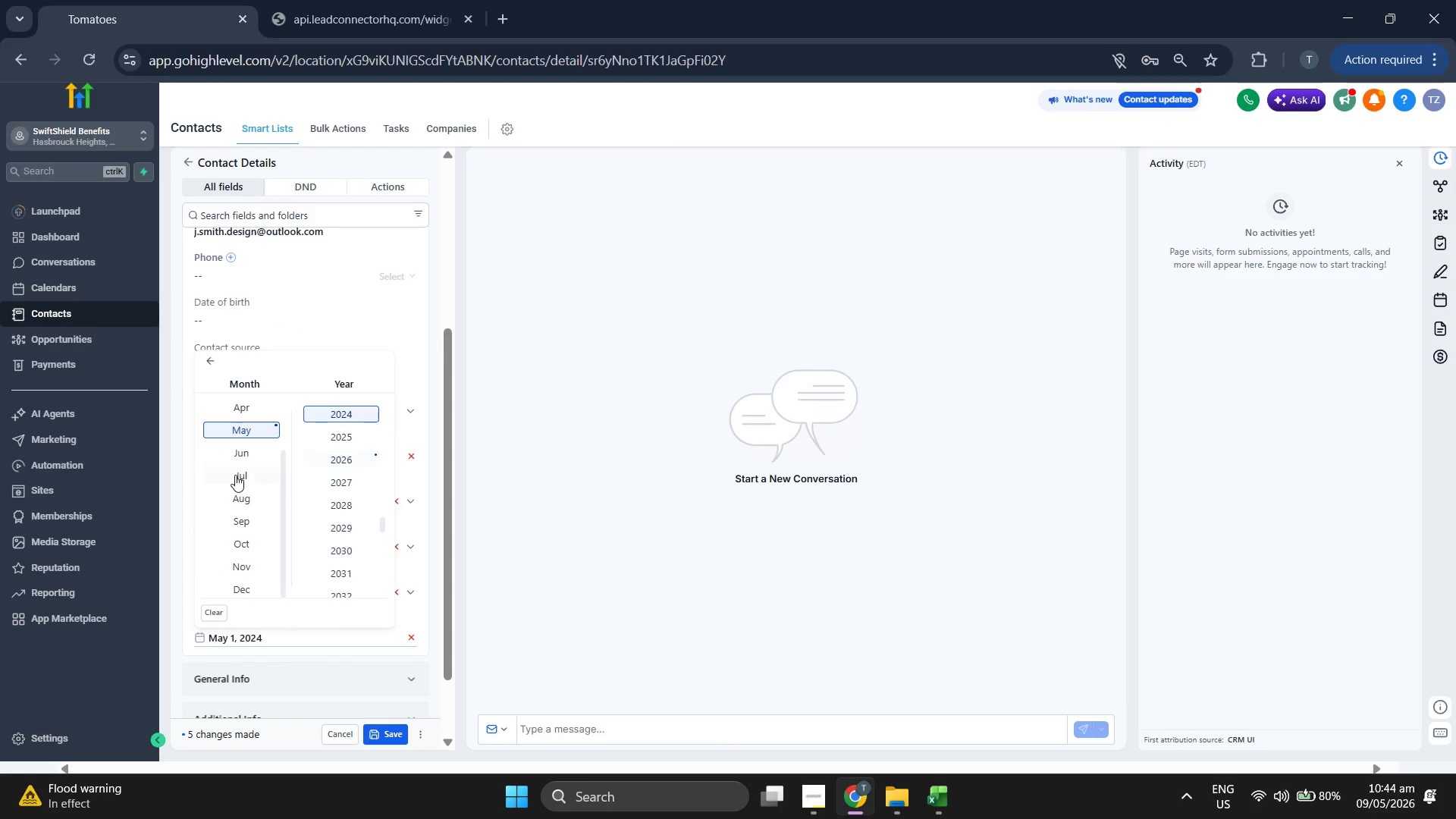 
scroll: coordinate [235, 475], scroll_direction: up, amount: 3.0
 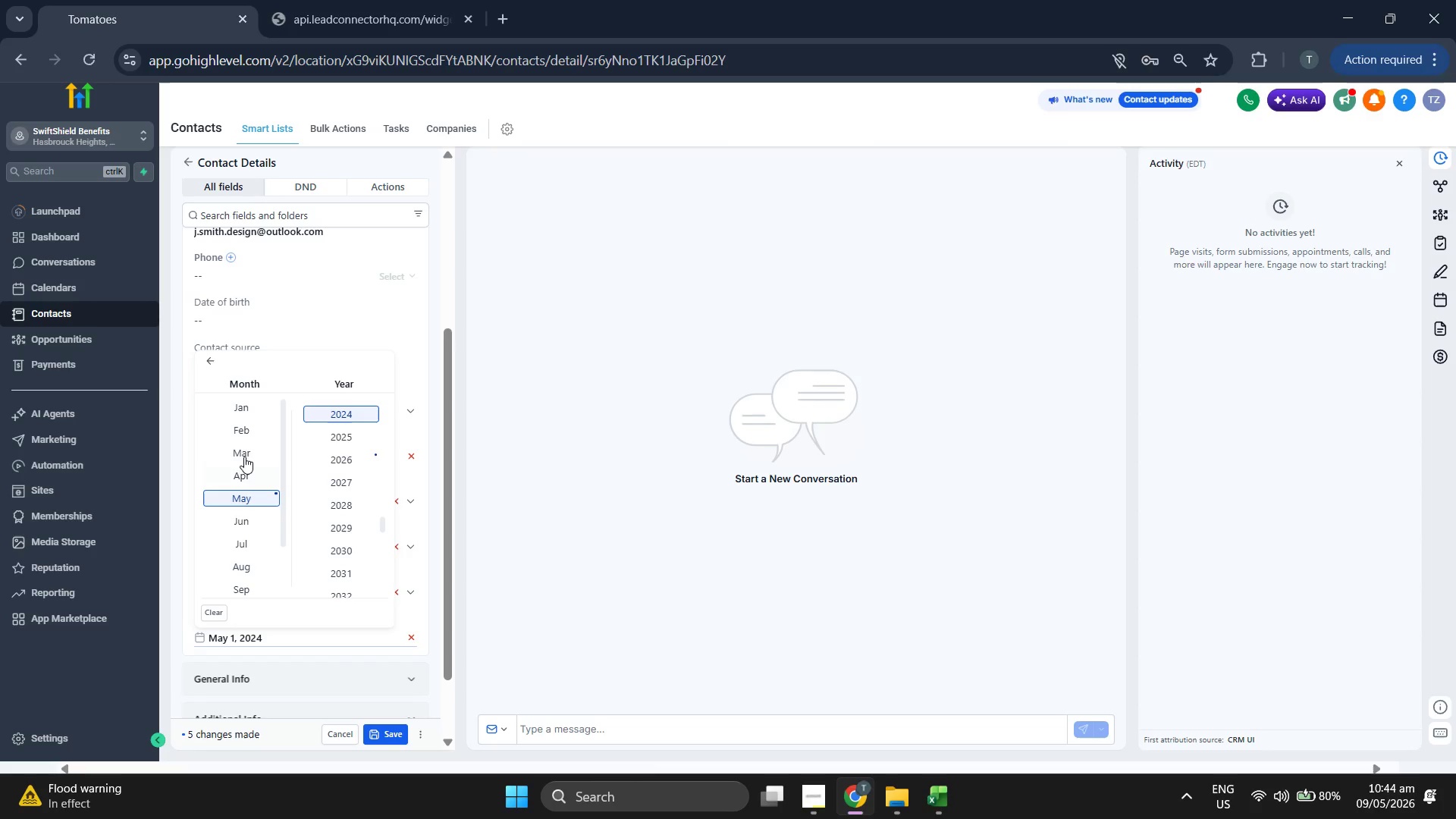 
left_click([244, 452])
 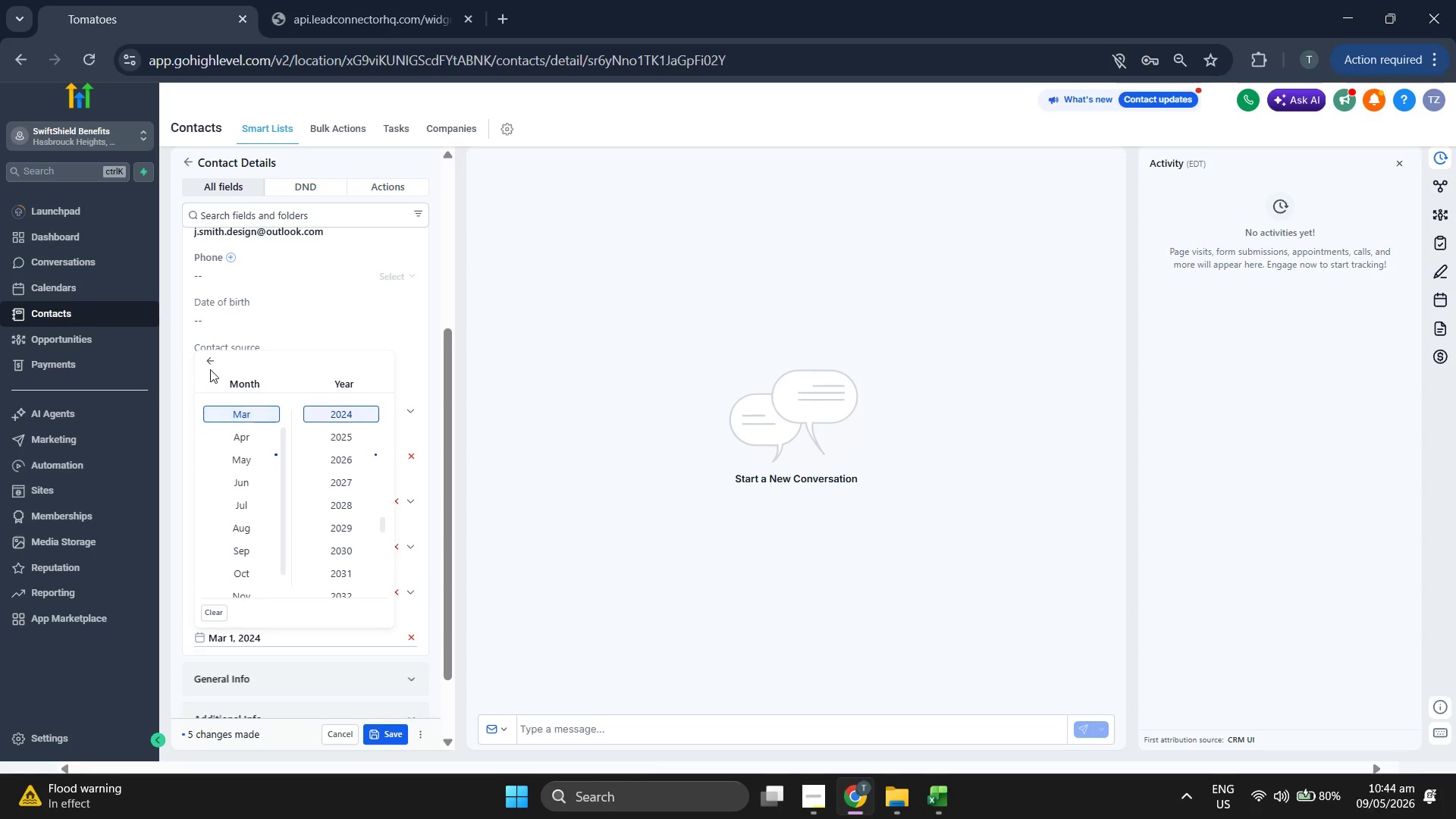 
left_click([209, 361])
 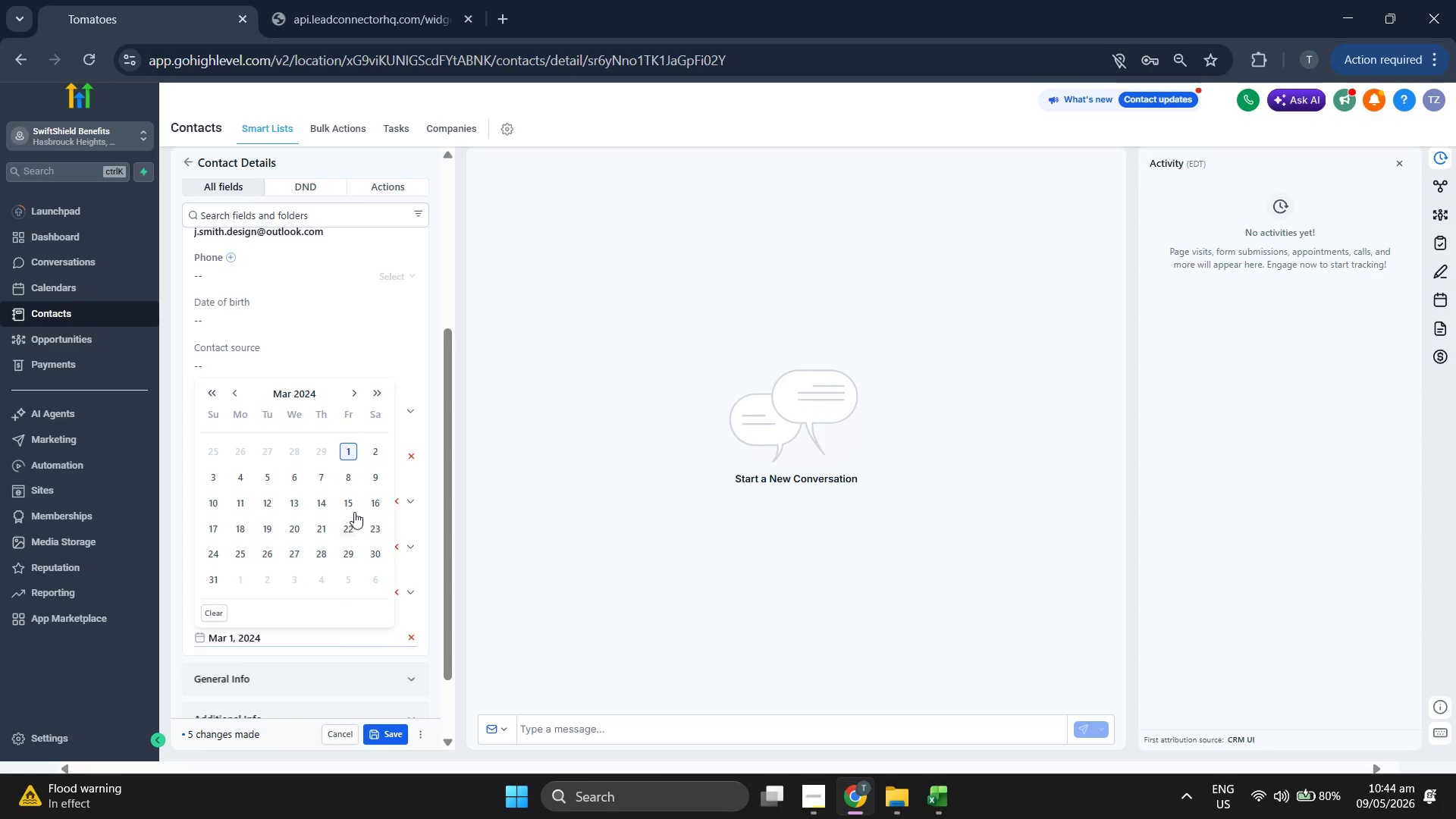 
left_click([353, 500])
 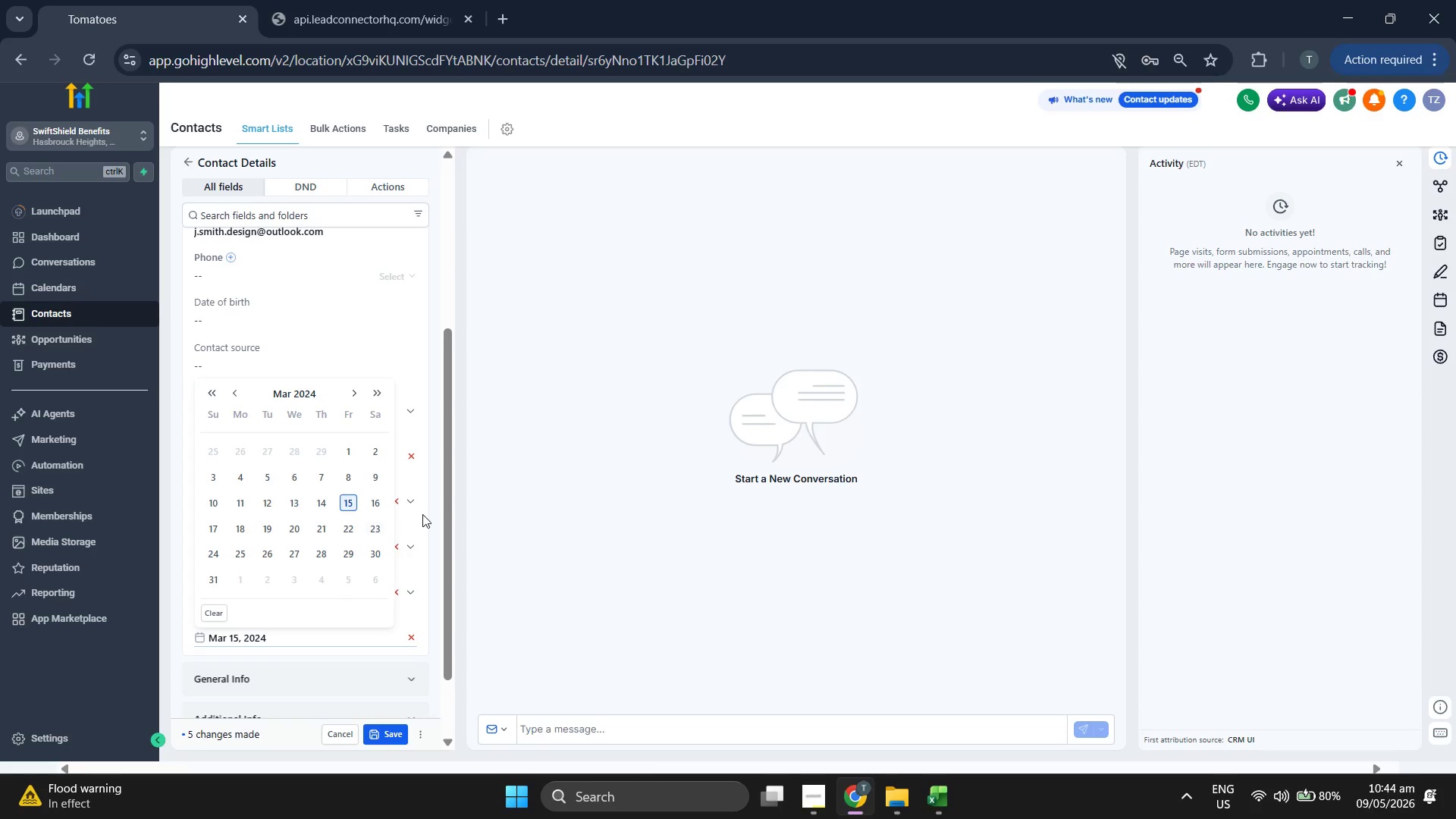 
left_click([435, 513])
 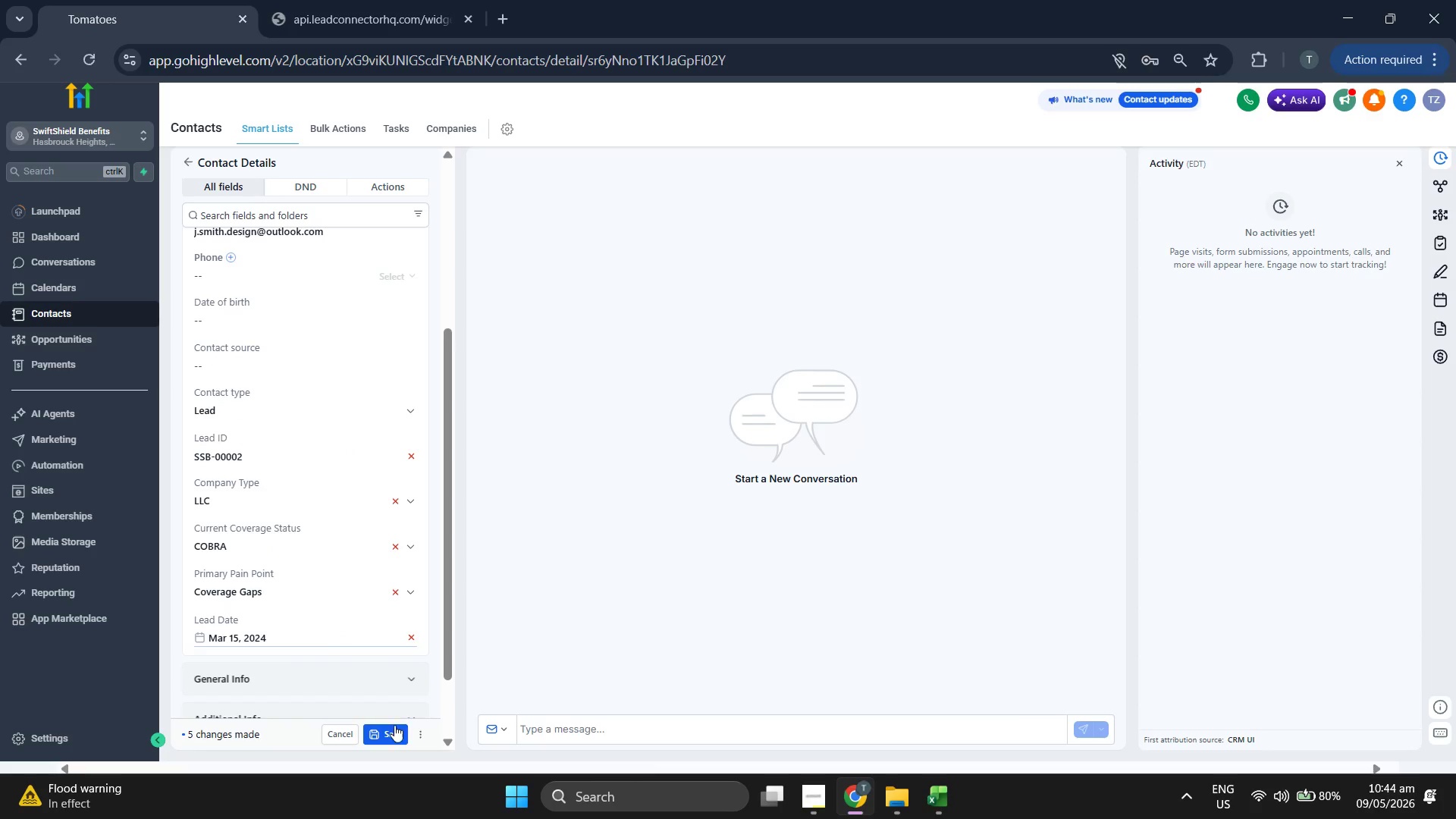 
left_click([391, 725])
 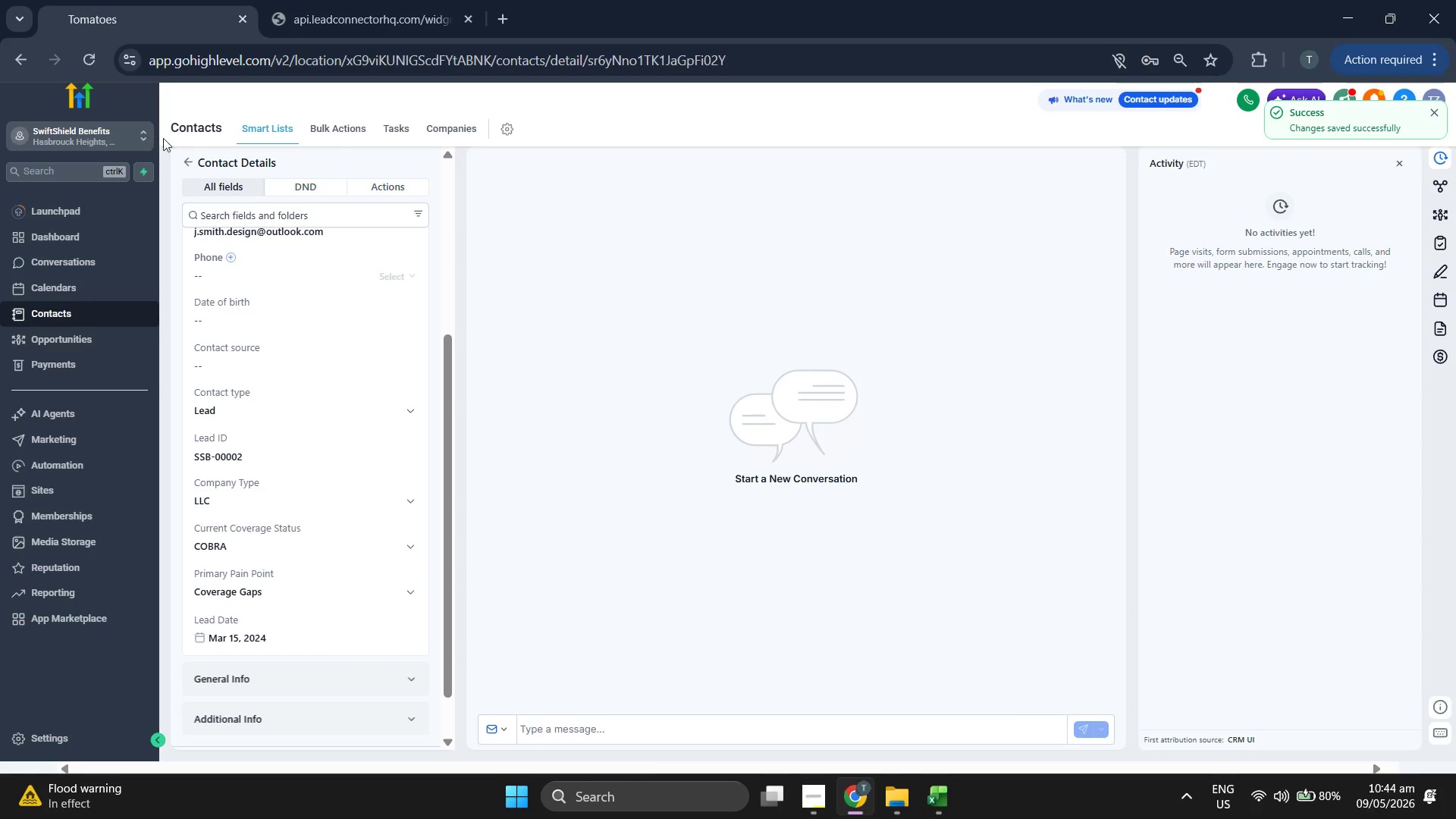 
left_click([189, 155])
 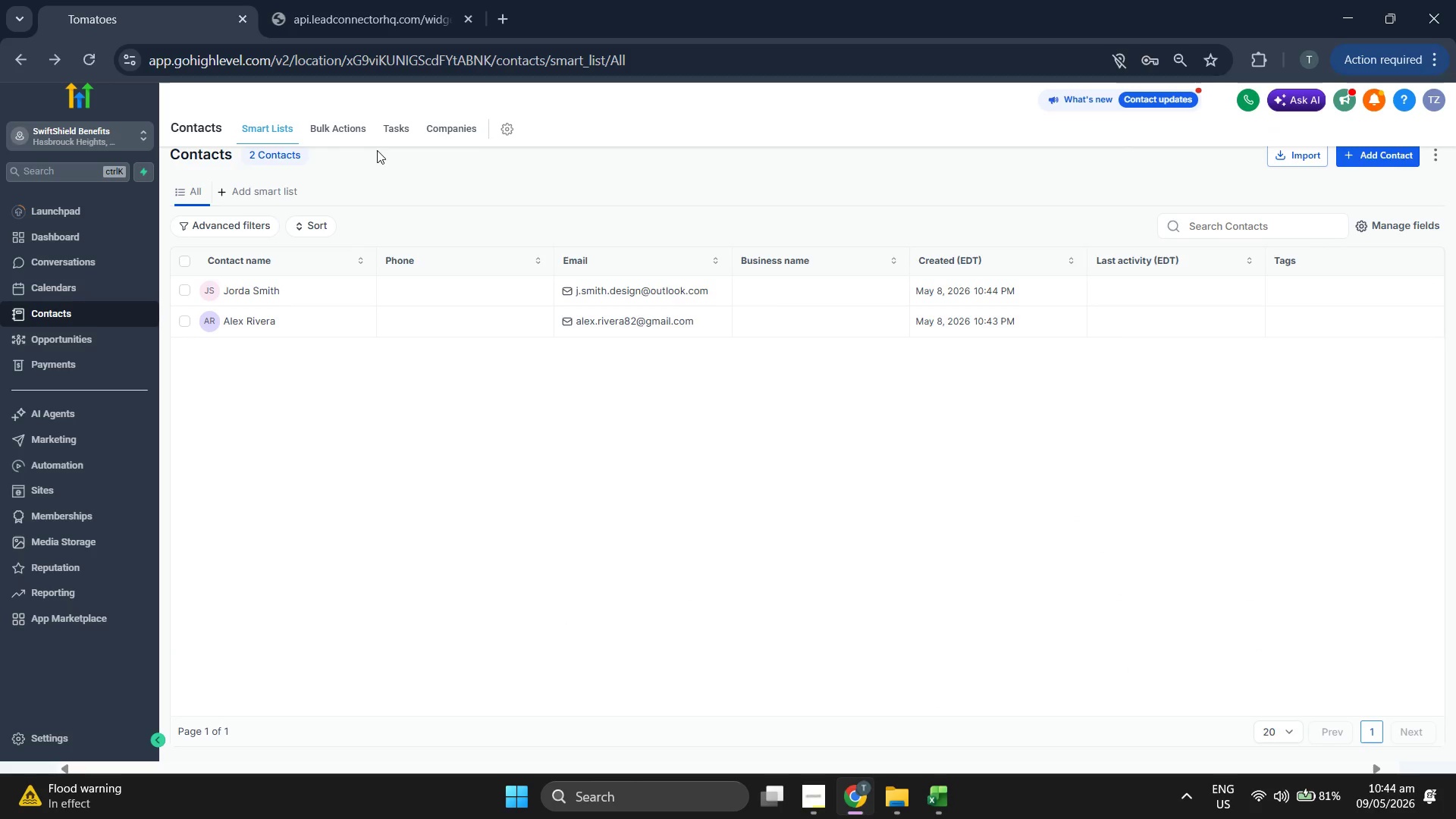 
left_click([1390, 234])
 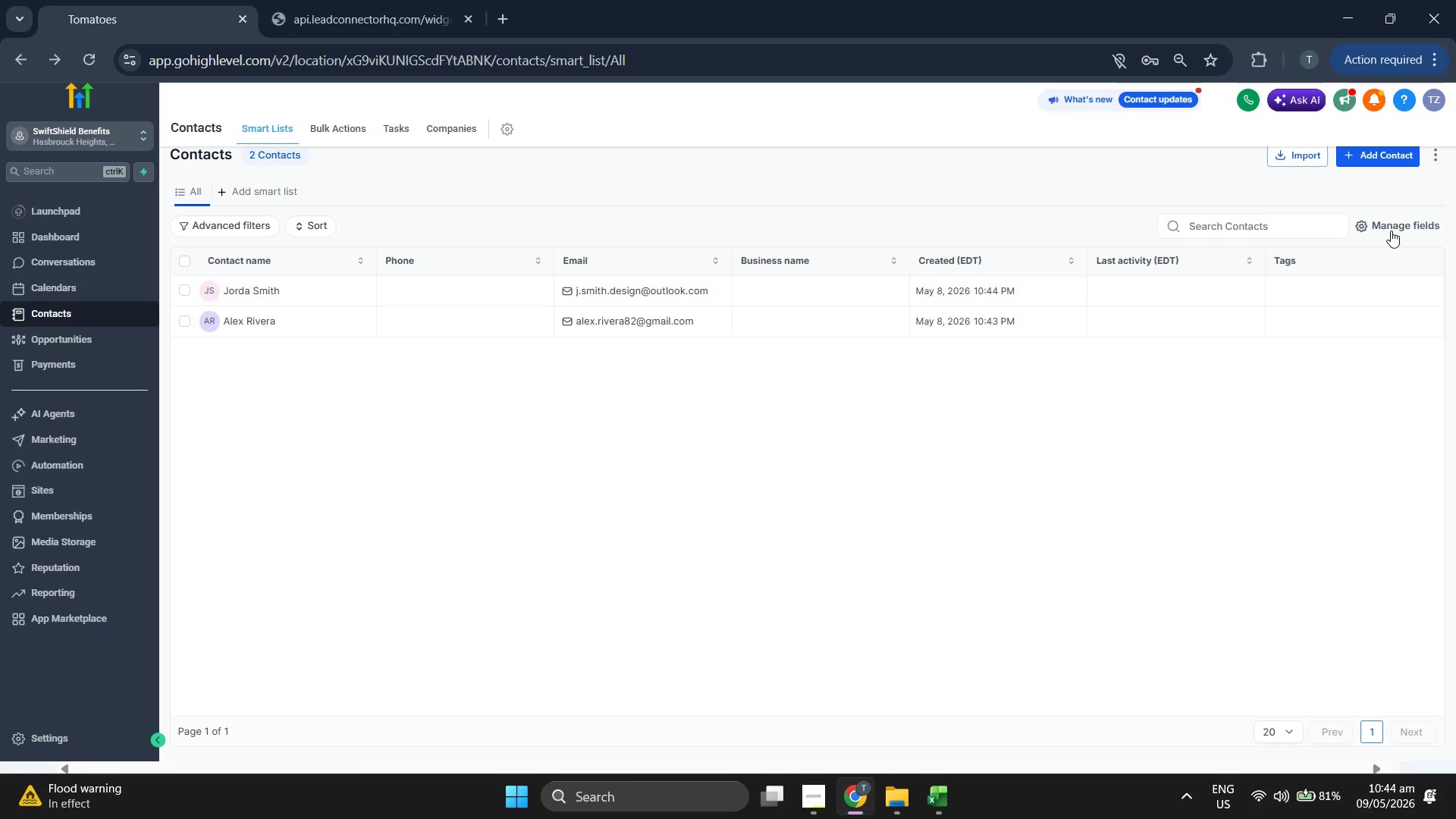 
left_click([1392, 231])
 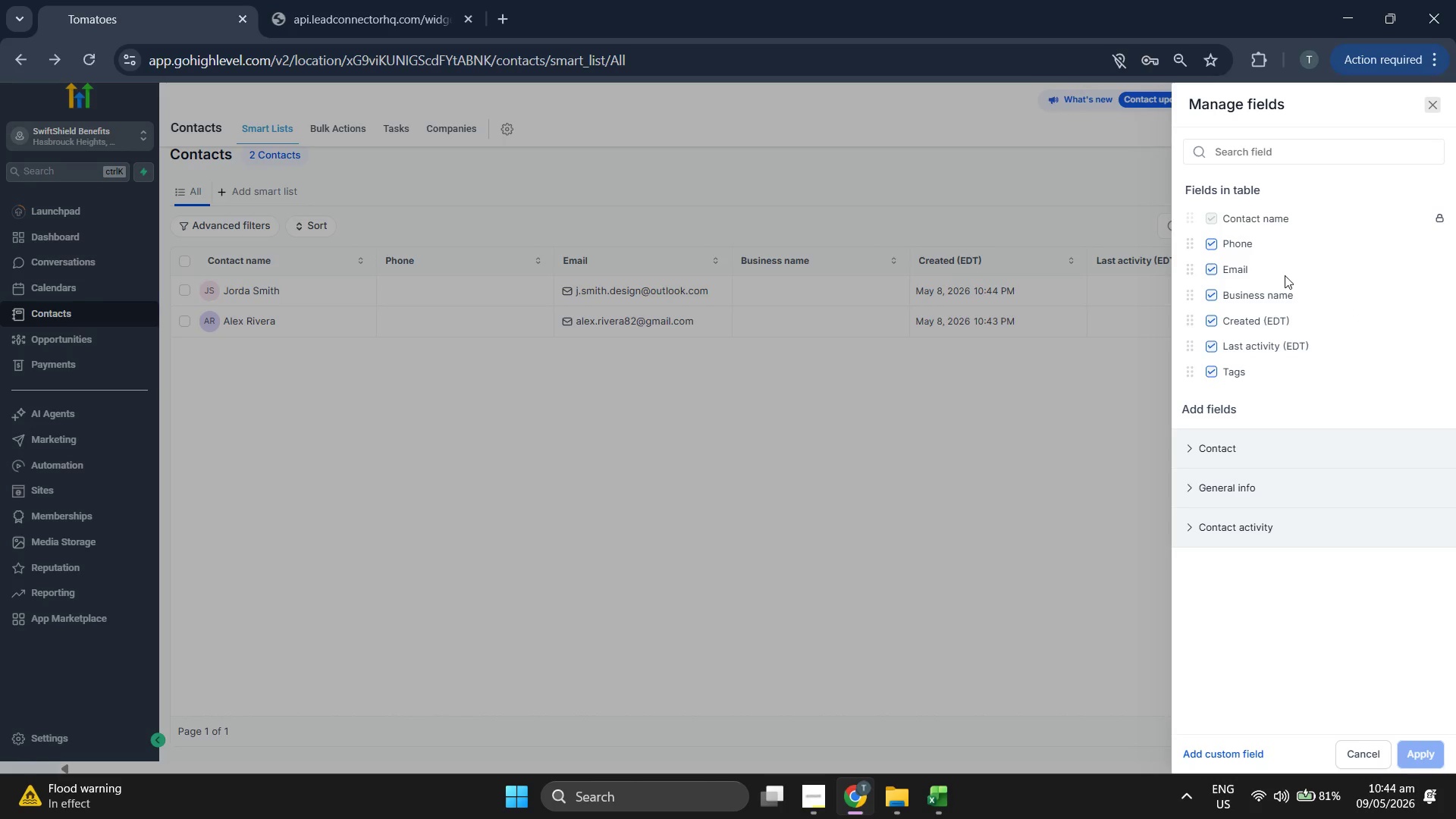 
left_click([1223, 244])
 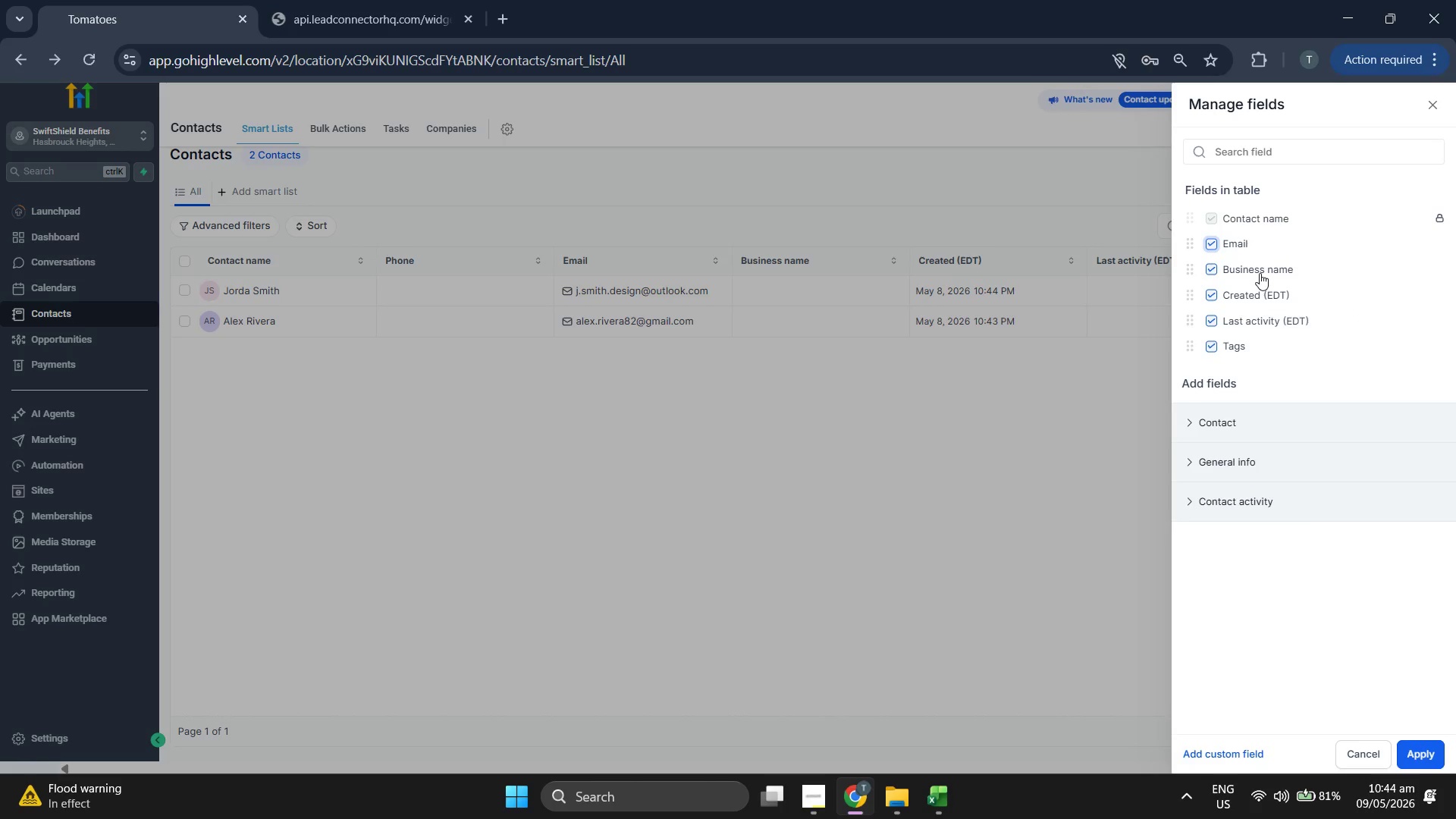 
left_click([1260, 273])
 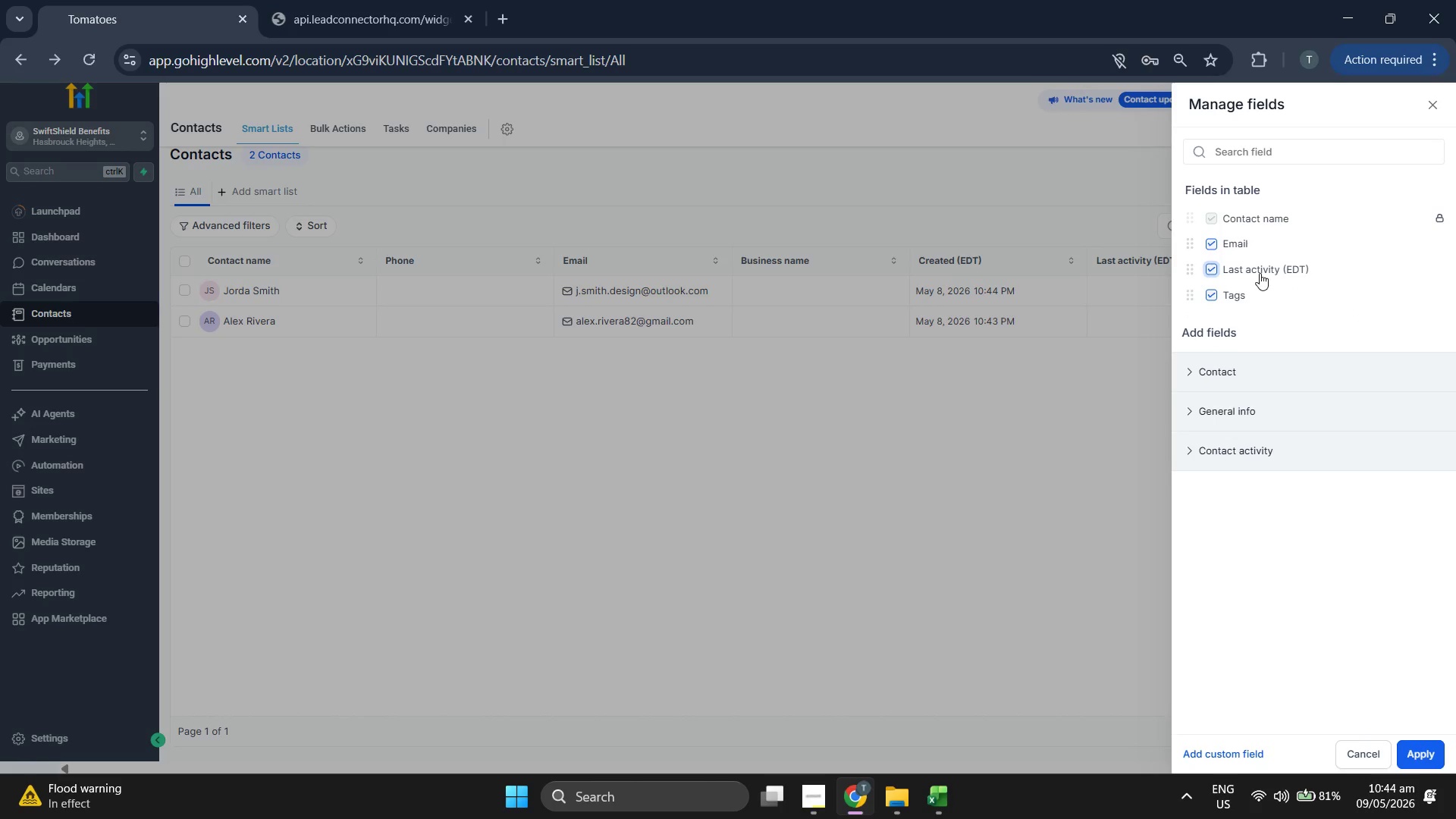 
double_click([1260, 273])
 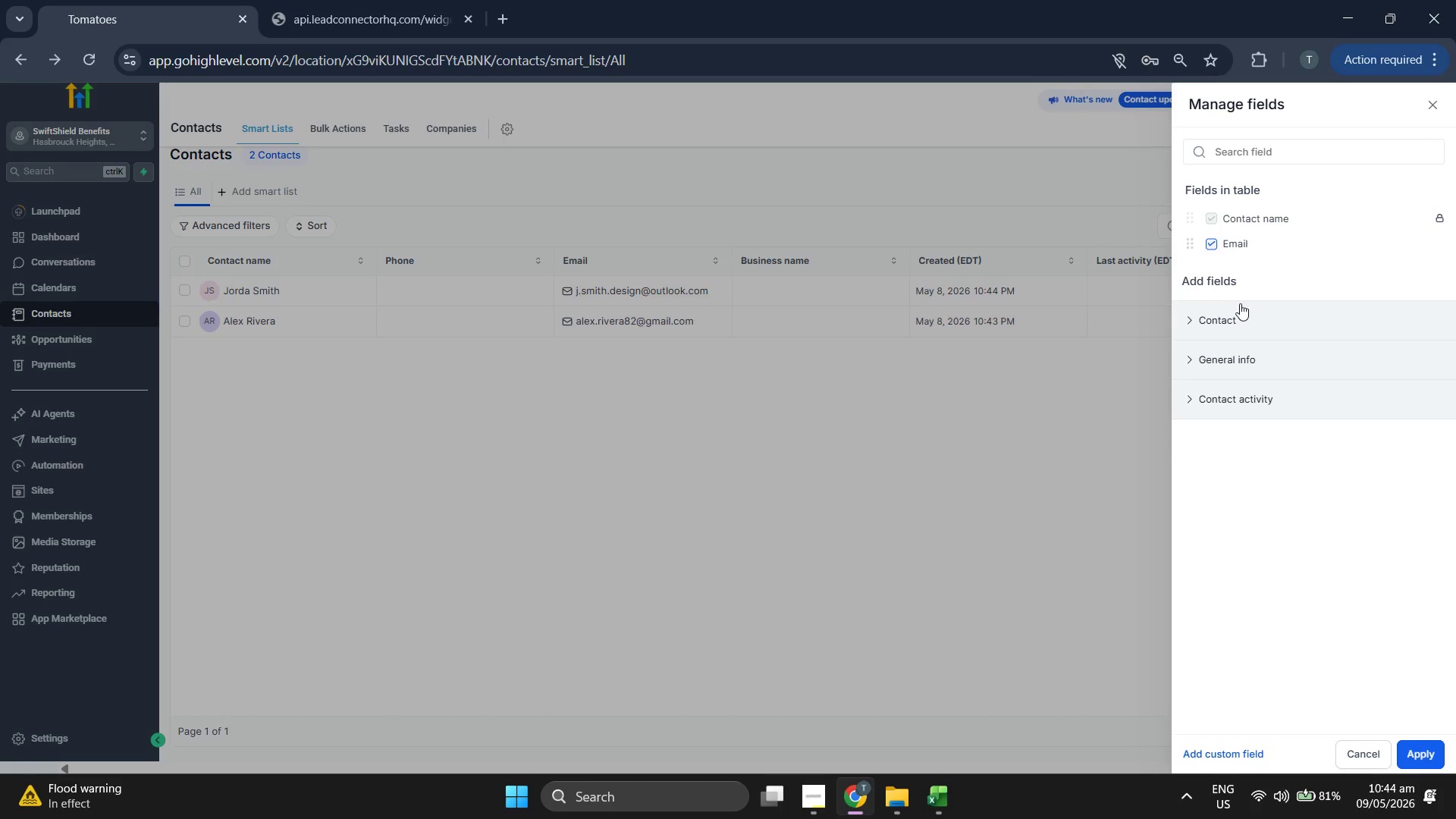 
double_click([1240, 318])
 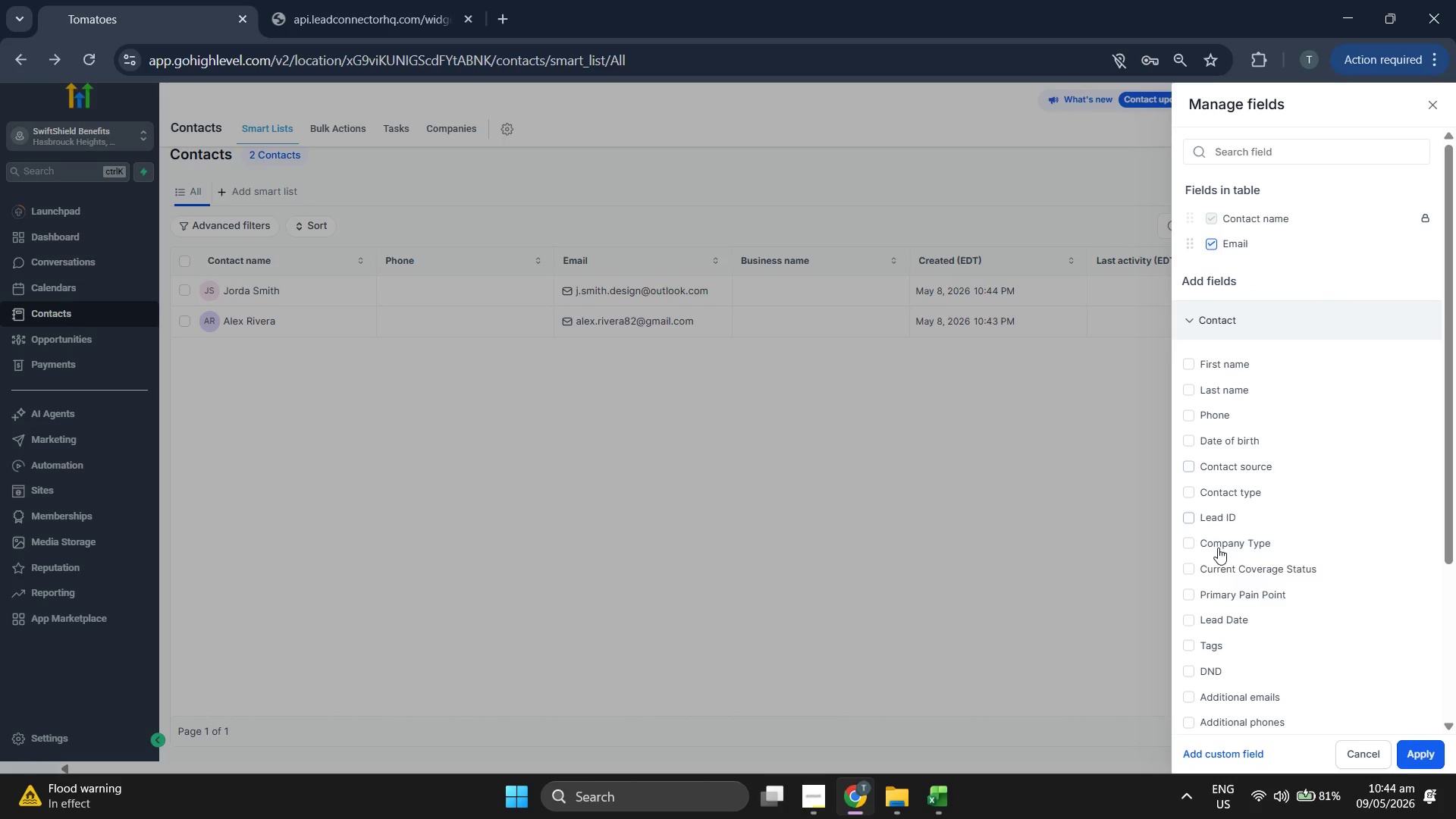 
left_click([1218, 548])
 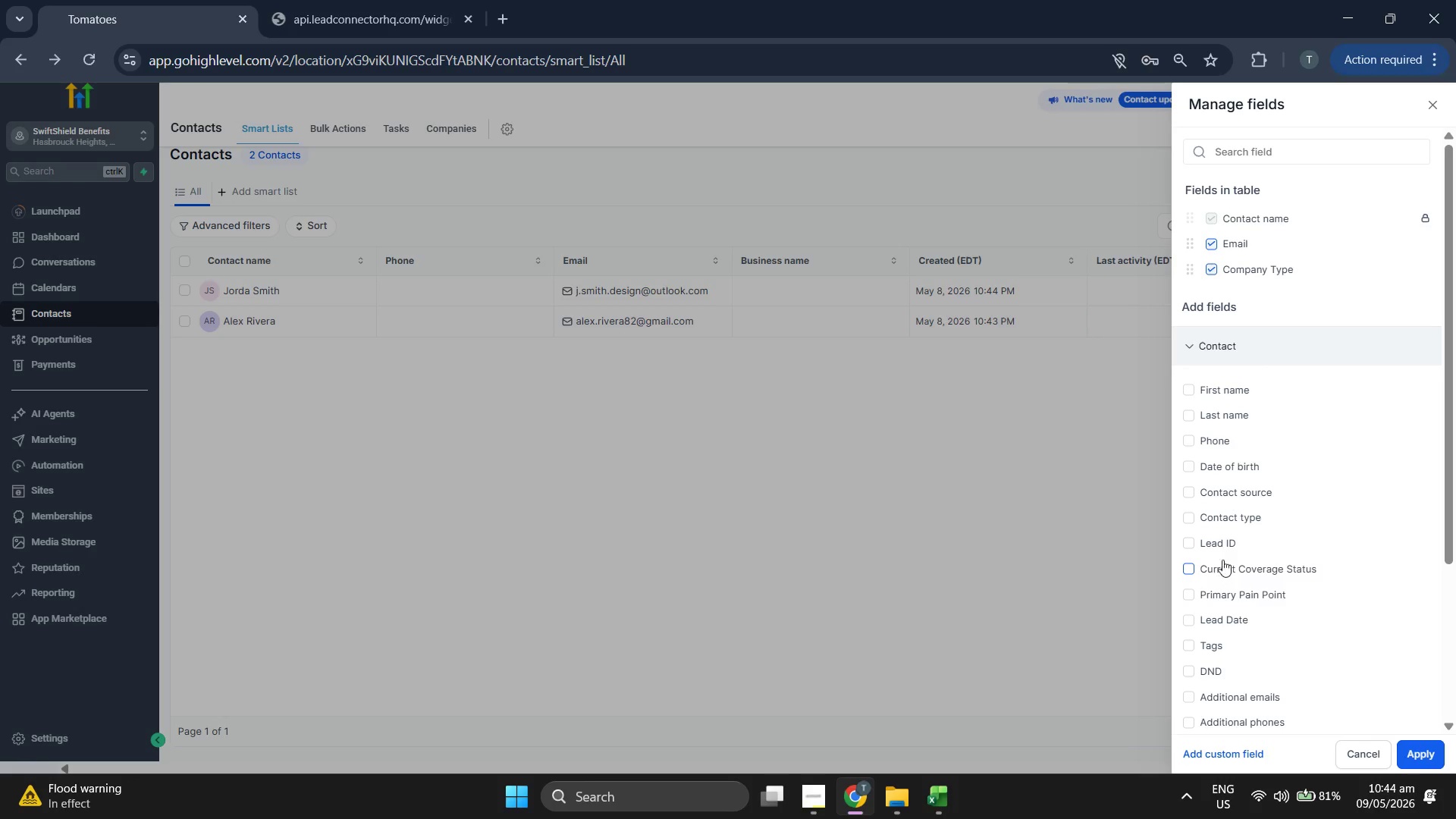 
left_click([1219, 547])
 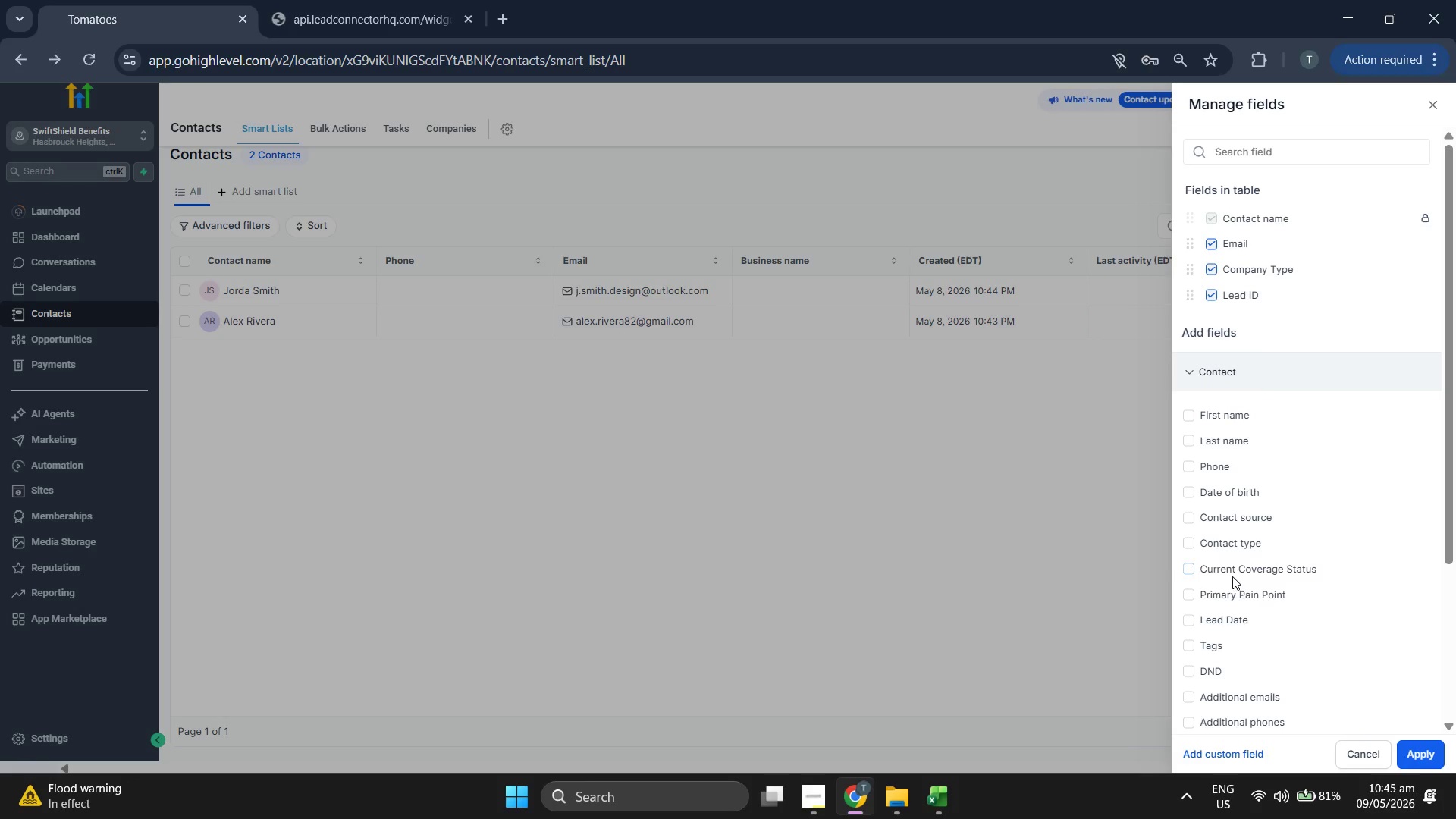 
left_click([1232, 568])
 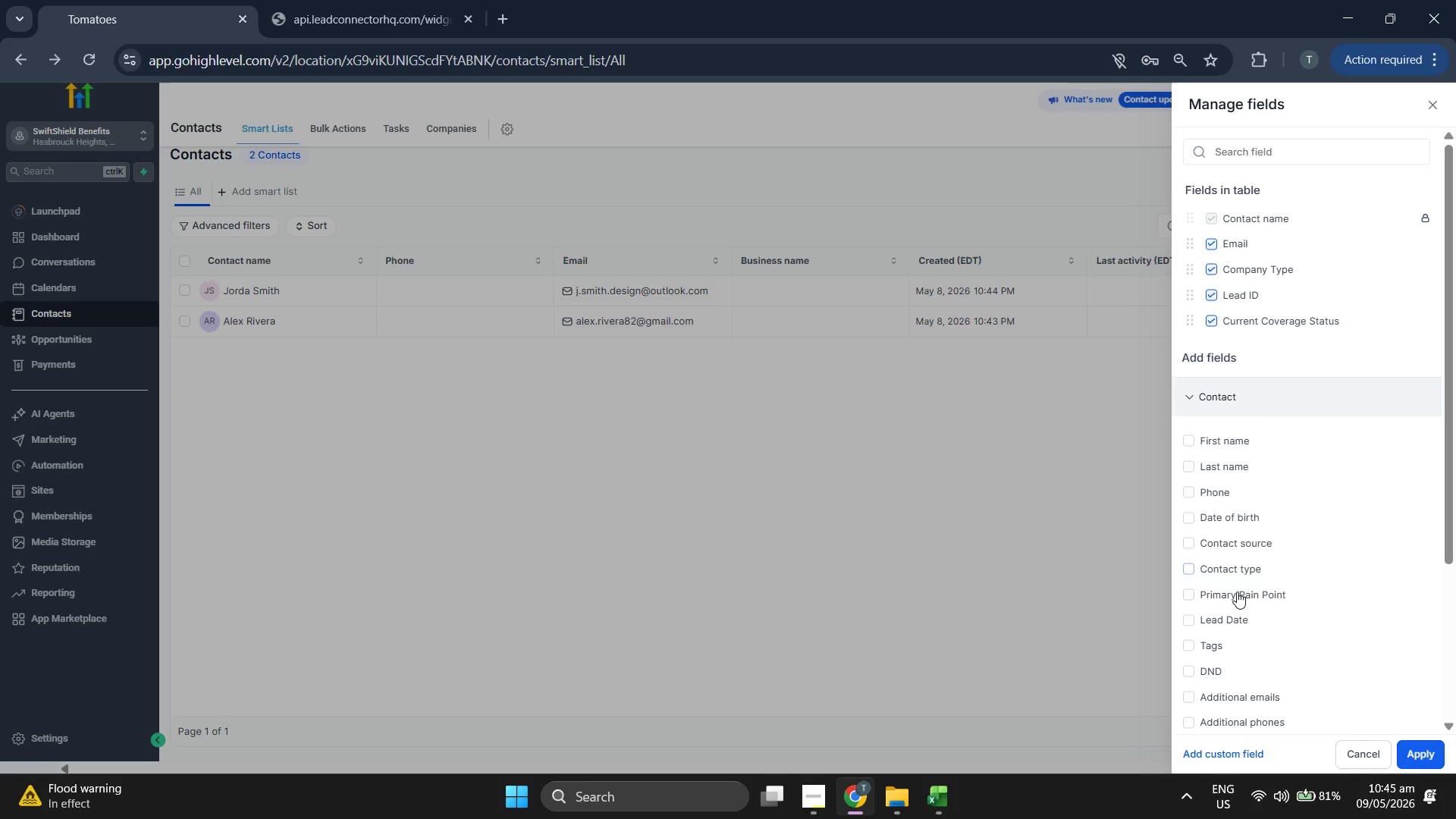 
left_click([1237, 592])
 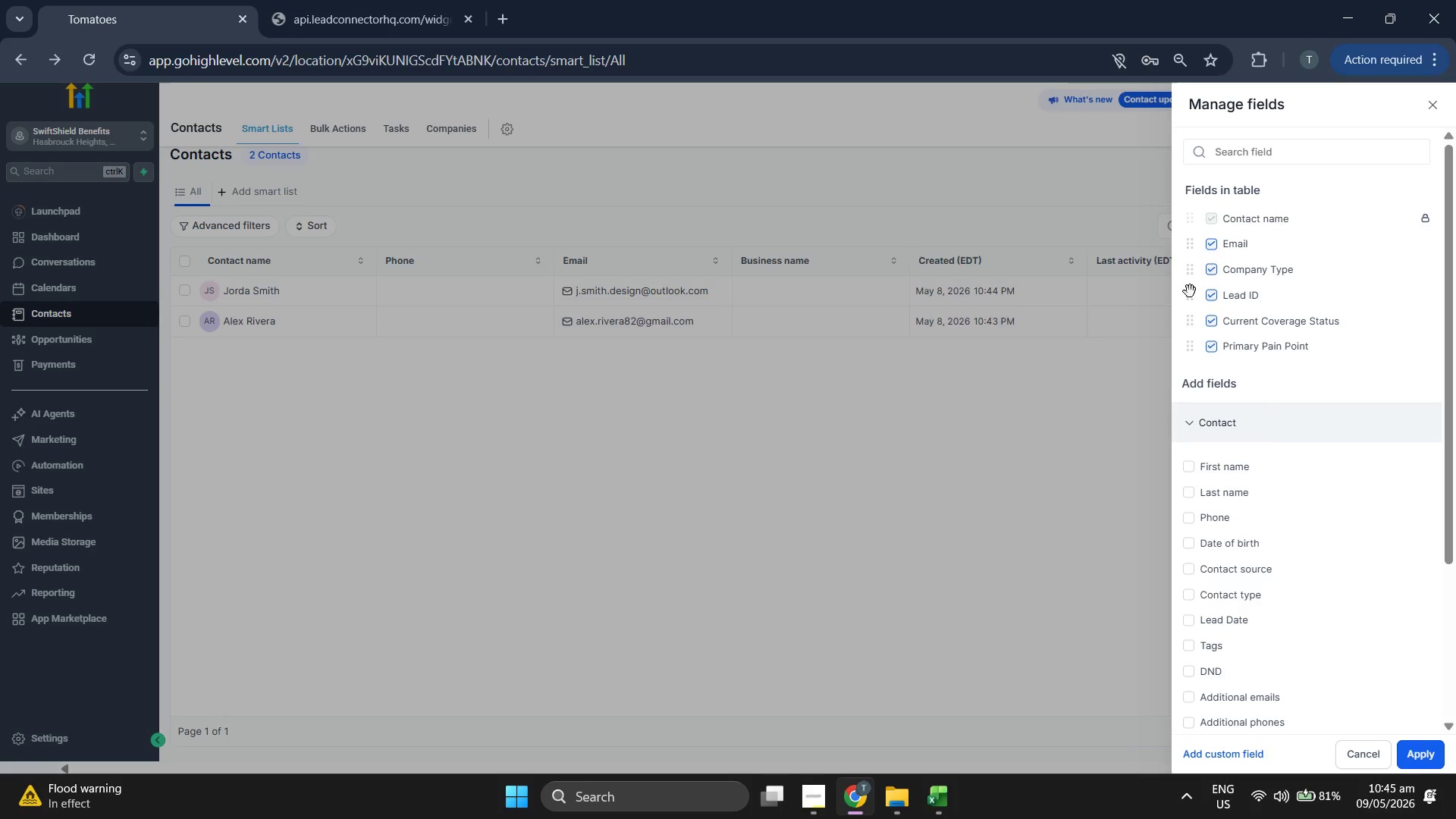 
left_click_drag(start_coordinate=[1186, 300], to_coordinate=[1195, 246])
 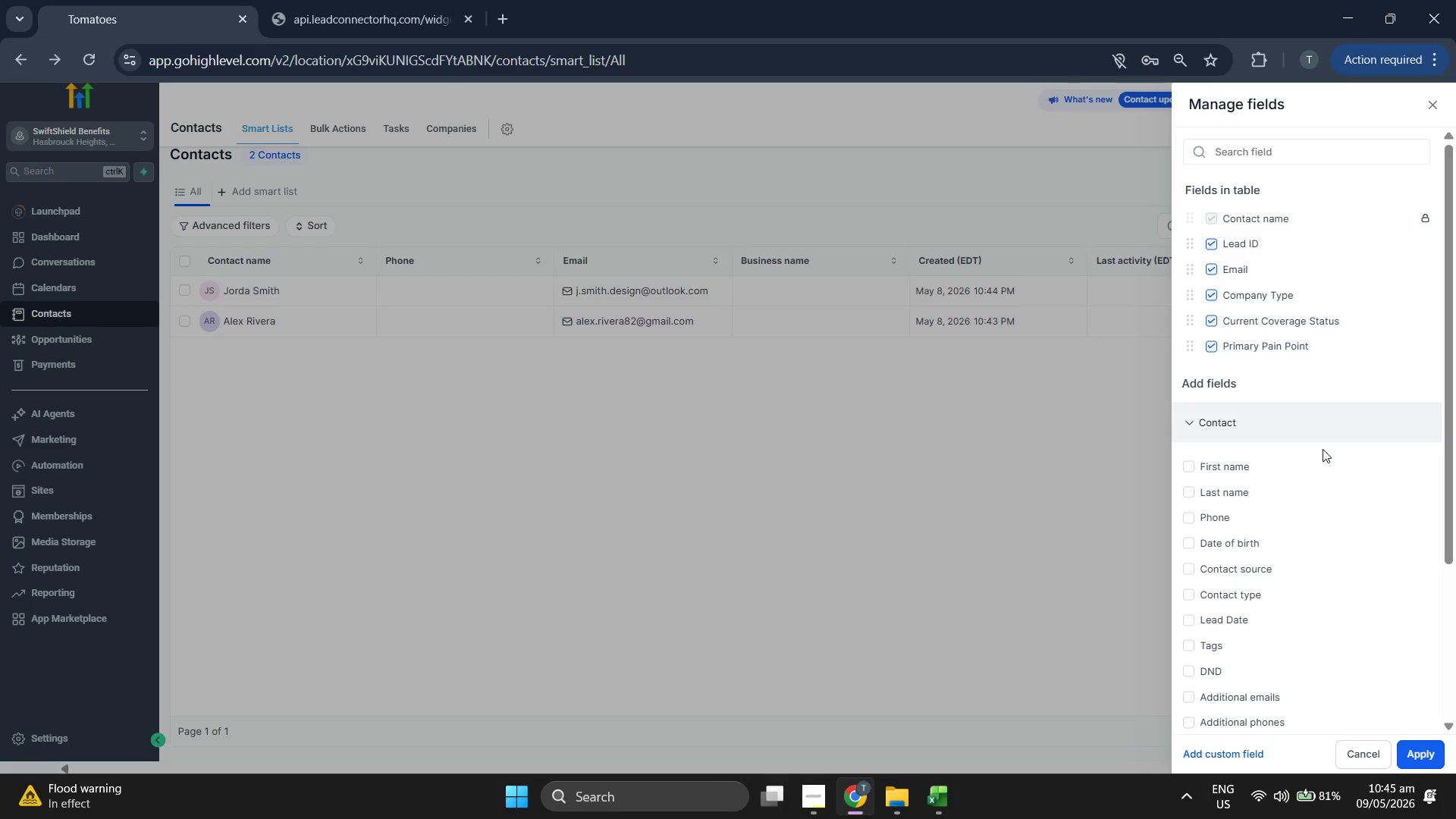 
wait(5.72)
 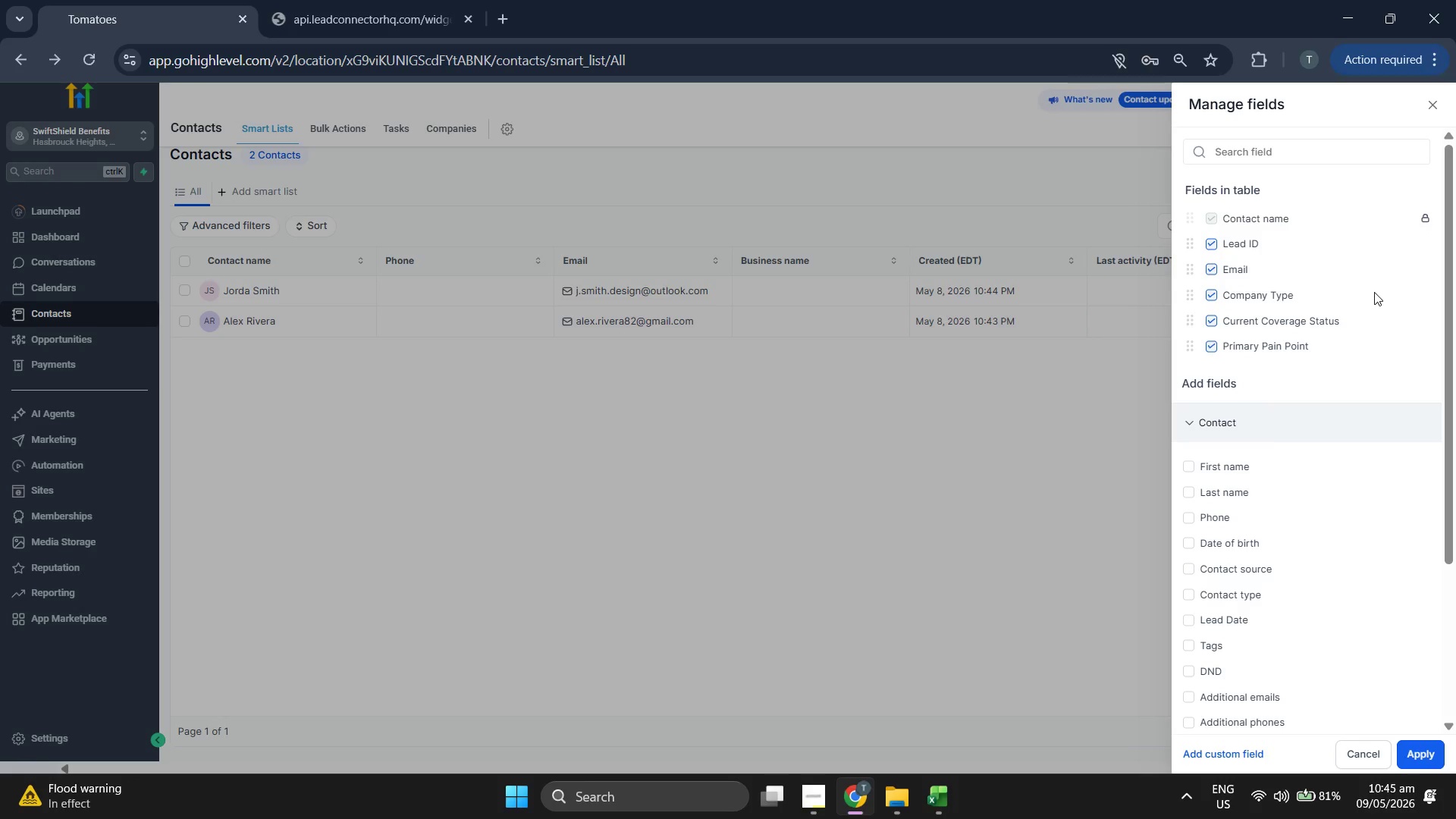 
left_click([1199, 617])
 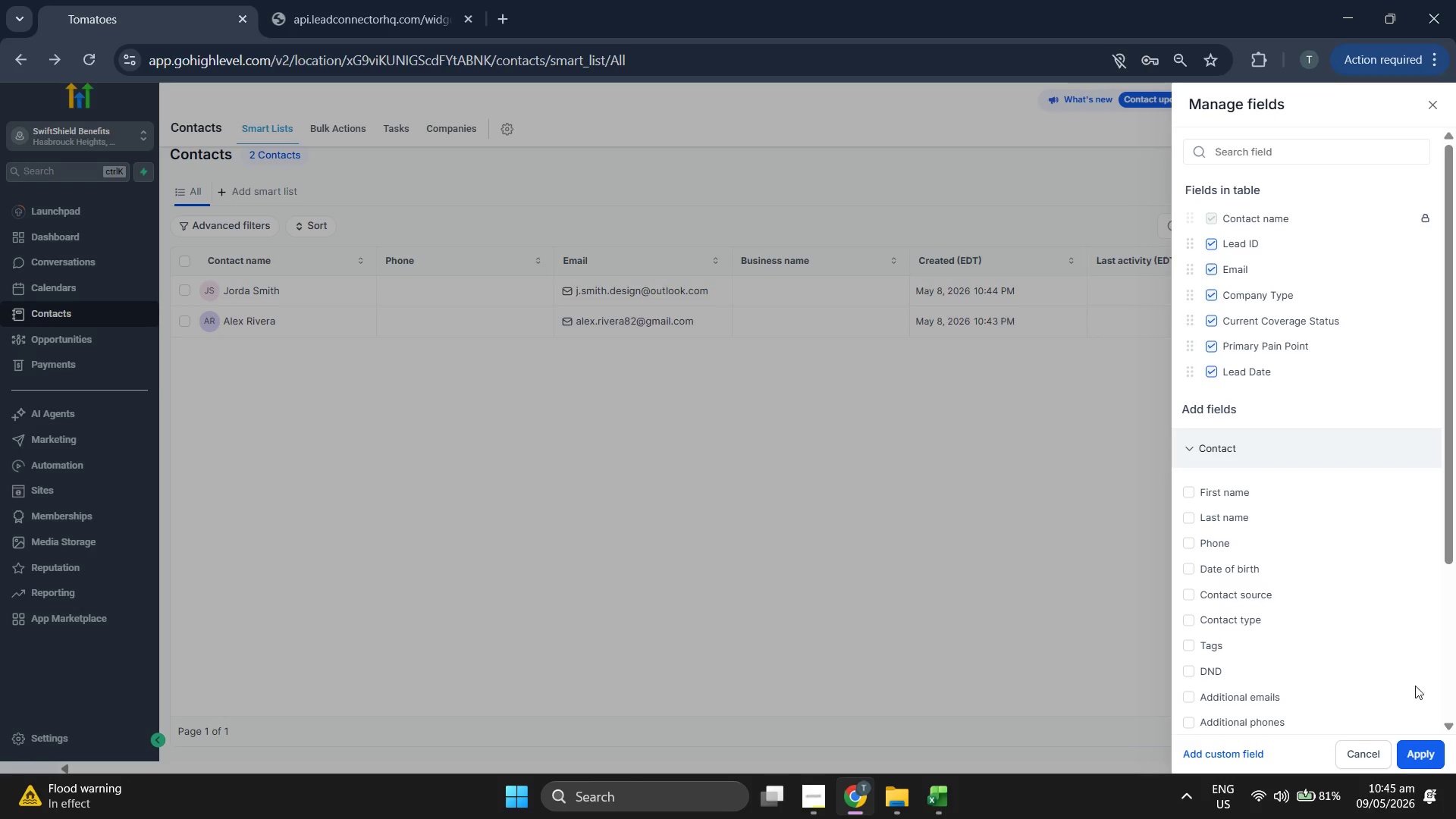 
left_click([1429, 751])
 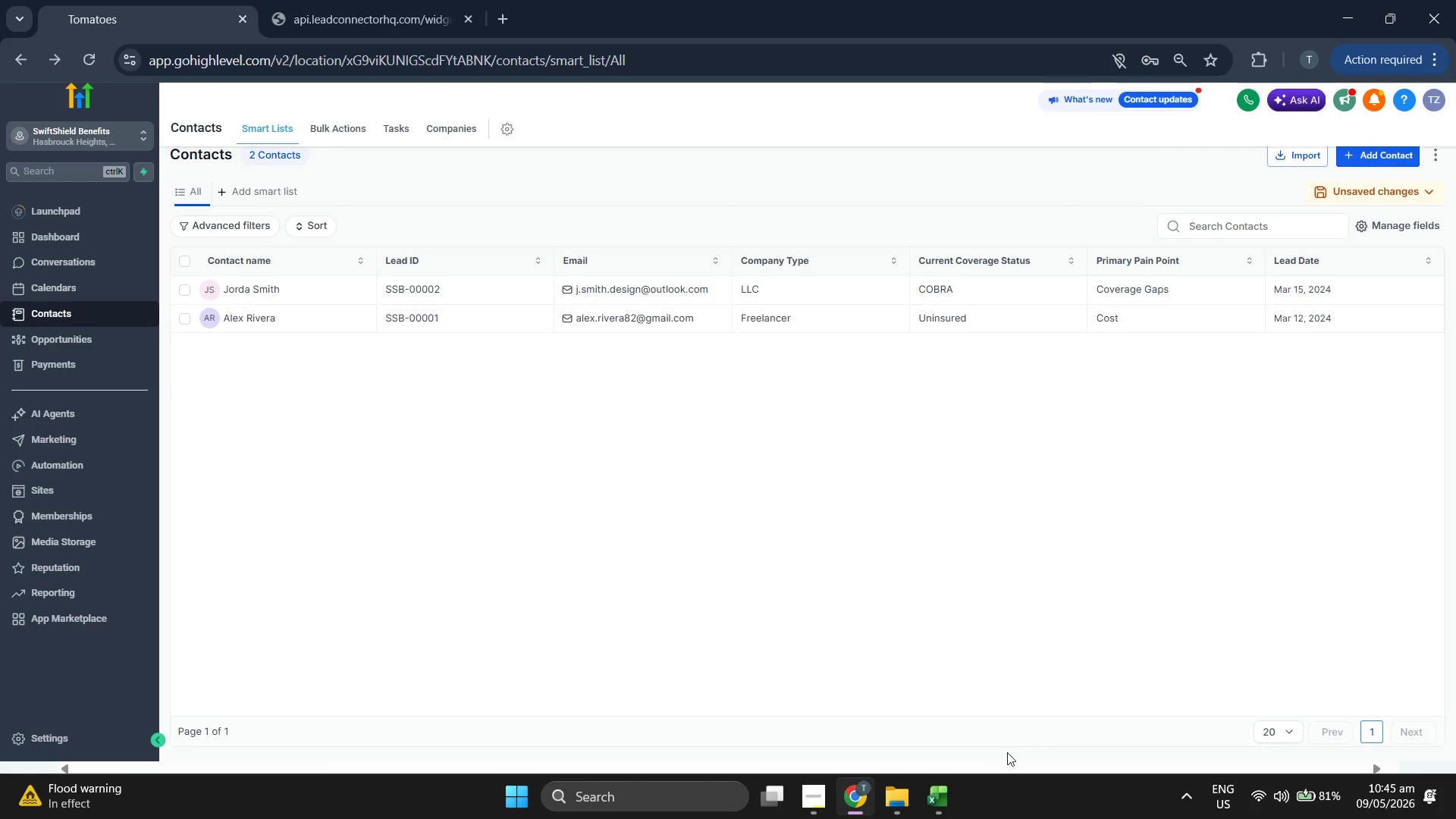 
left_click([952, 792])
 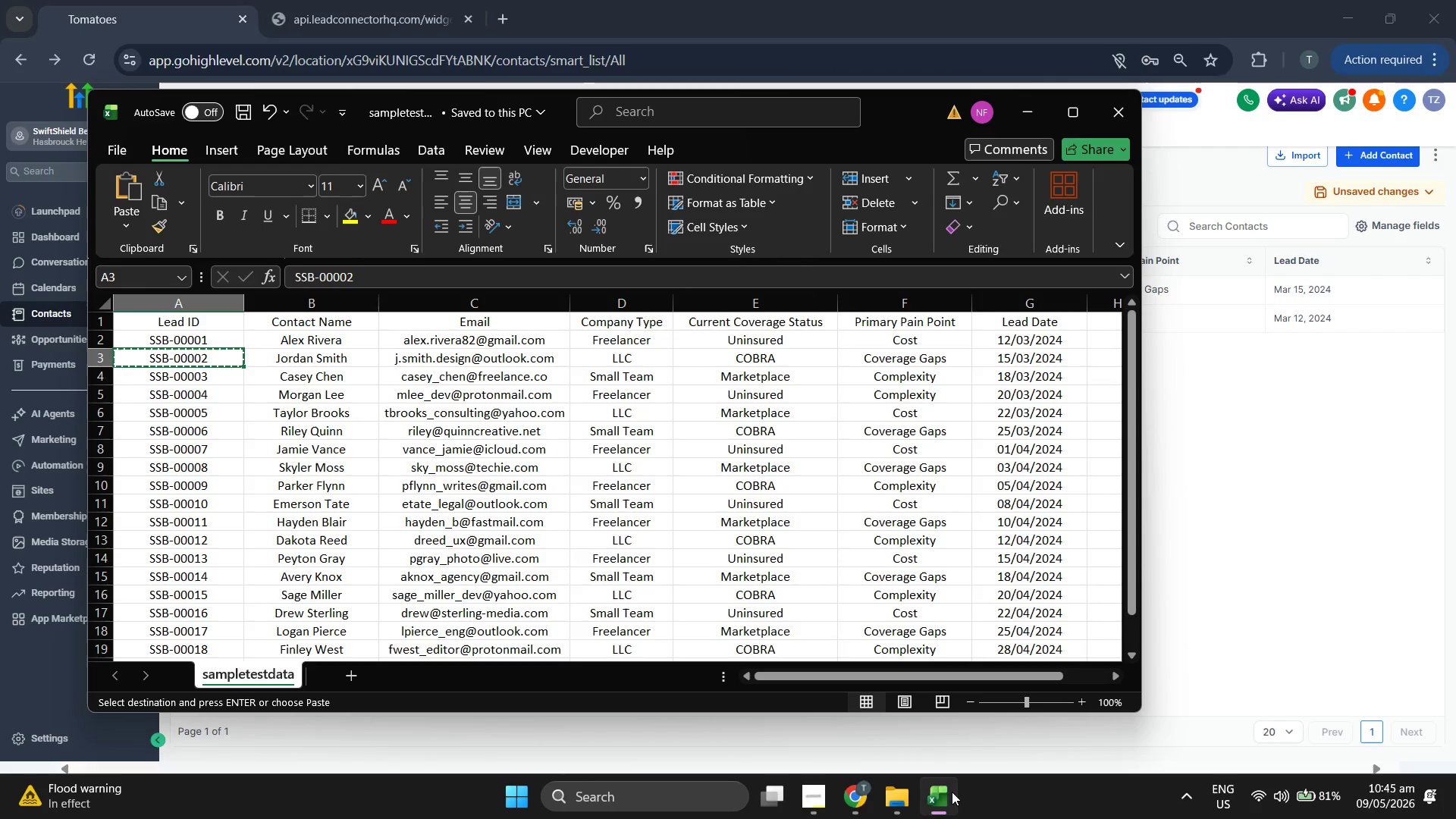 
left_click([952, 792])
 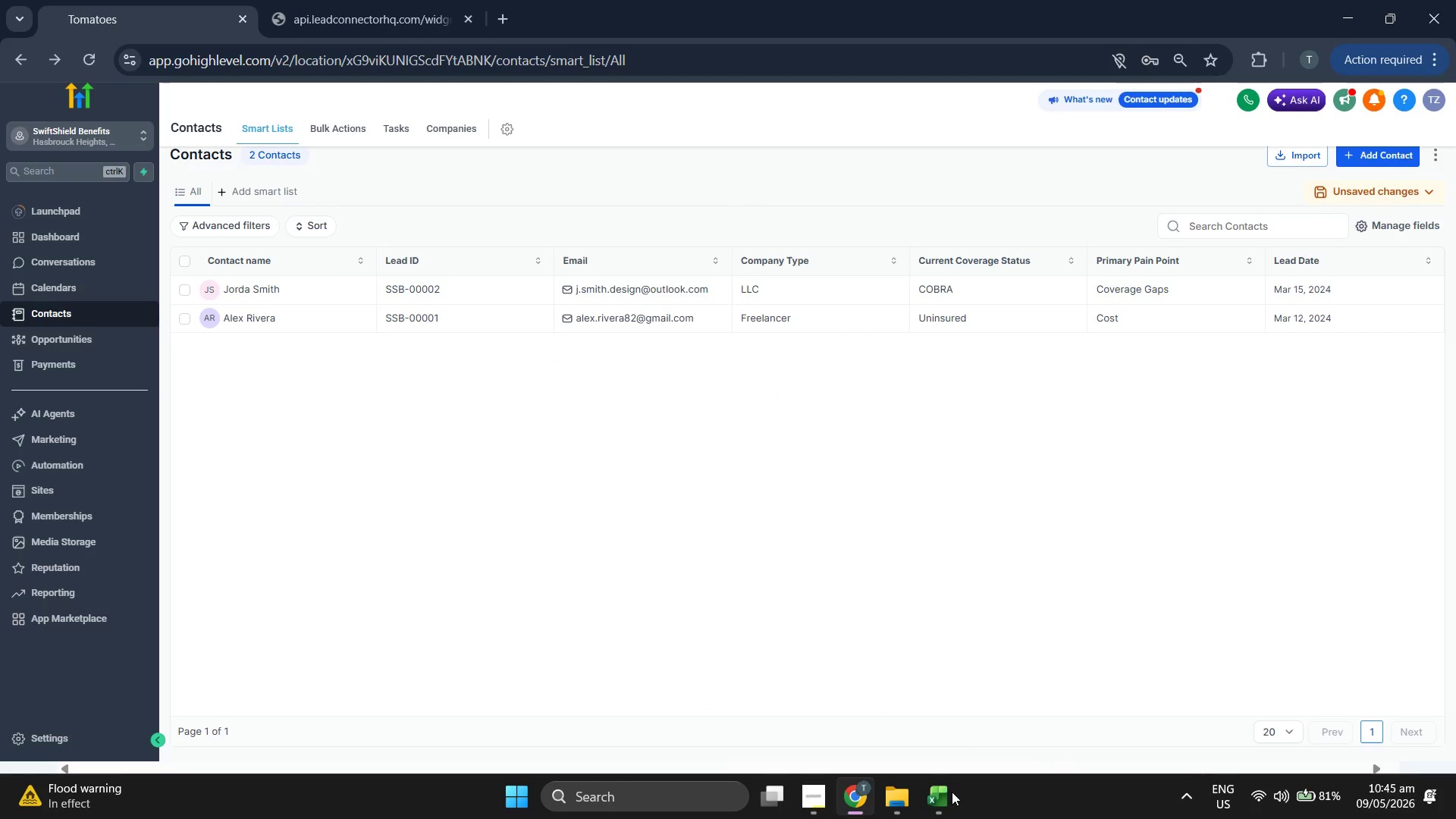 
left_click([952, 792])
 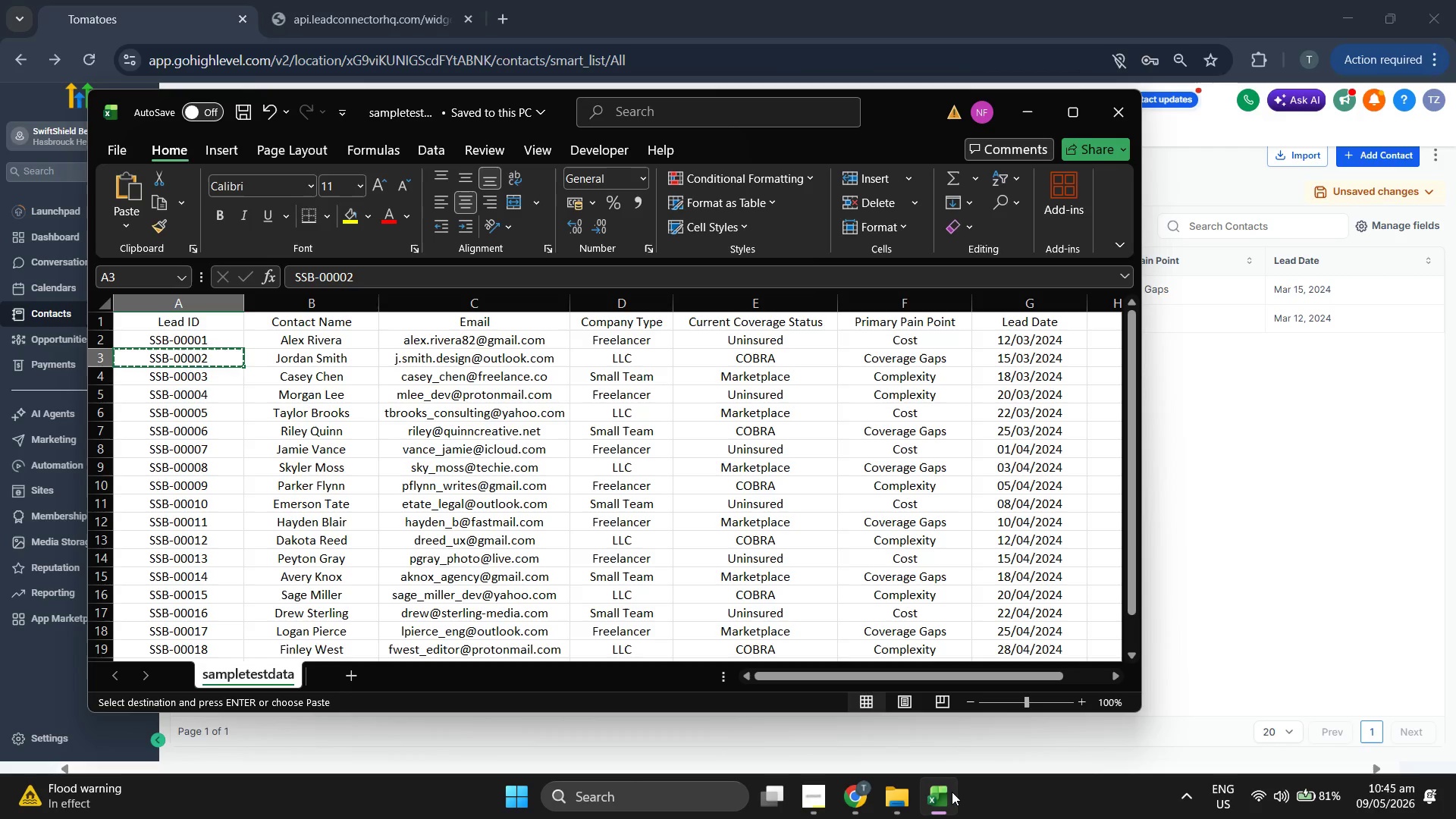 
left_click([952, 792])
 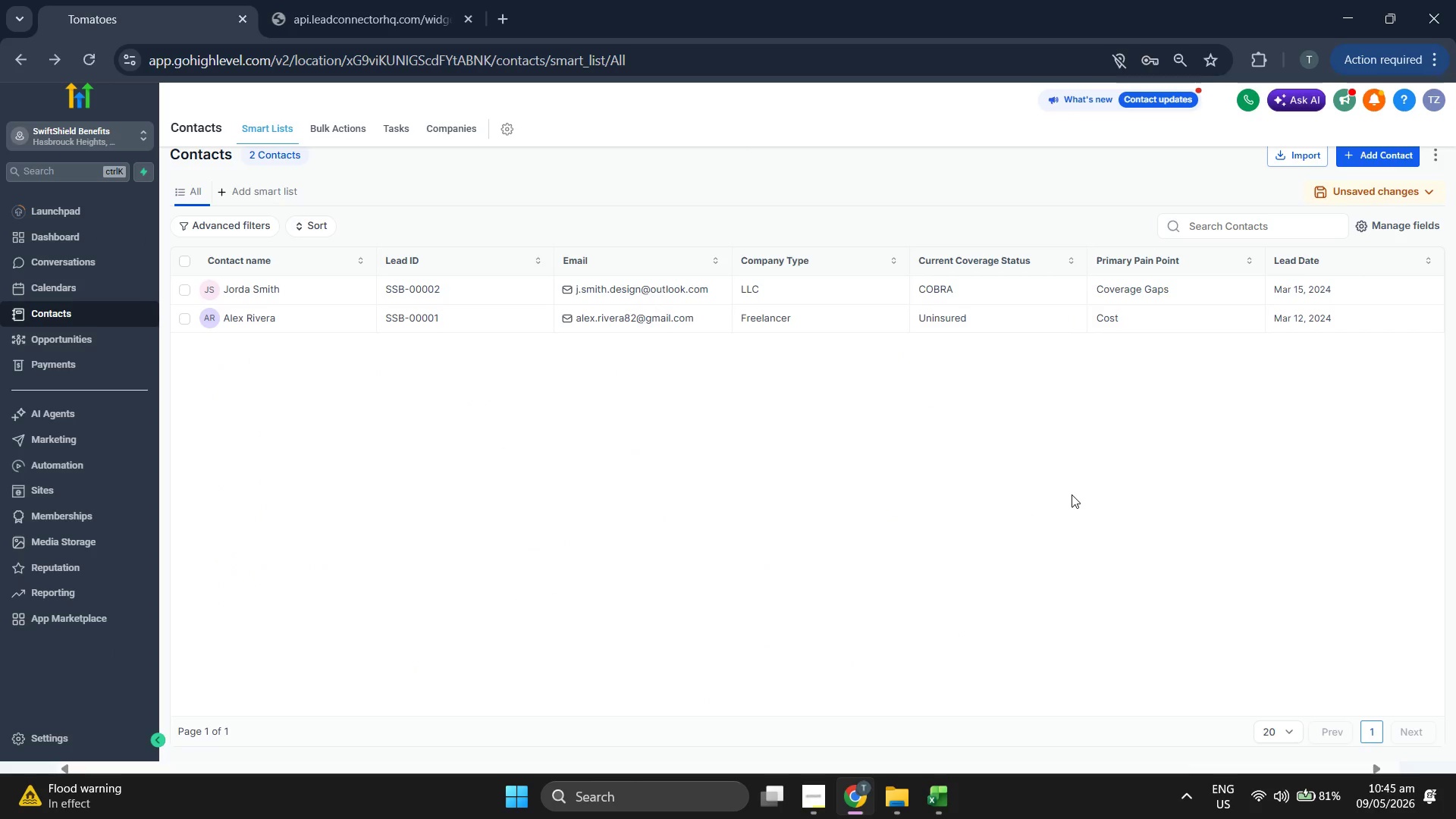 
left_click([1367, 153])
 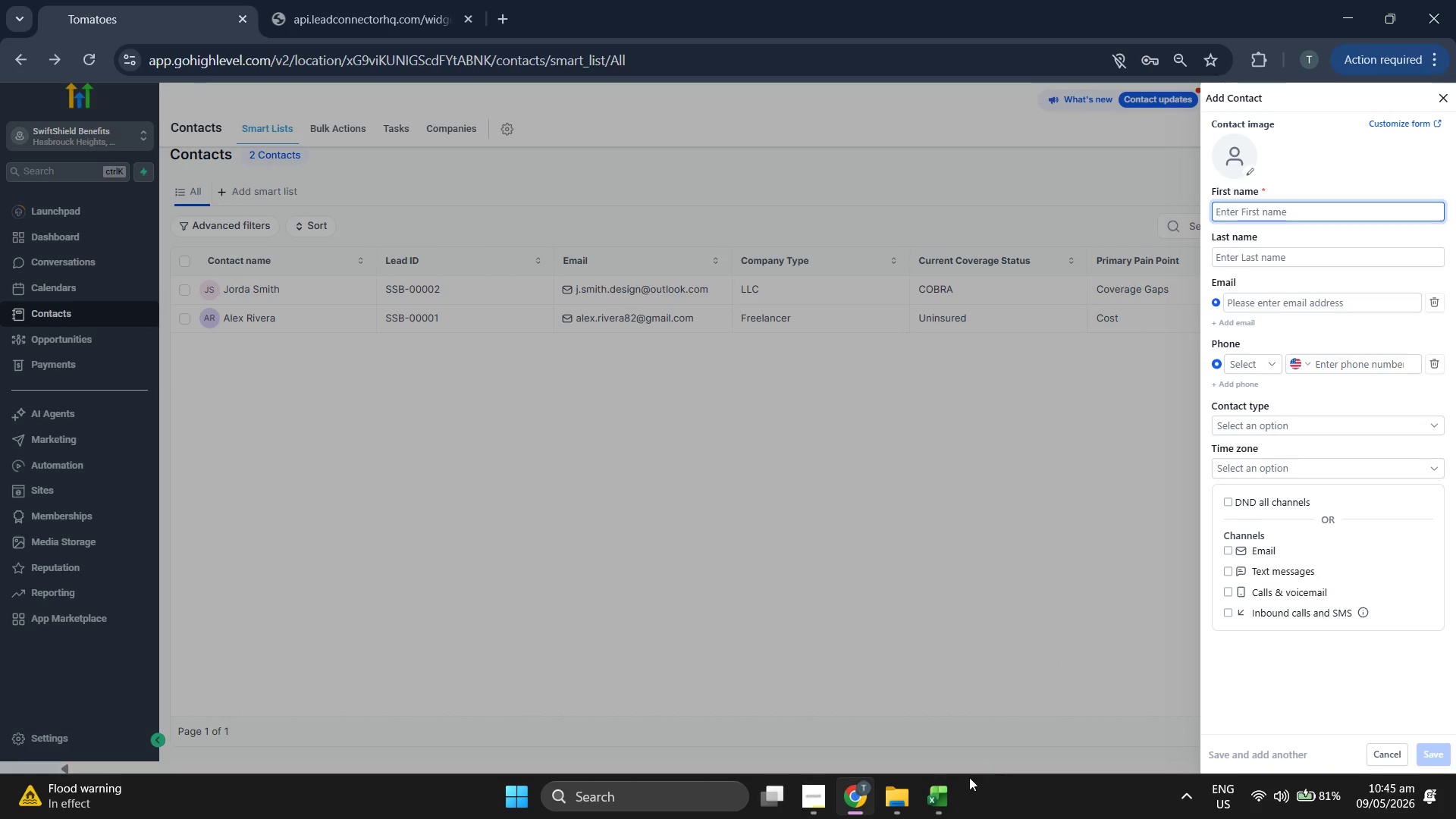 
left_click([943, 800])
 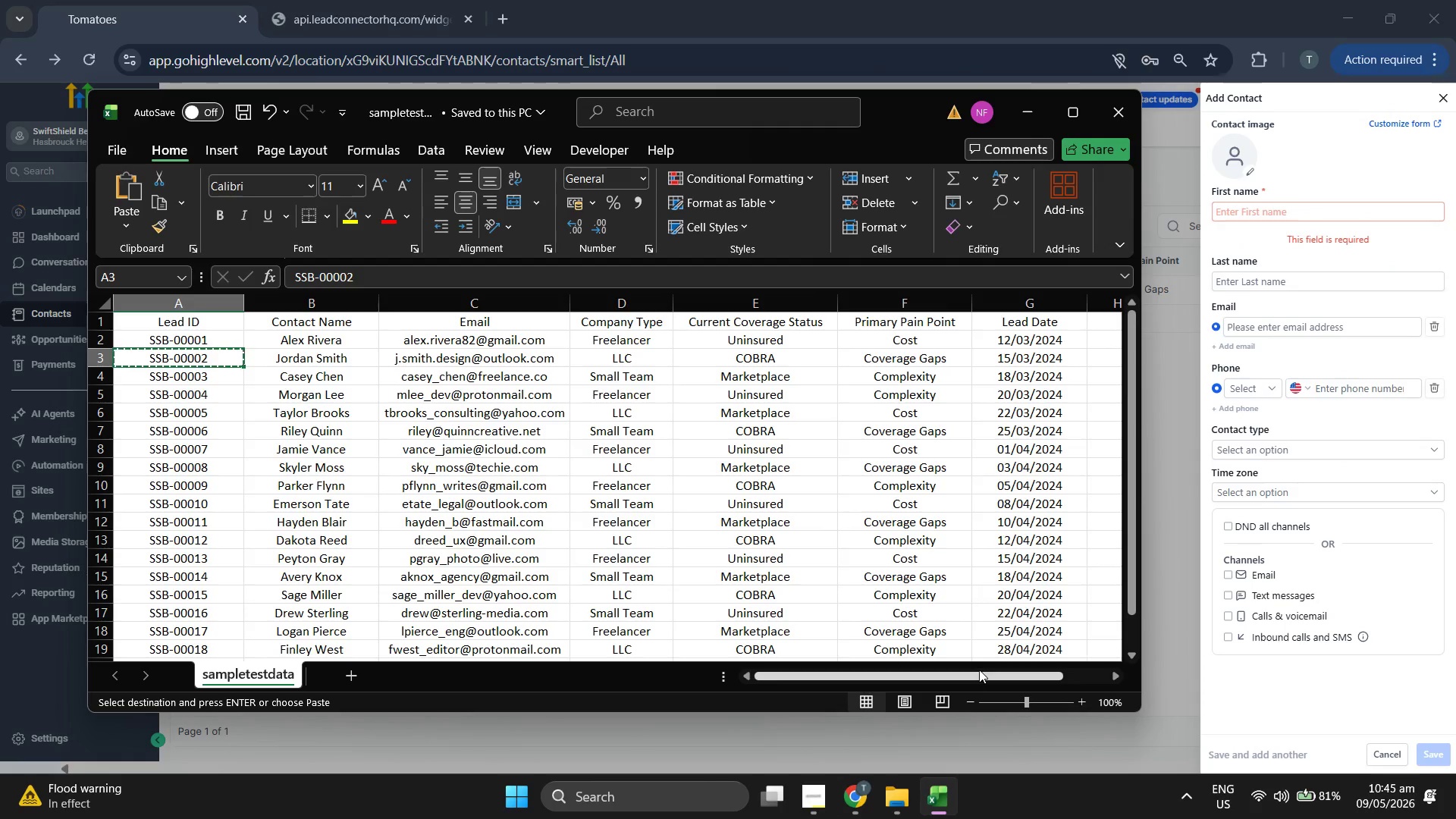 
key(ArrowDown)
 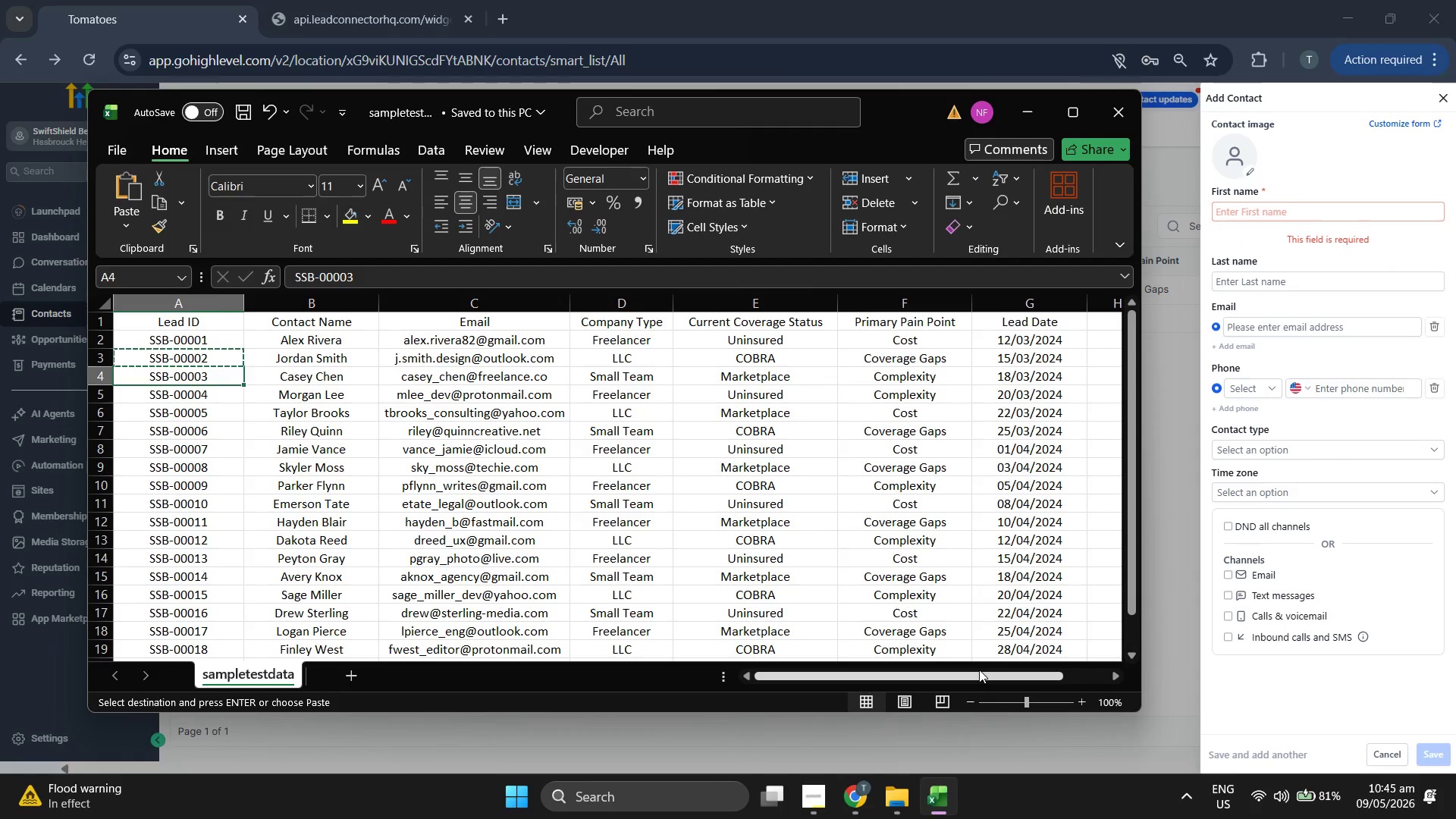 
key(ArrowRight)
 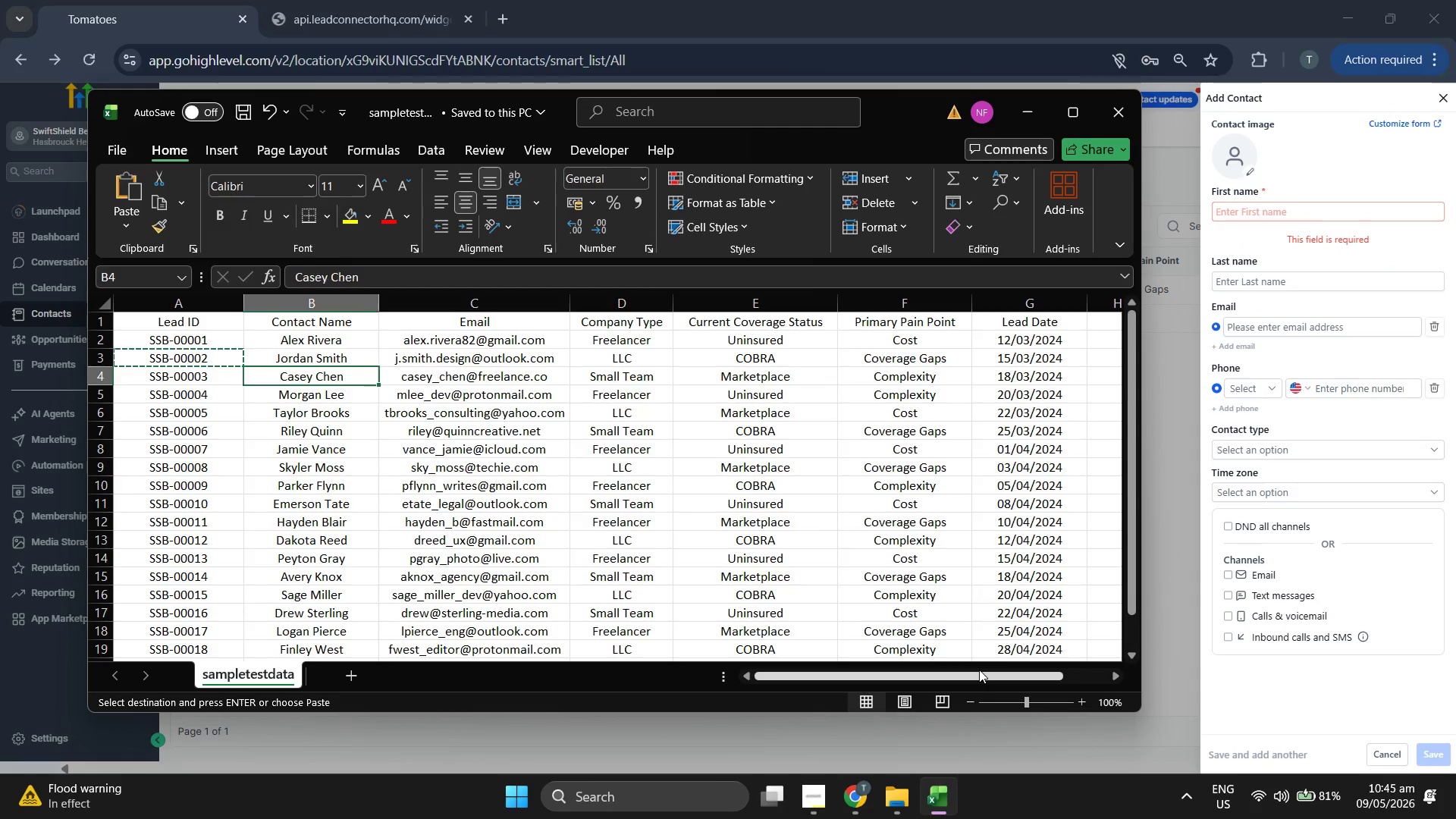 
key(ArrowRight)
 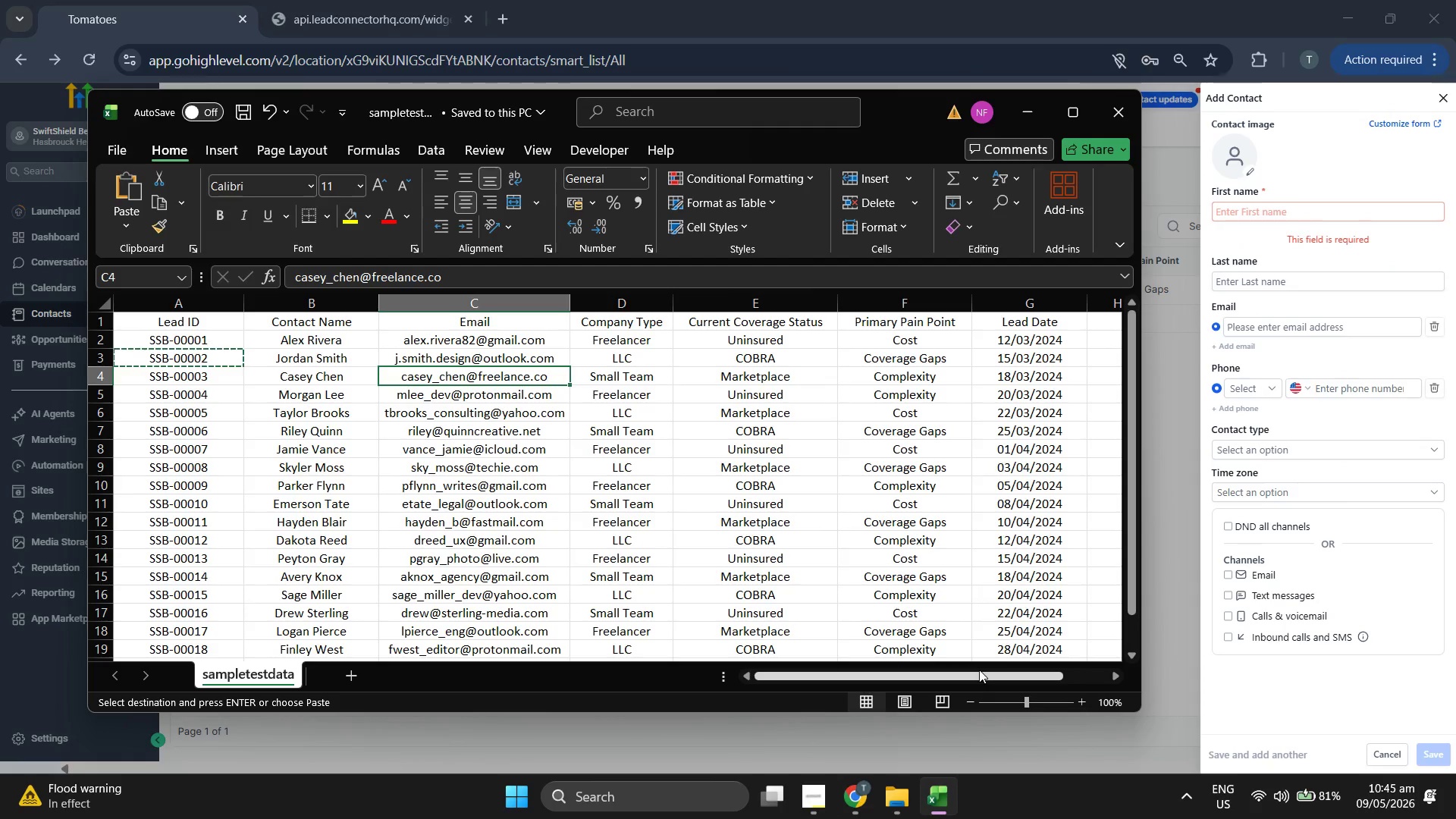 
key(Control+C)
 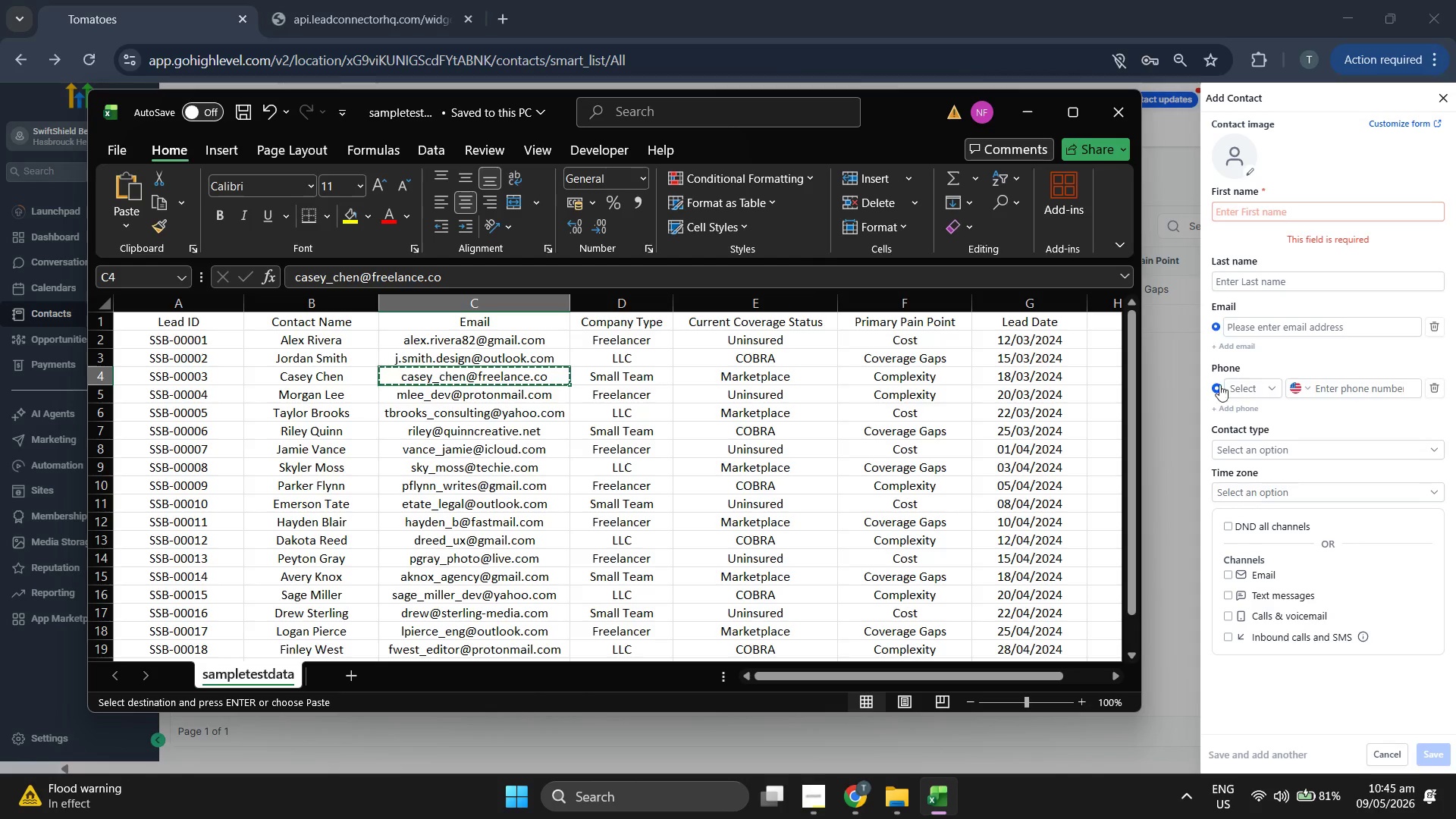 
left_click([1276, 329])
 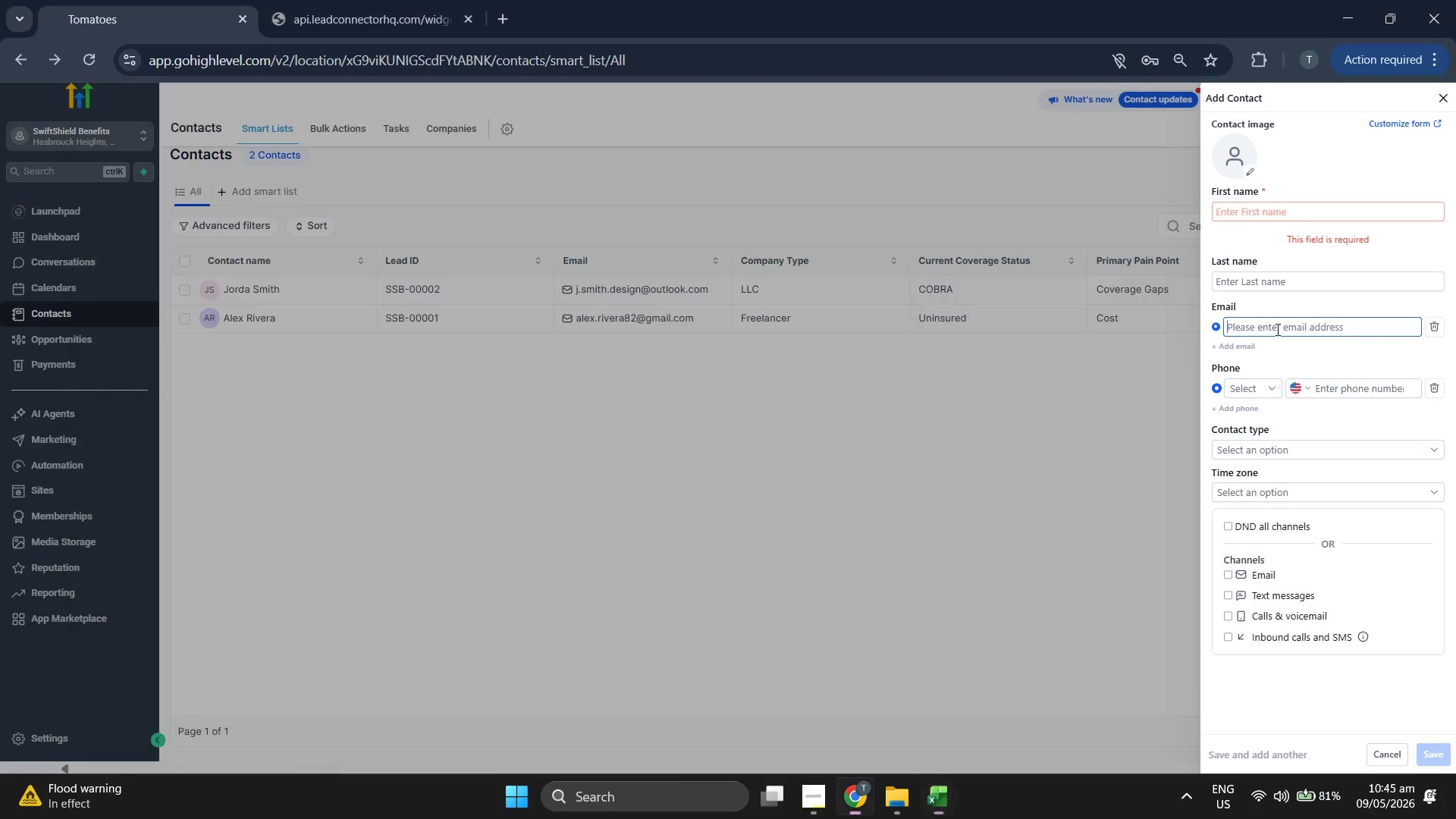 
key(Control+ControlLeft)
 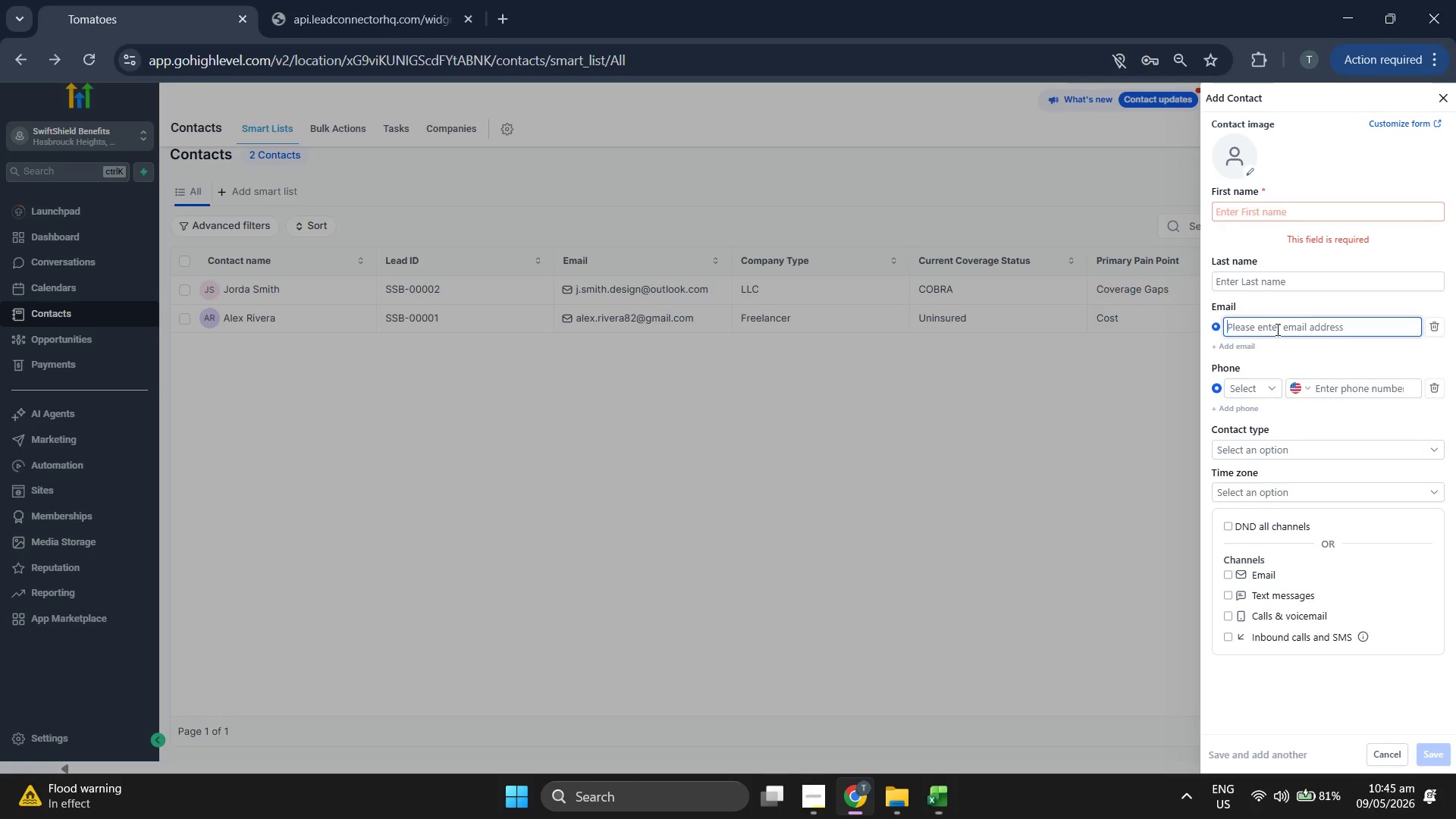 
key(Control+V)
 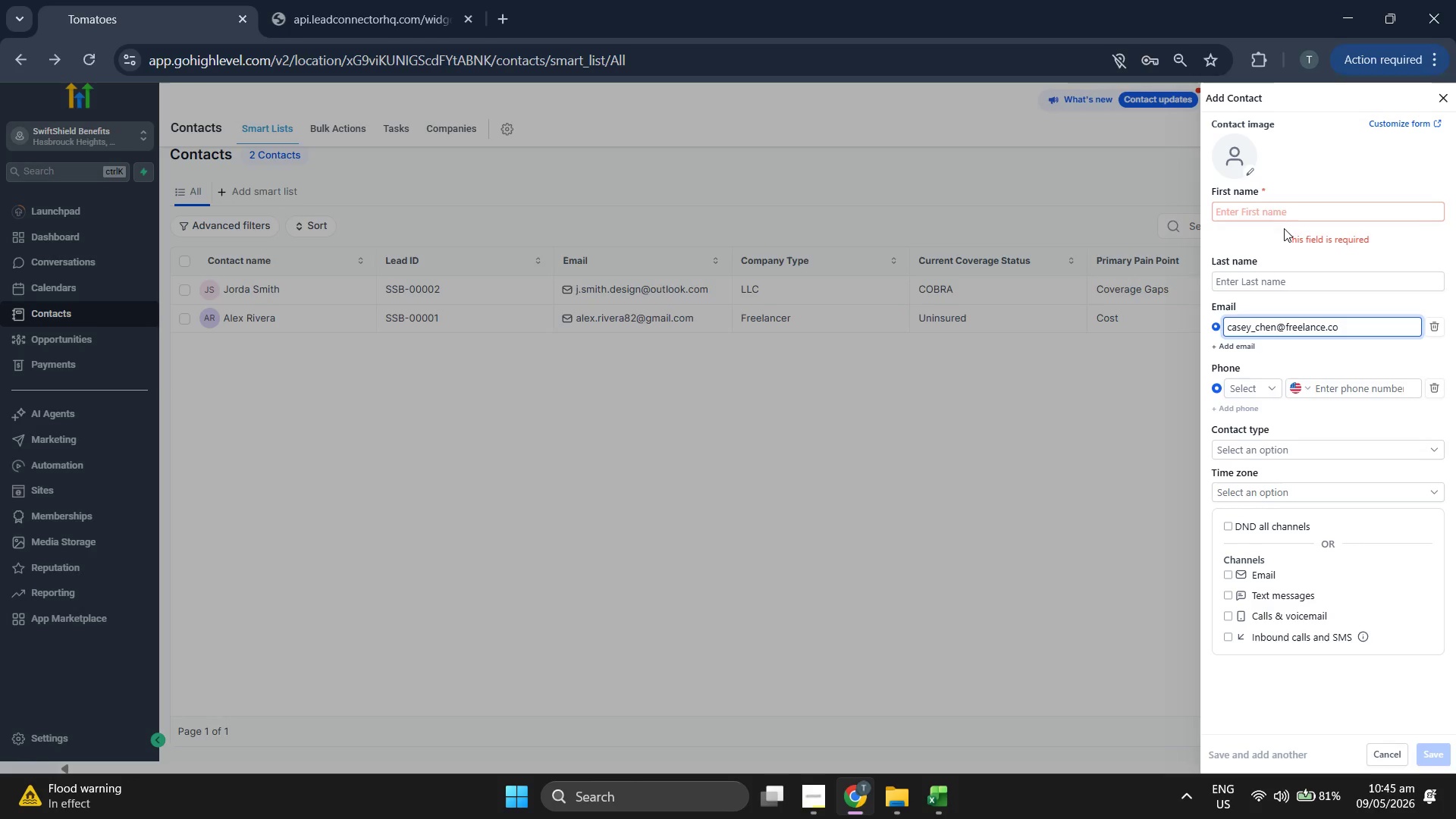 
left_click([1288, 216])
 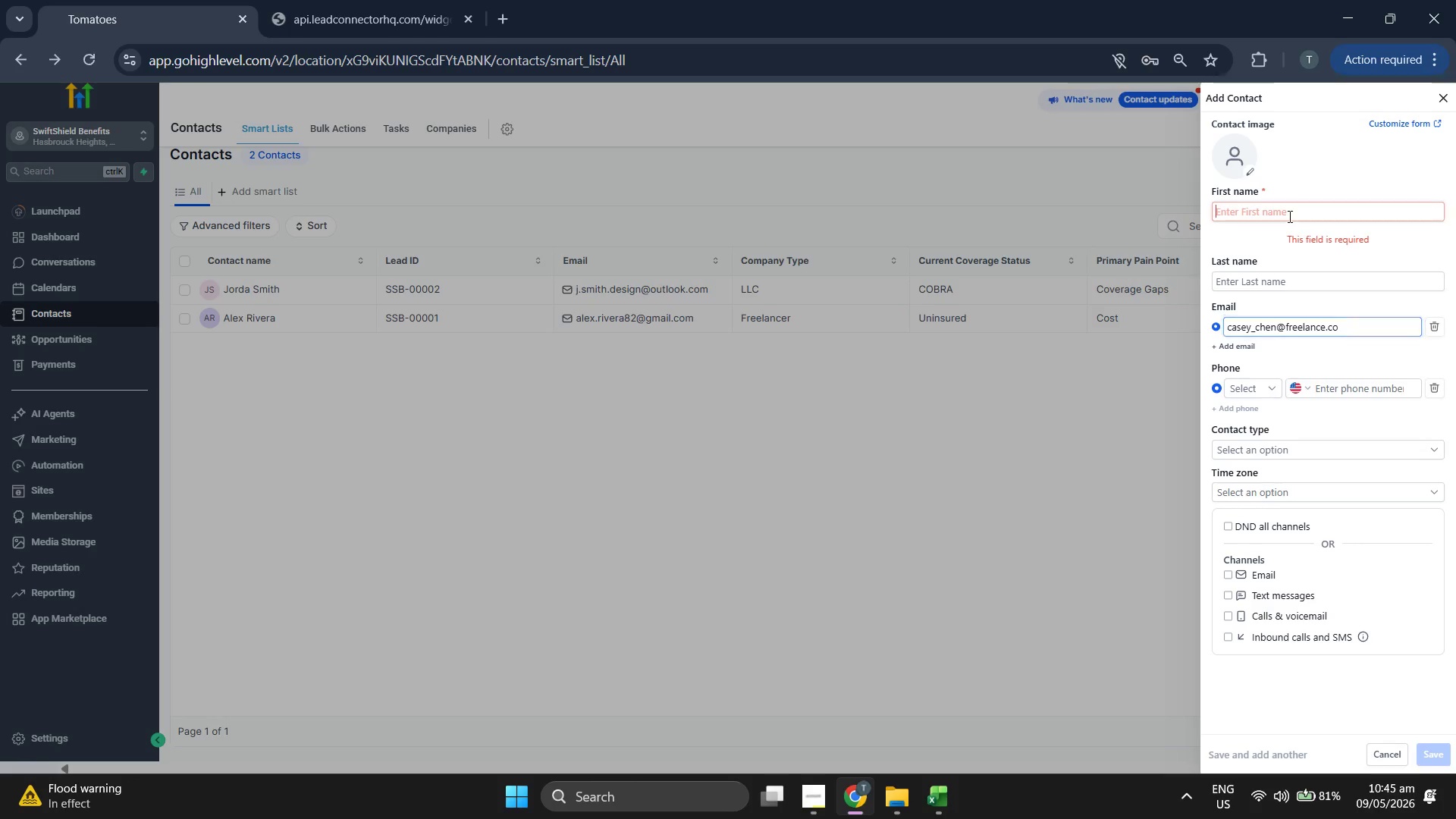 
type(XC)
key(Backspace)
type(asey)
key(Tab)
type(c)
key(Tab)
 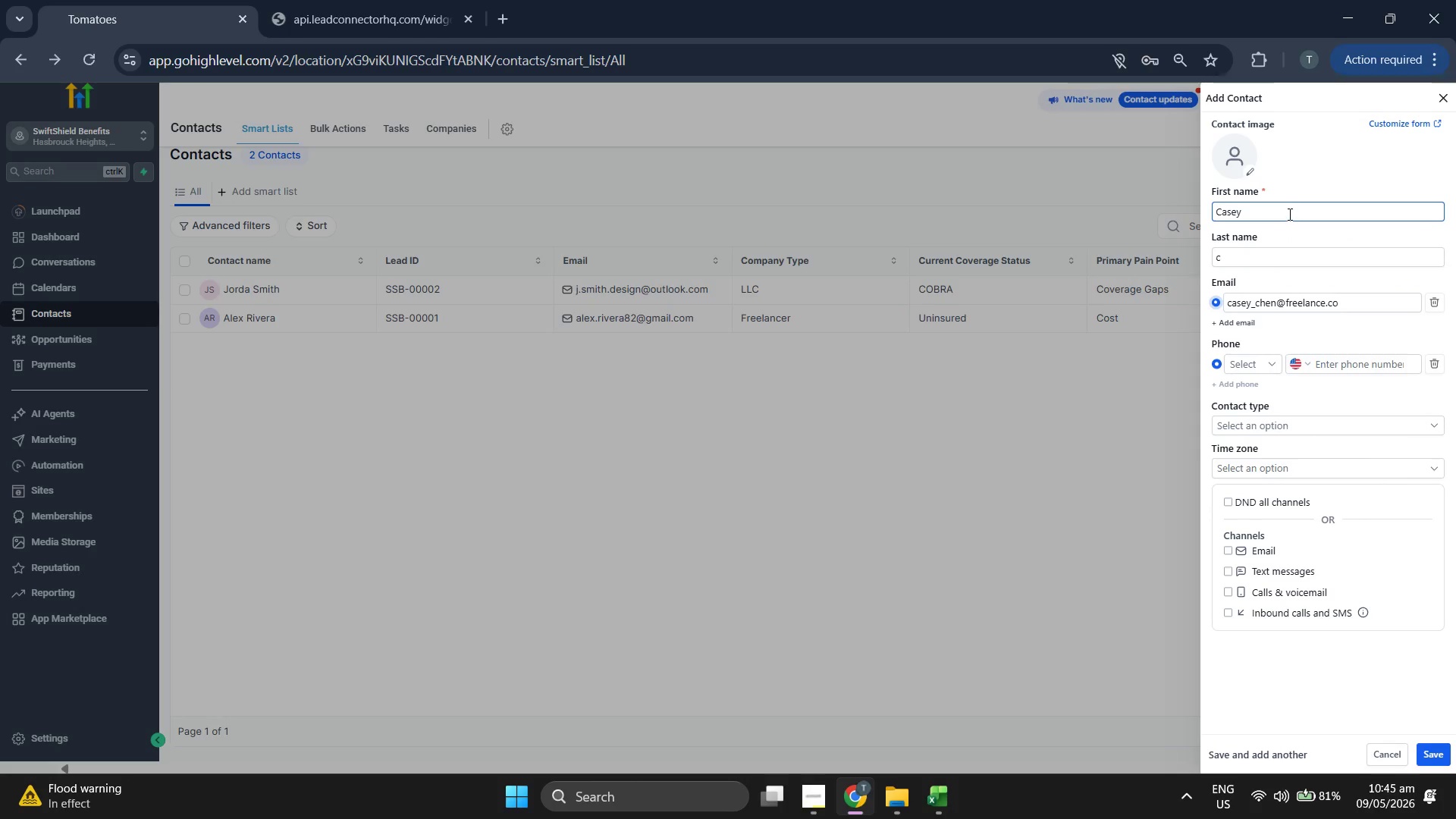 
left_click([1291, 221])
 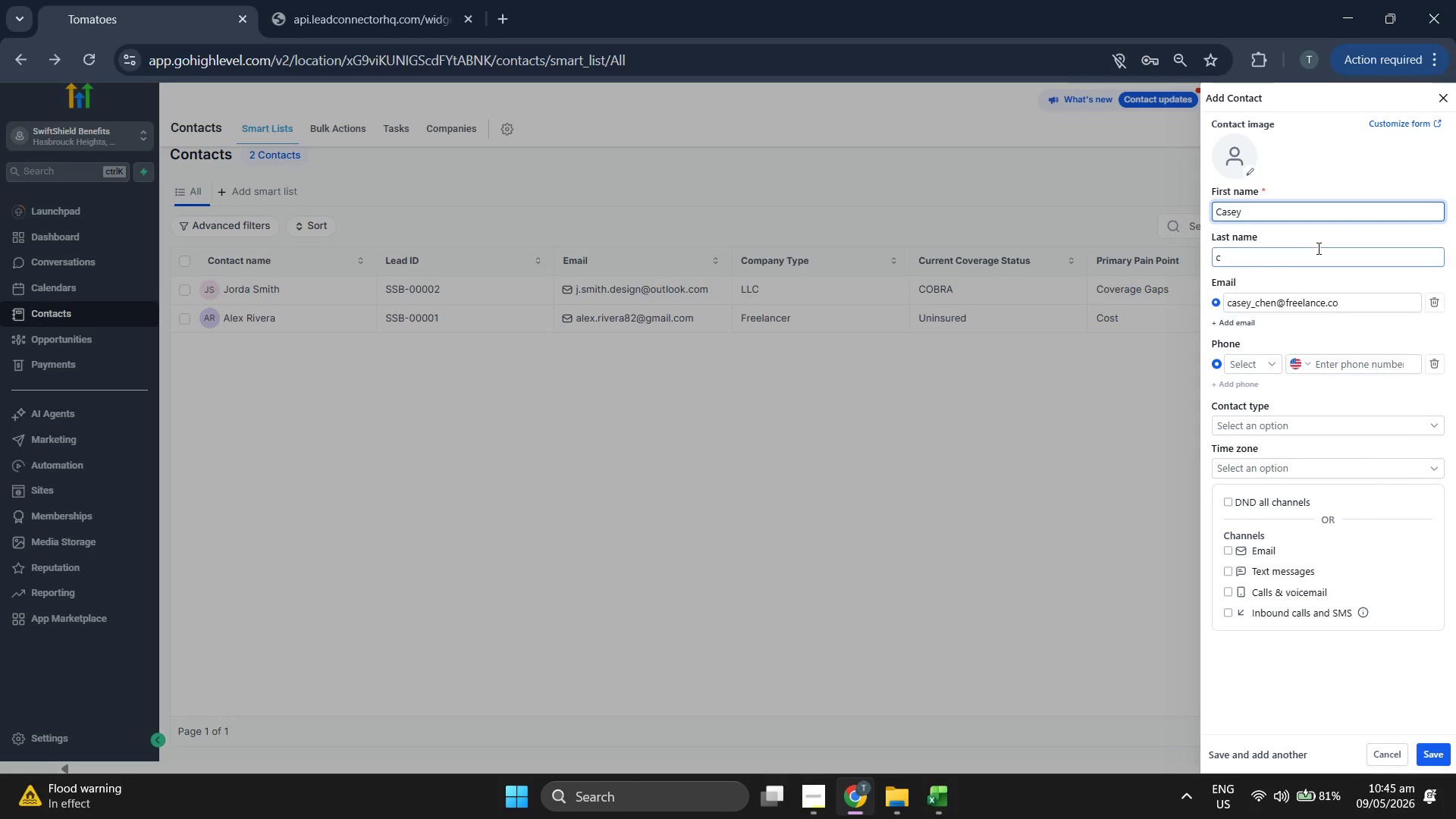 
left_click([1316, 248])
 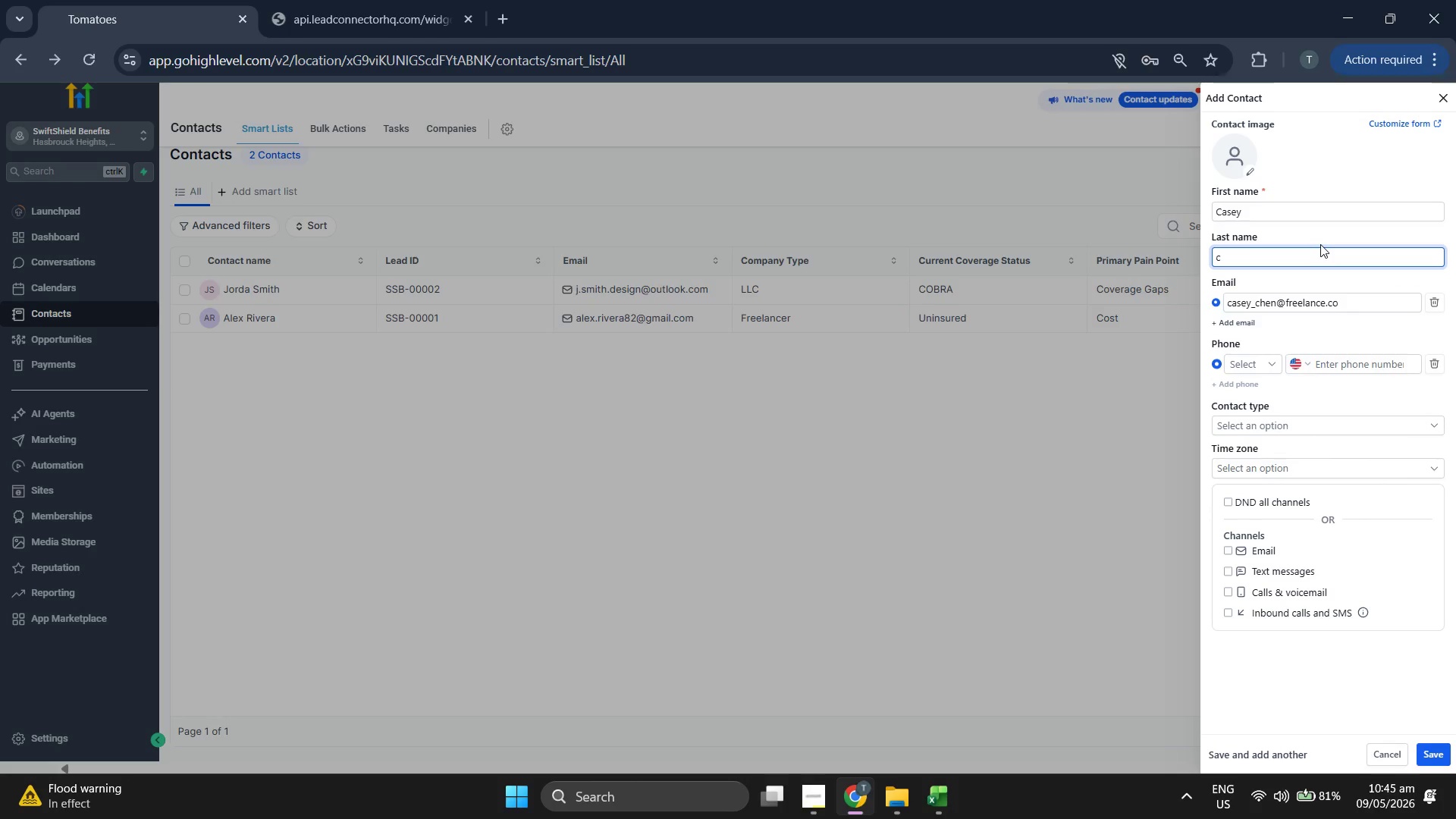 
key(Backspace)
type(Chen)
 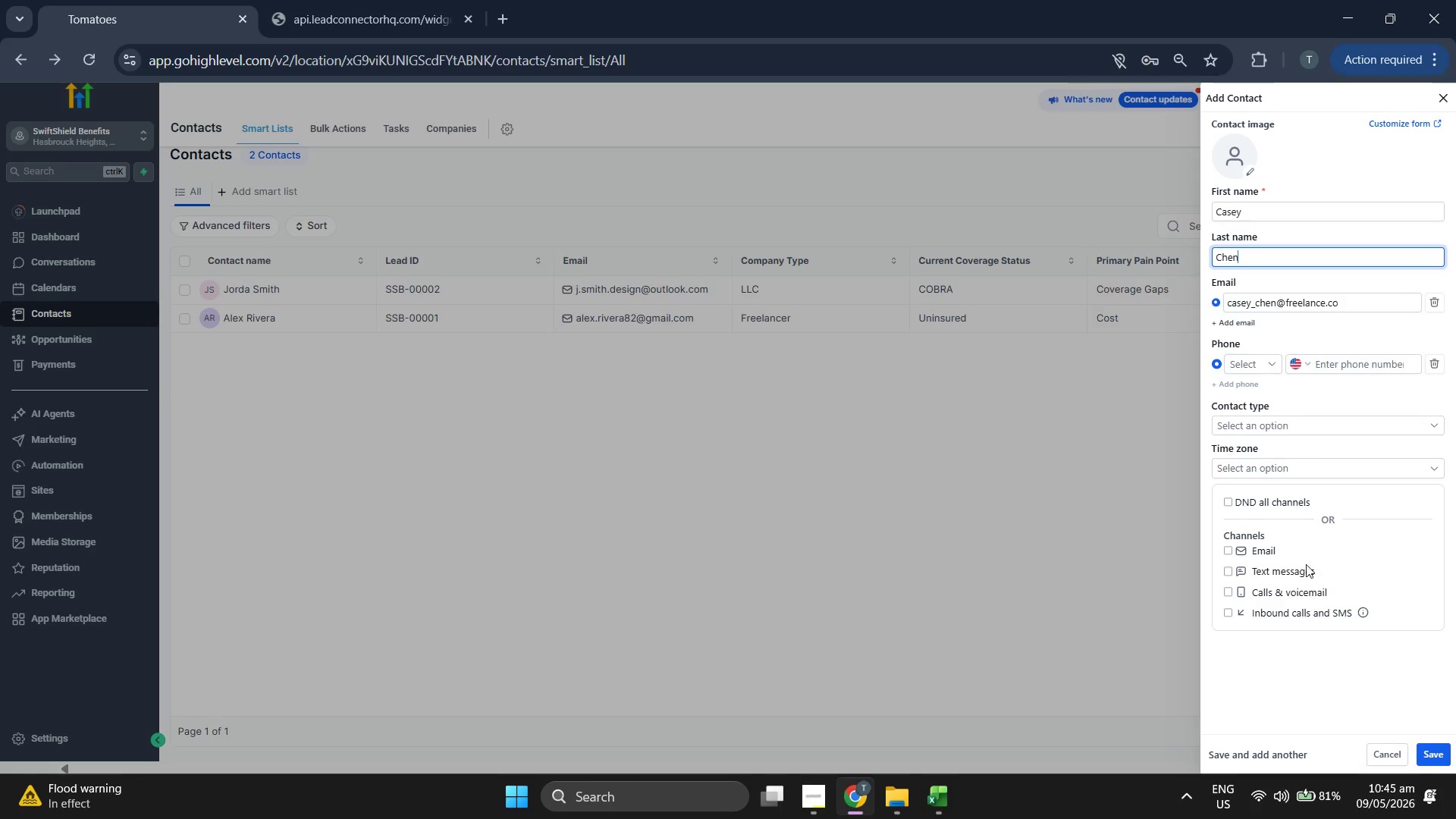 
left_click([1318, 695])
 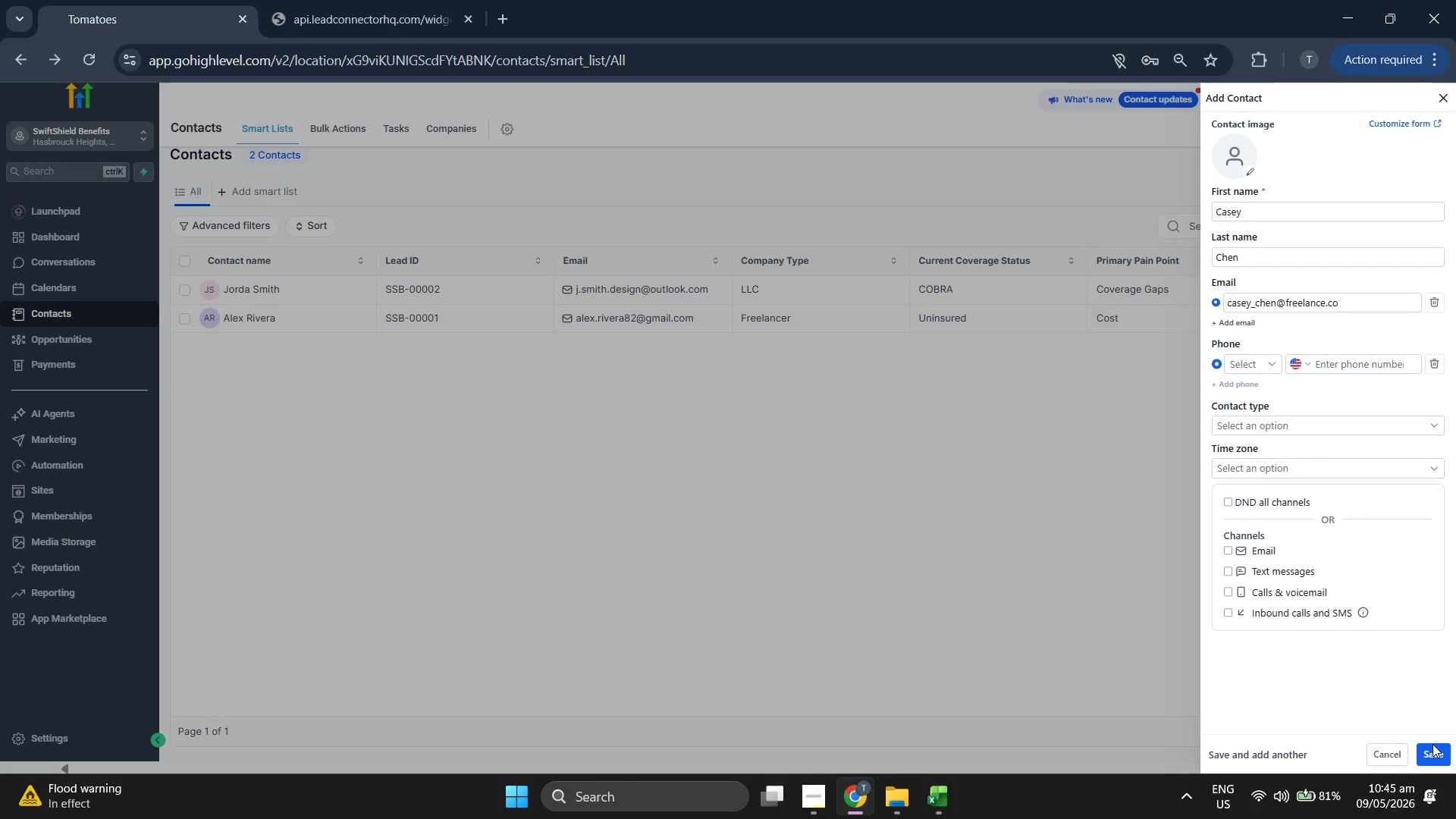 
left_click([1433, 750])
 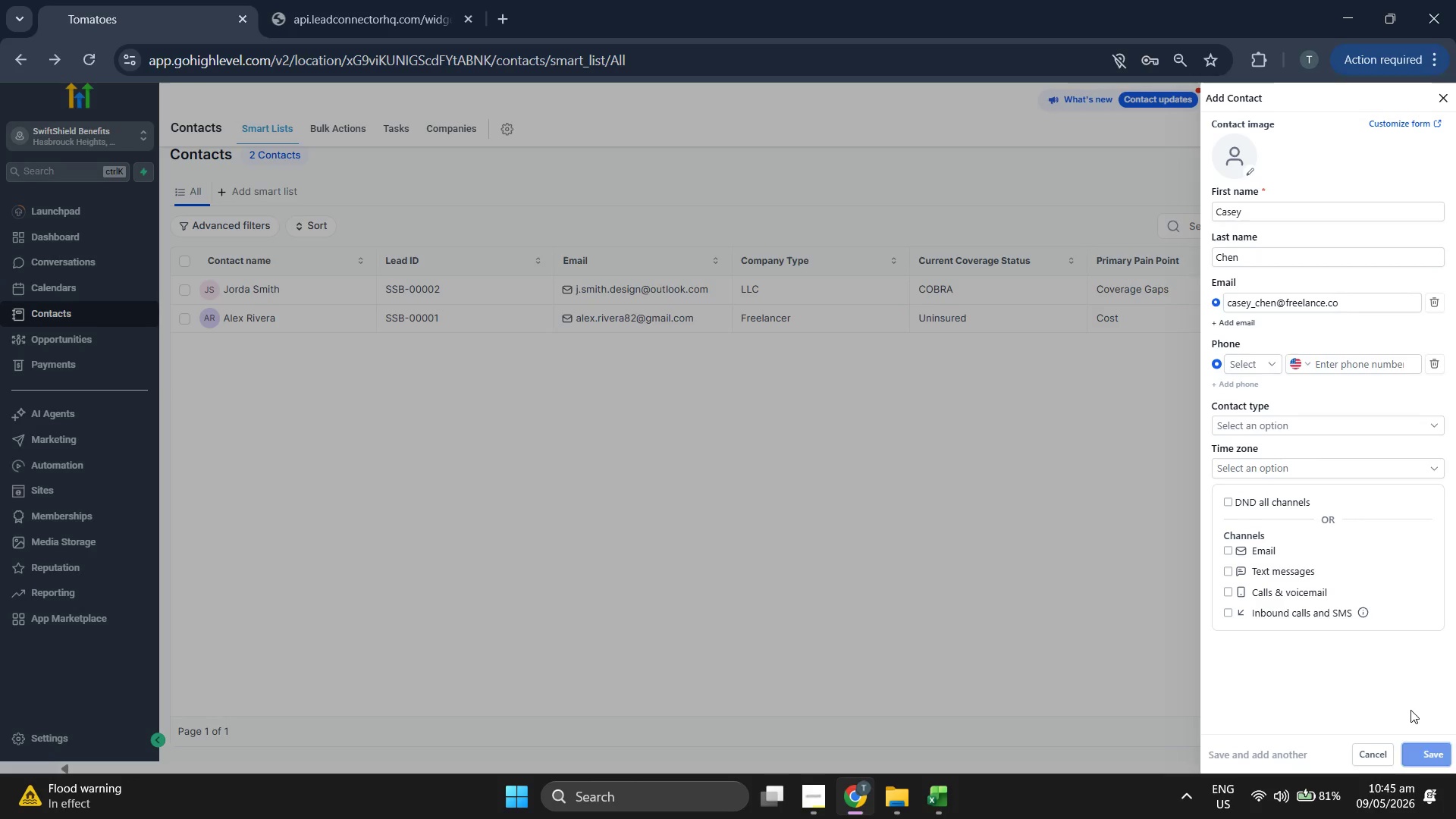 
mouse_move([1379, 686])
 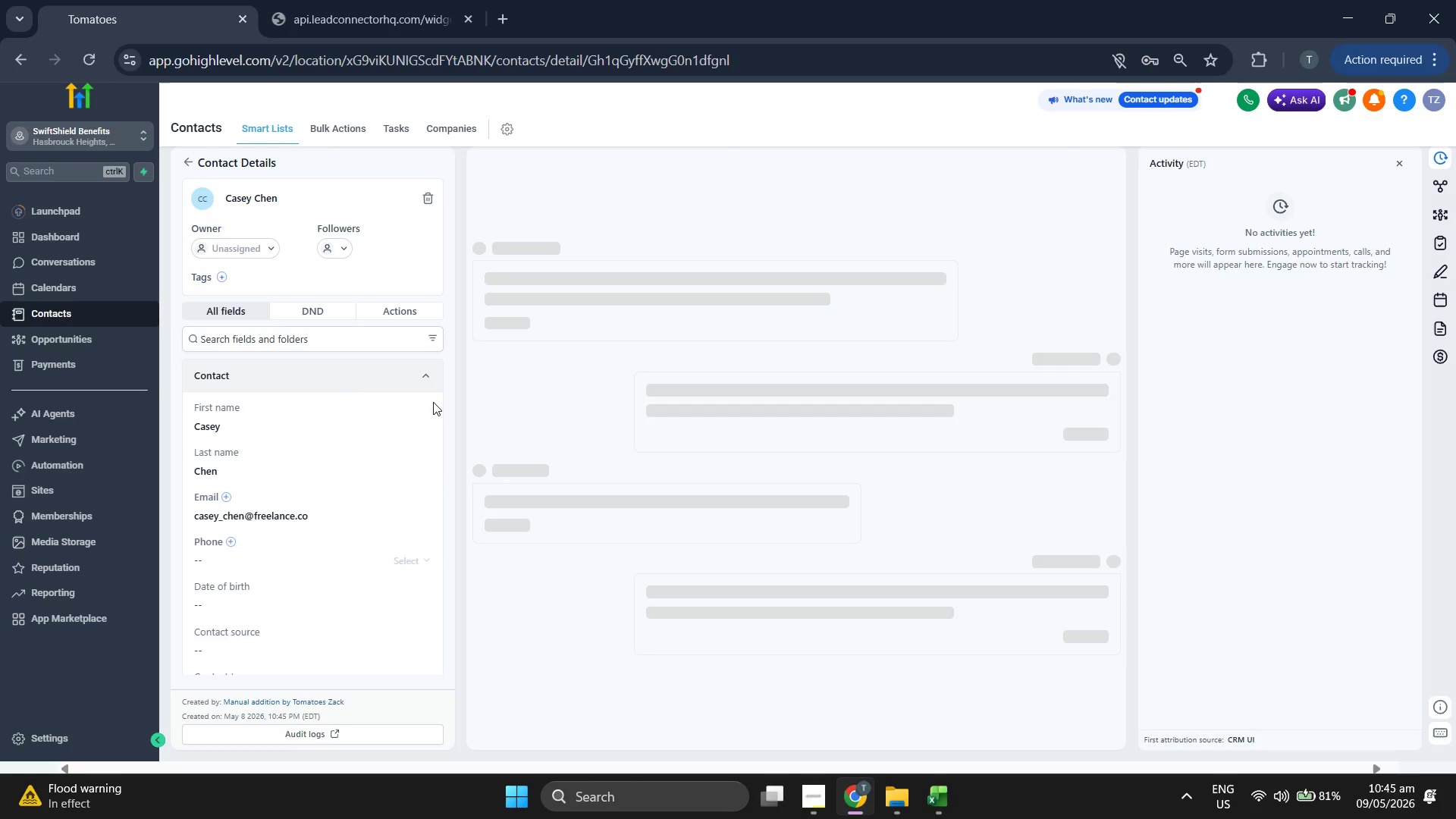 
scroll: coordinate [431, 451], scroll_direction: down, amount: 2.0
 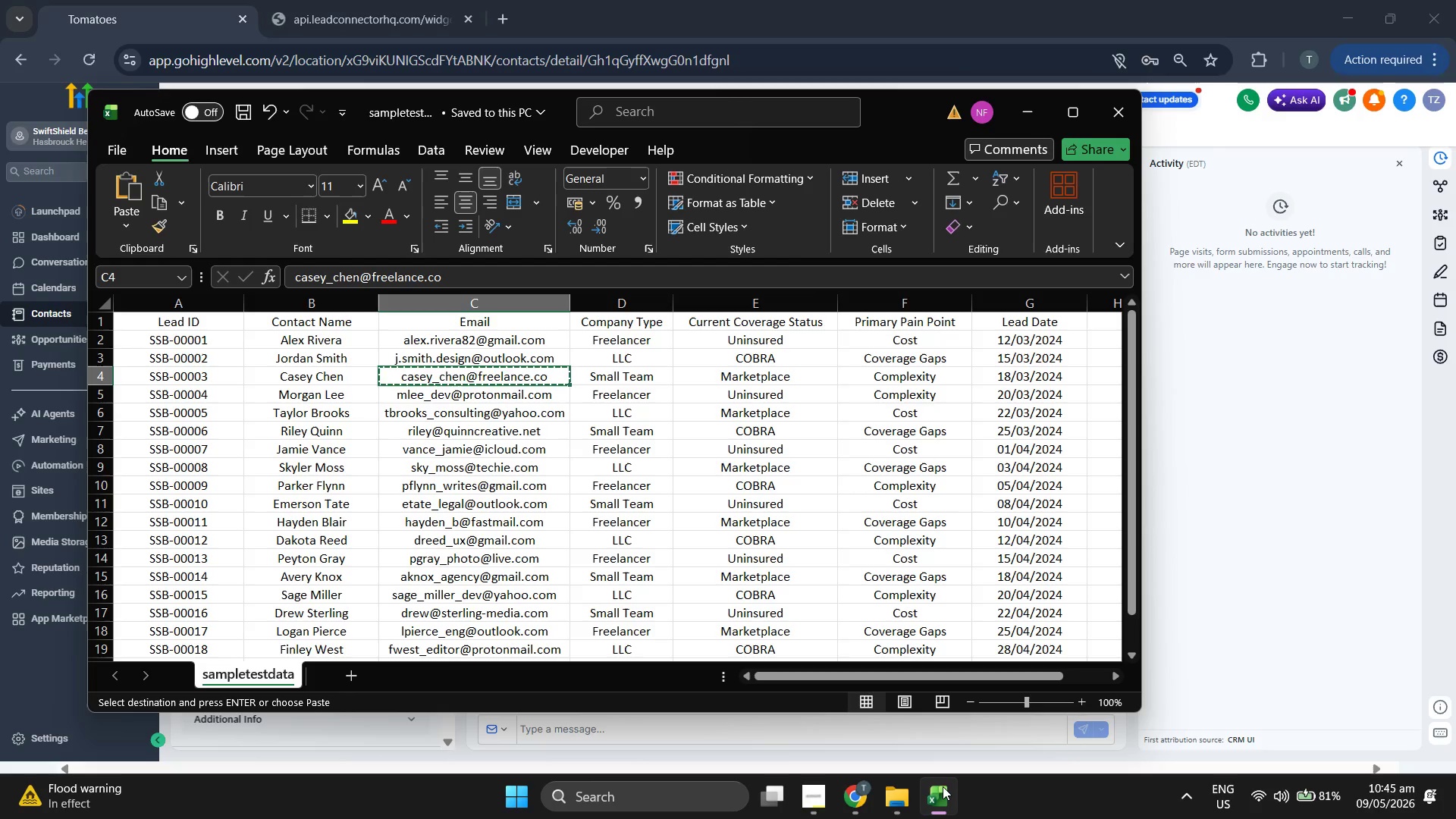 
key(ArrowLeft)
 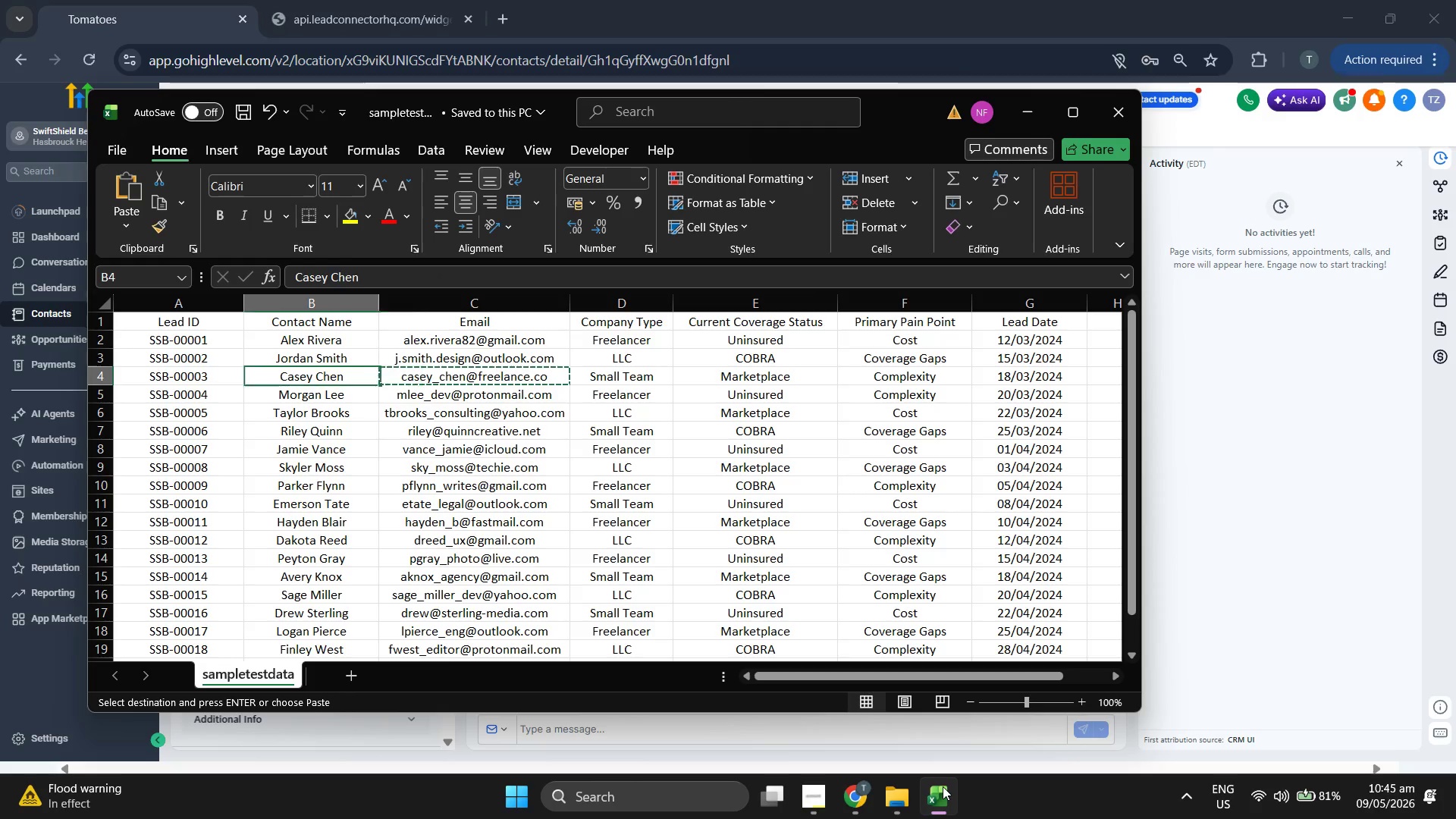 
key(ArrowLeft)
 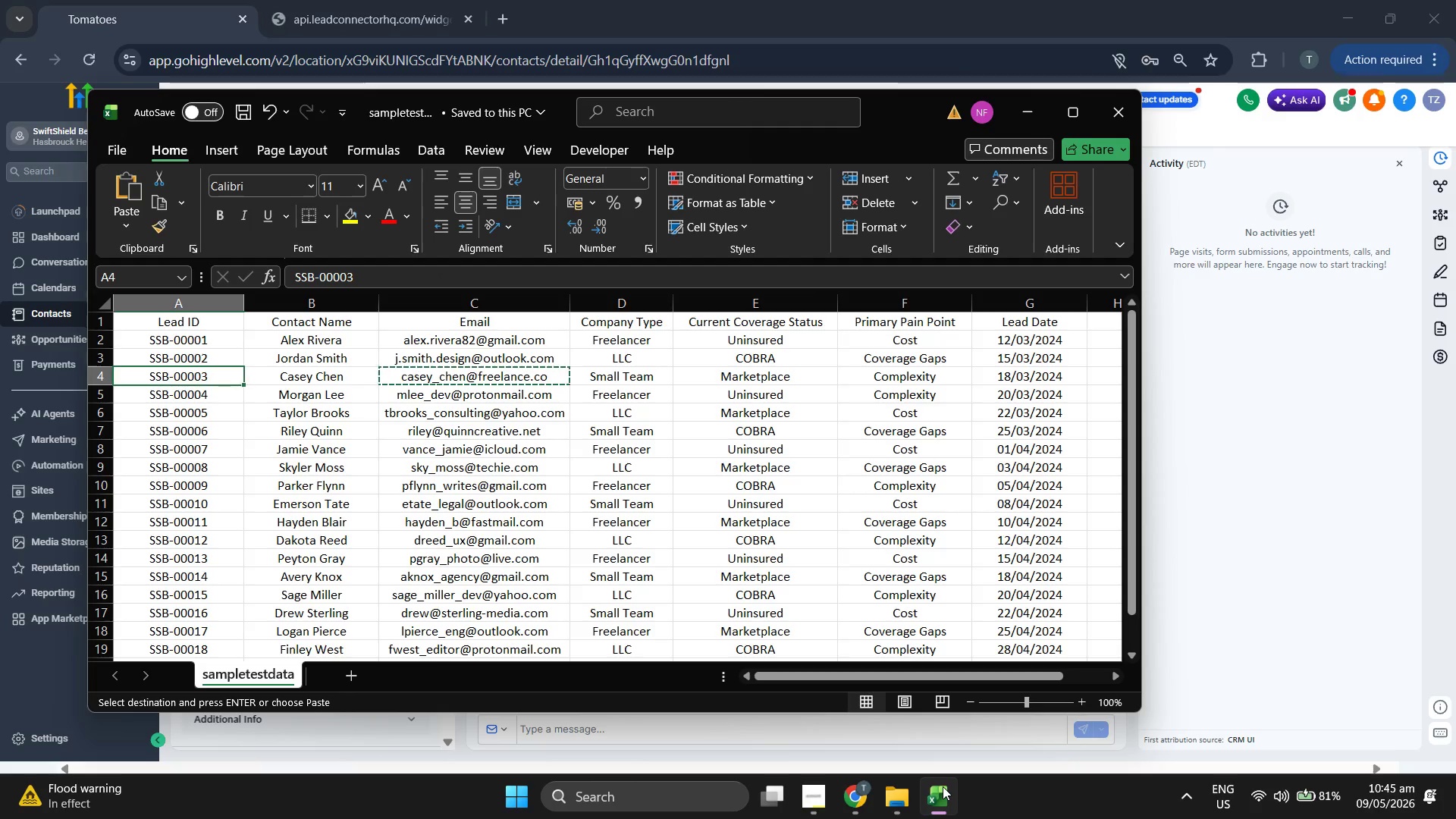 
key(ArrowLeft)
 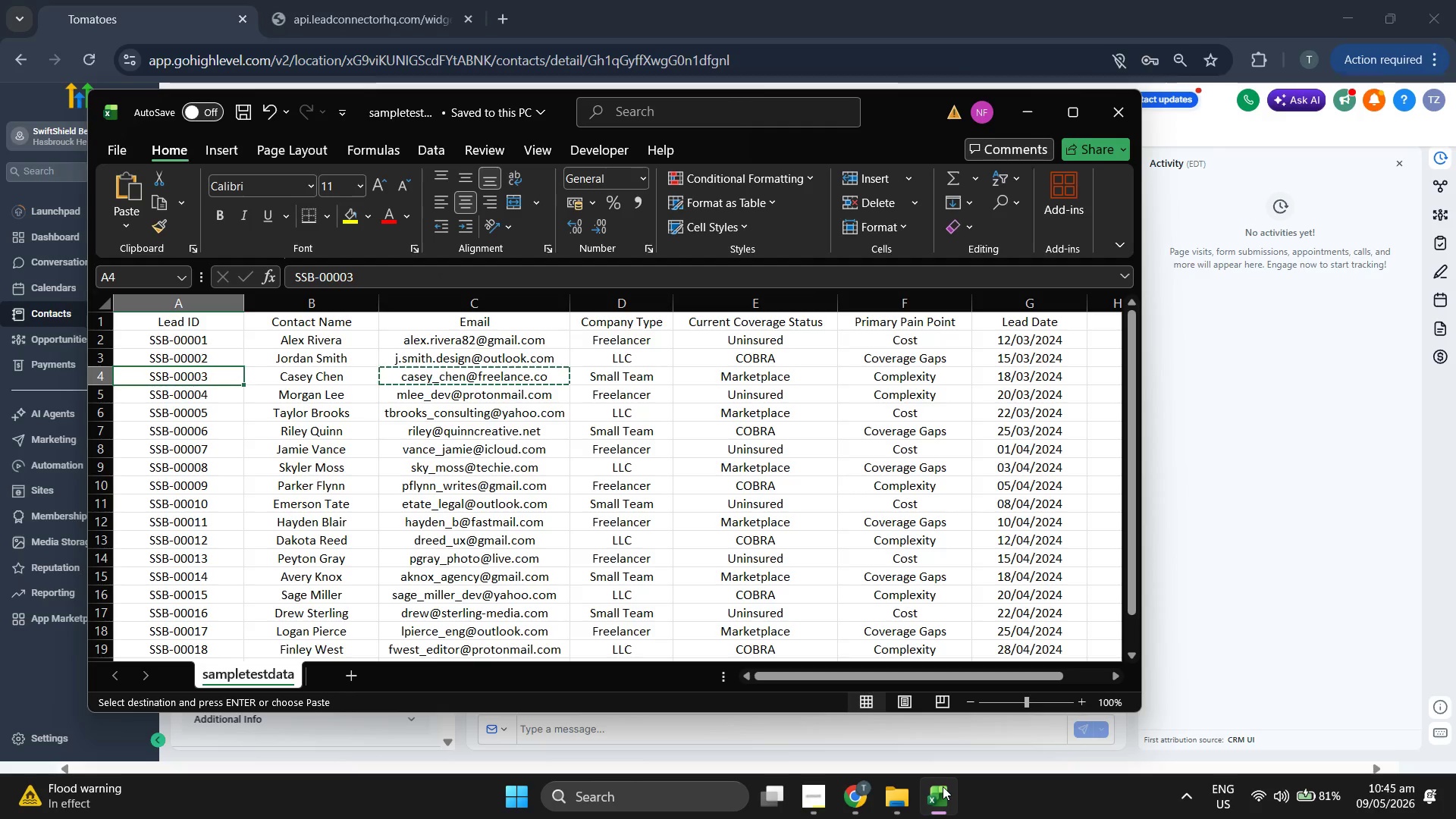 
key(Control+C)
 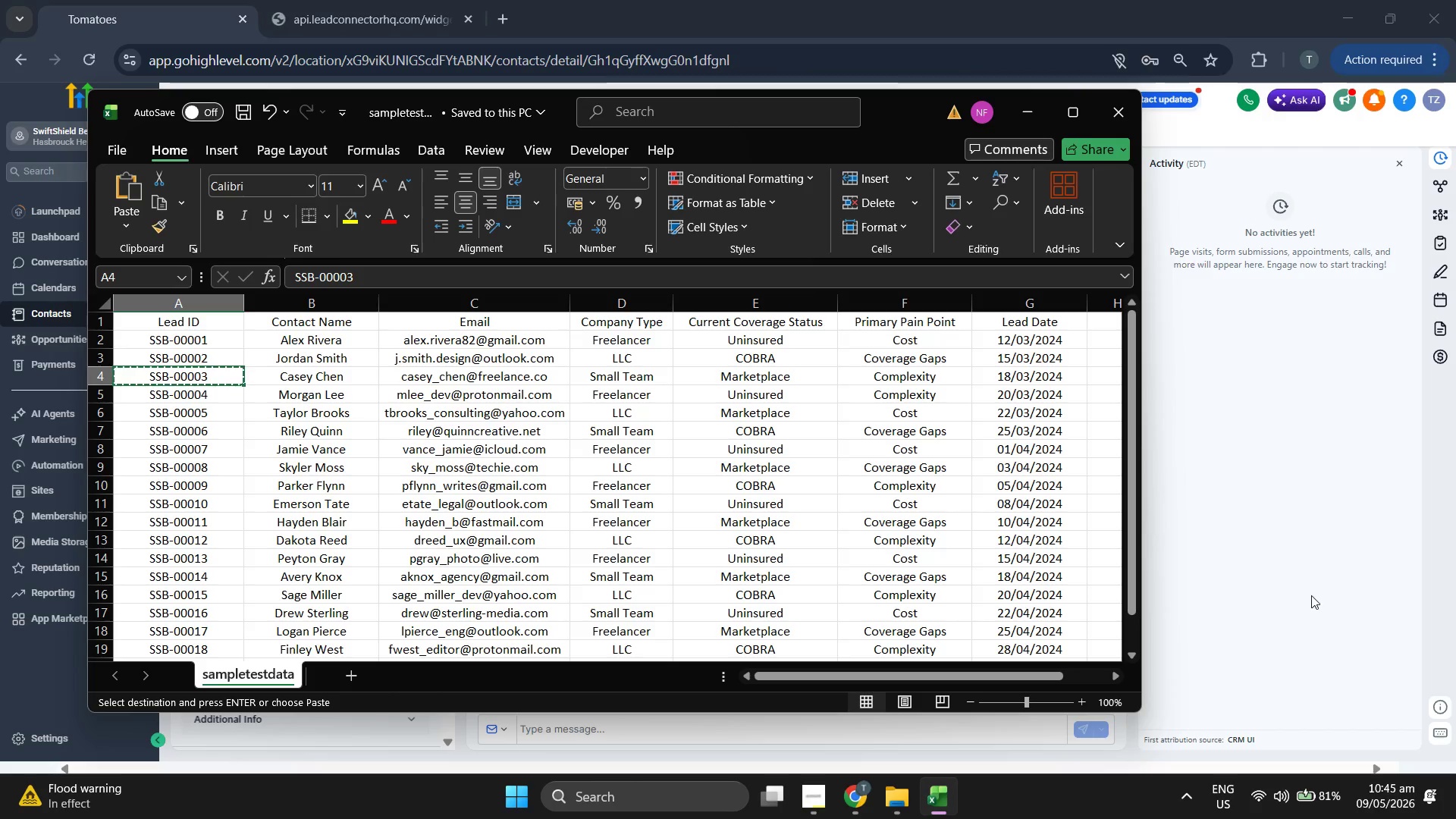 
left_click([1313, 592])
 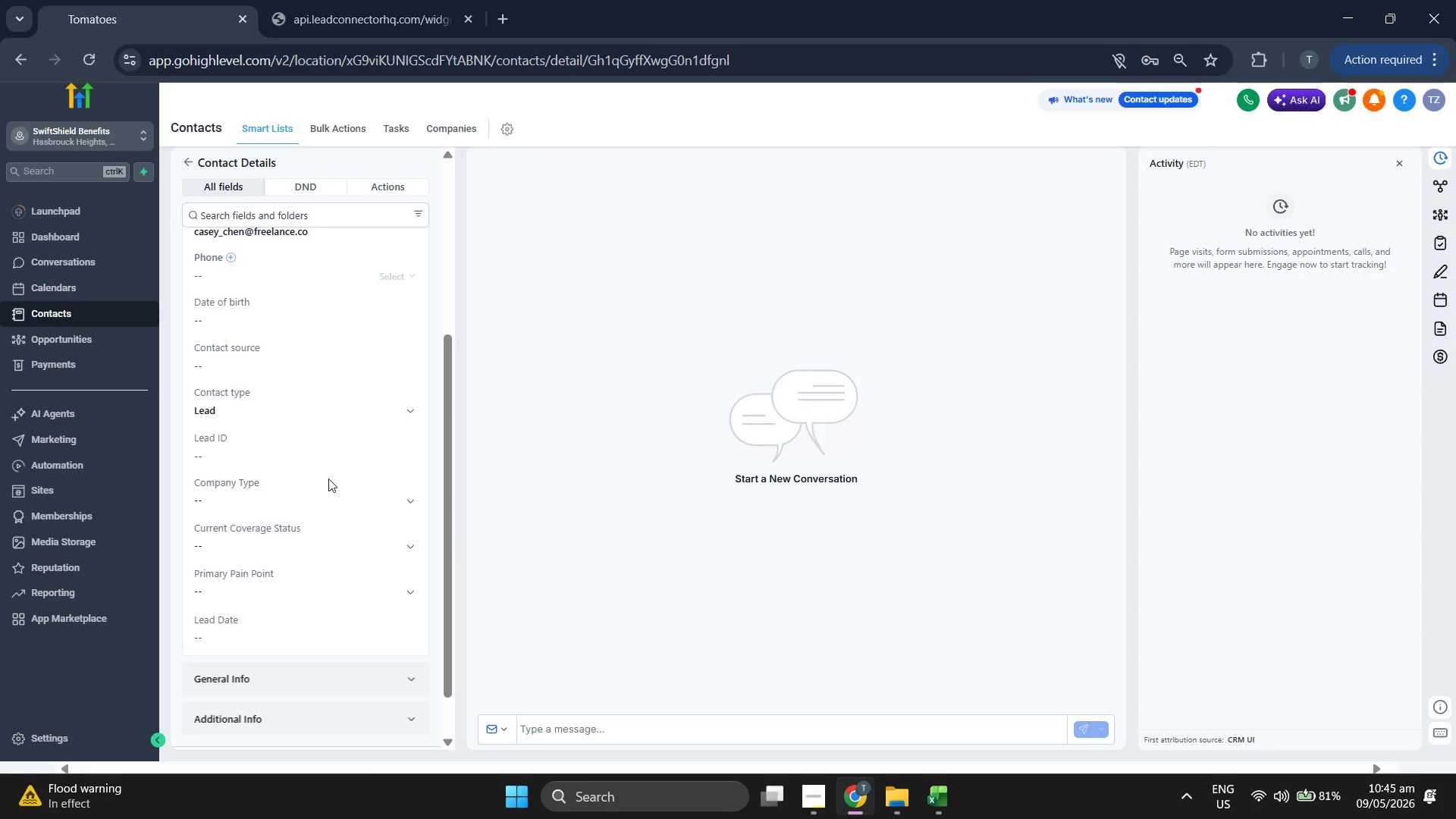 
left_click([284, 452])
 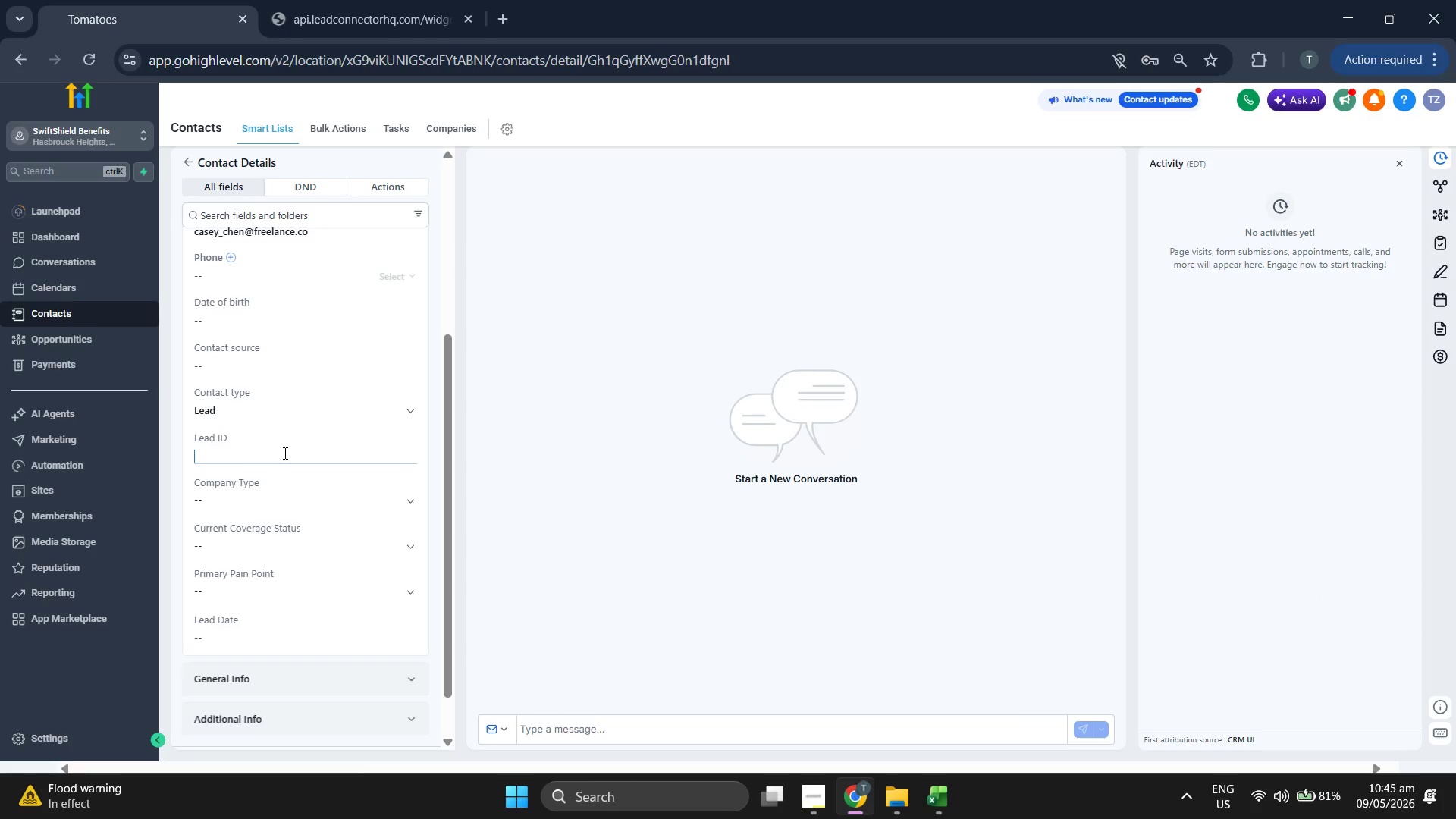 
key(Control+V)
 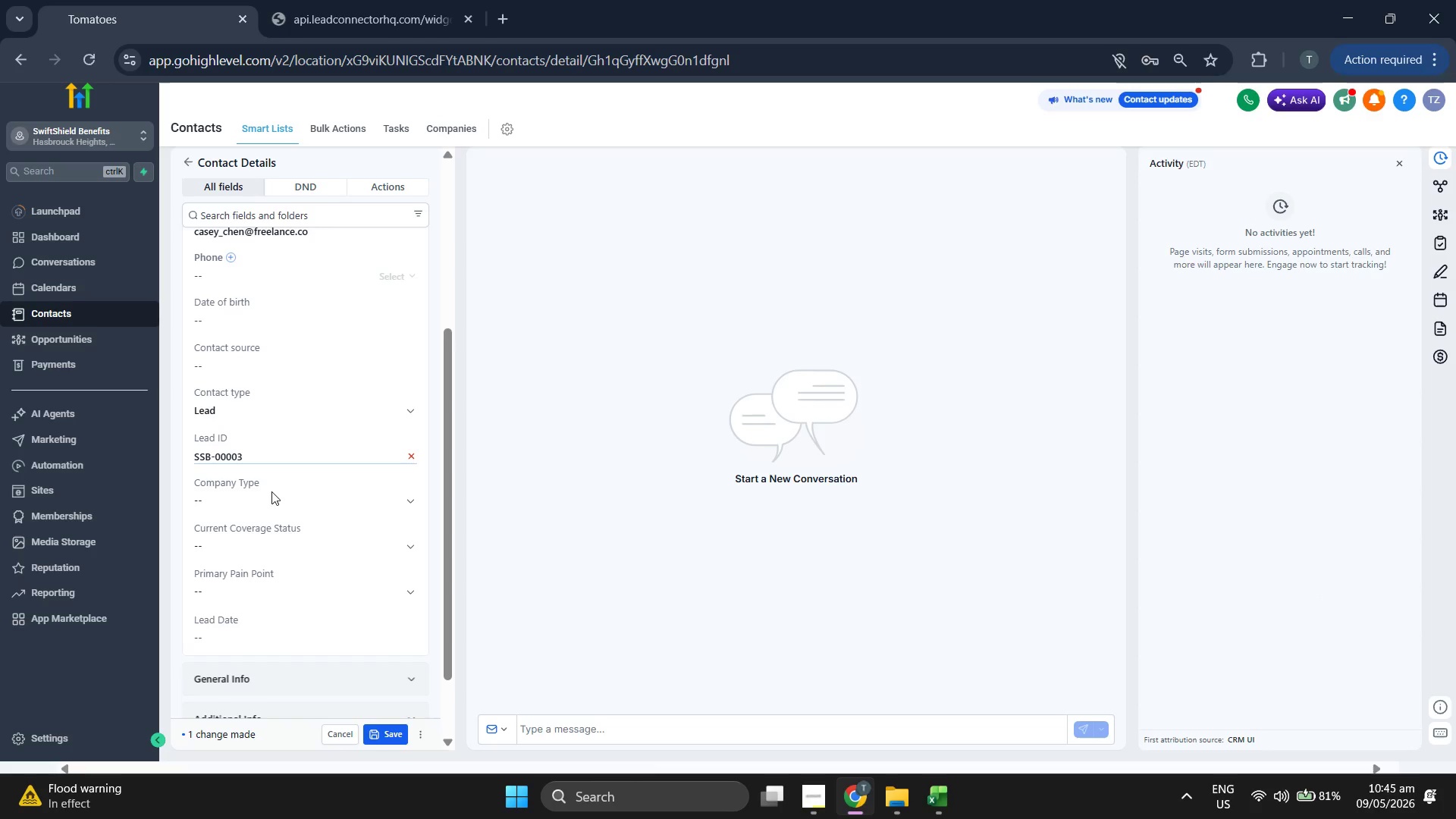 
left_click([271, 494])
 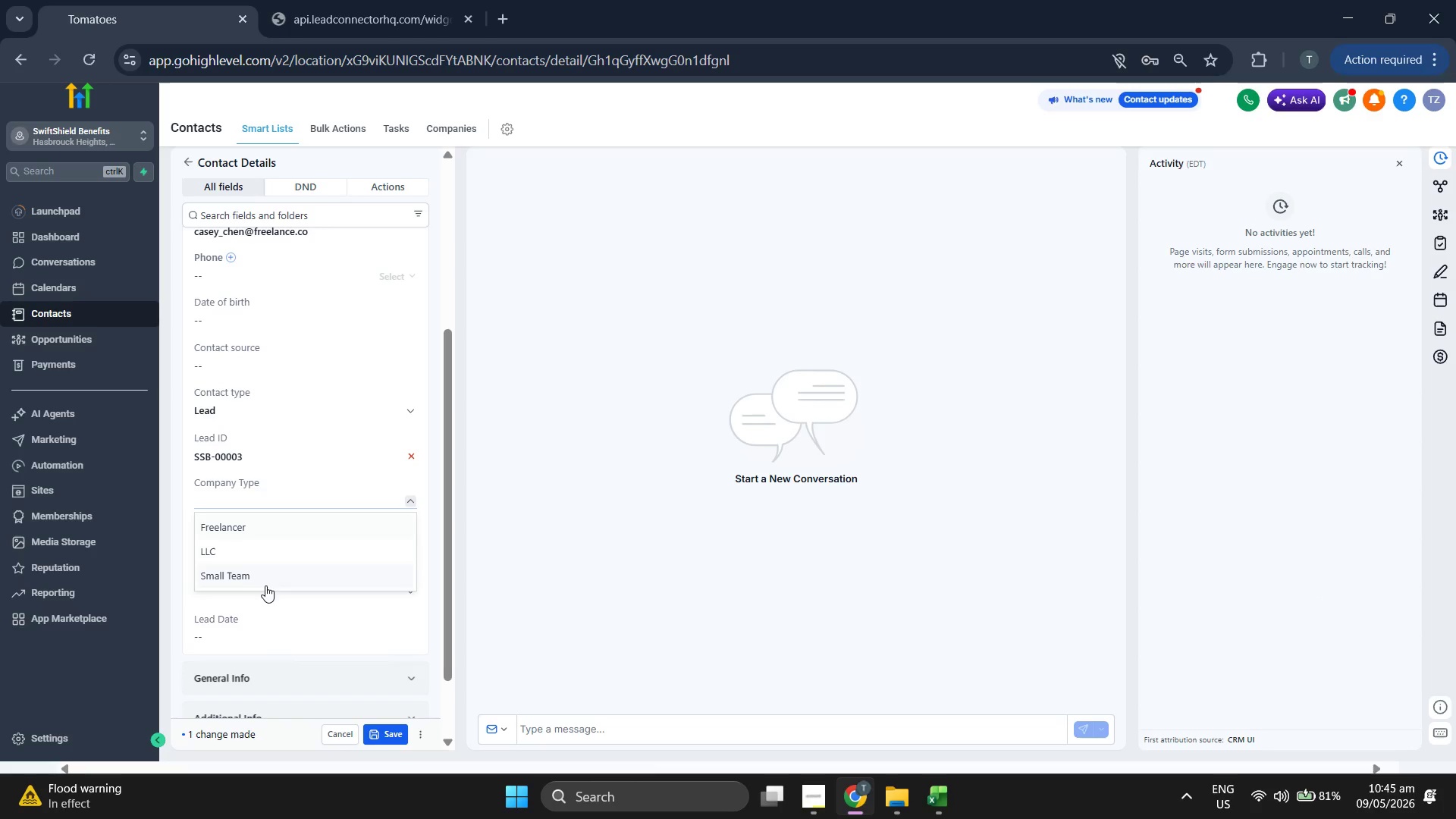 
left_click([268, 581])
 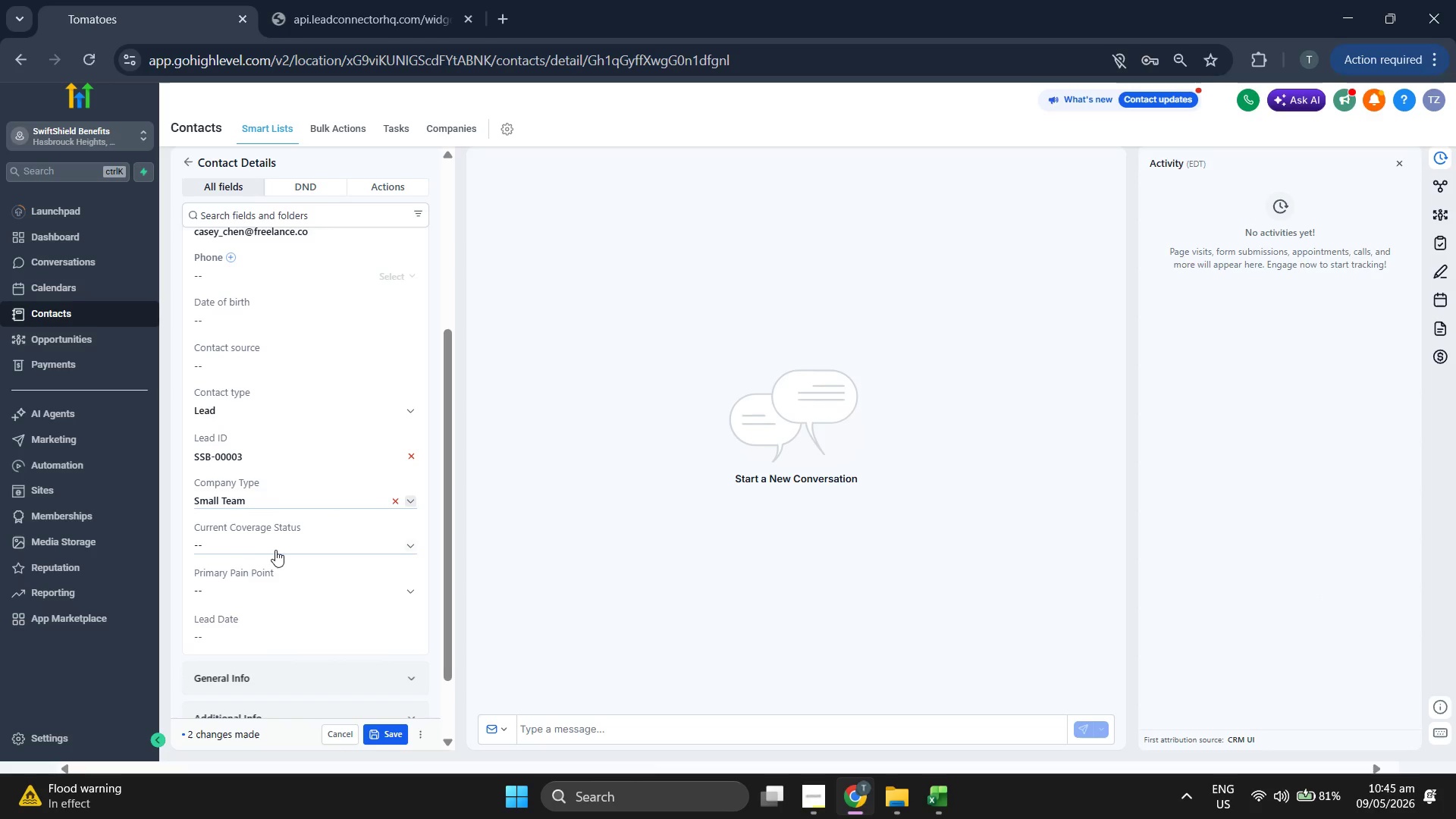 
left_click([276, 549])
 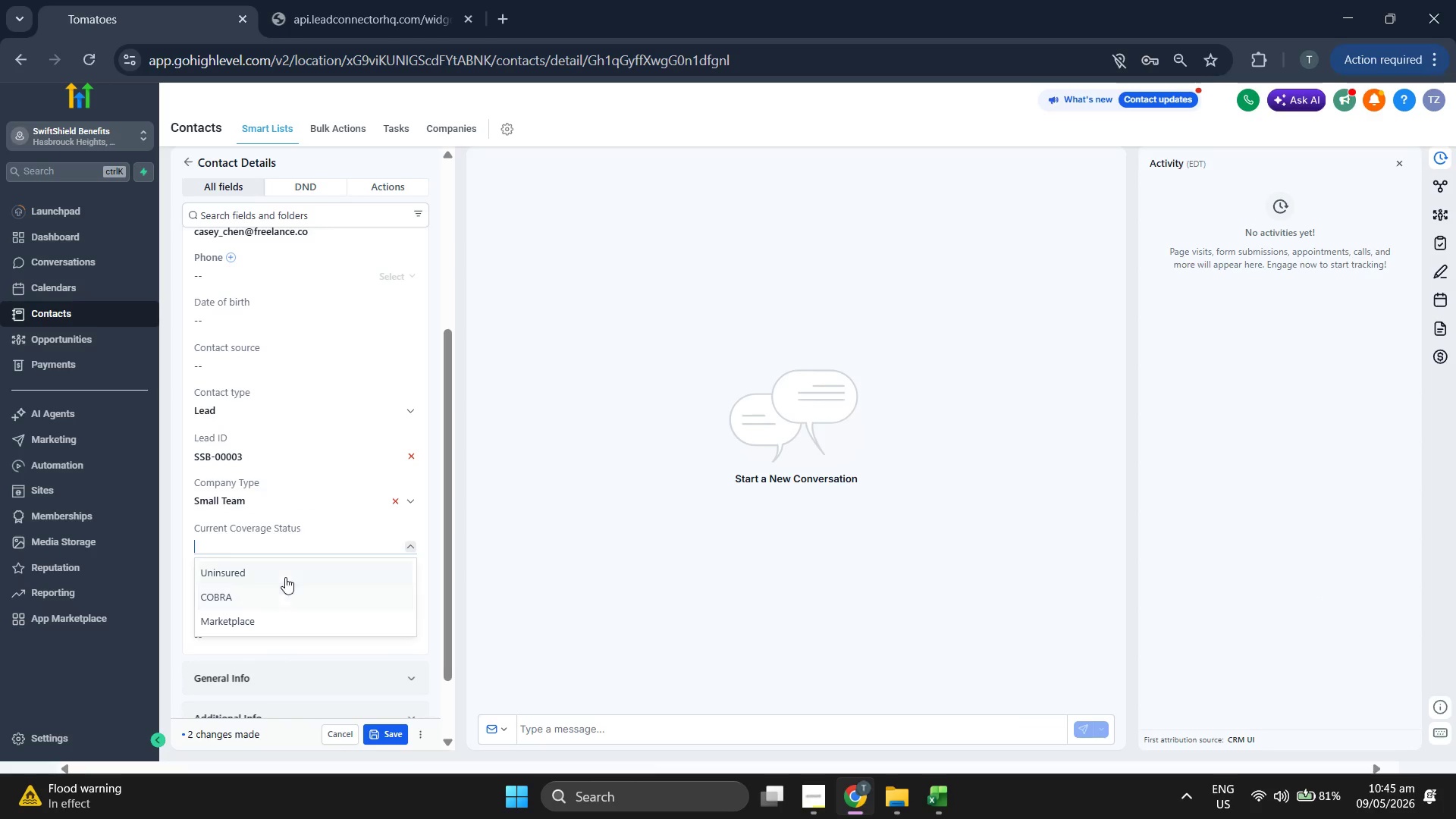 
left_click([283, 597])
 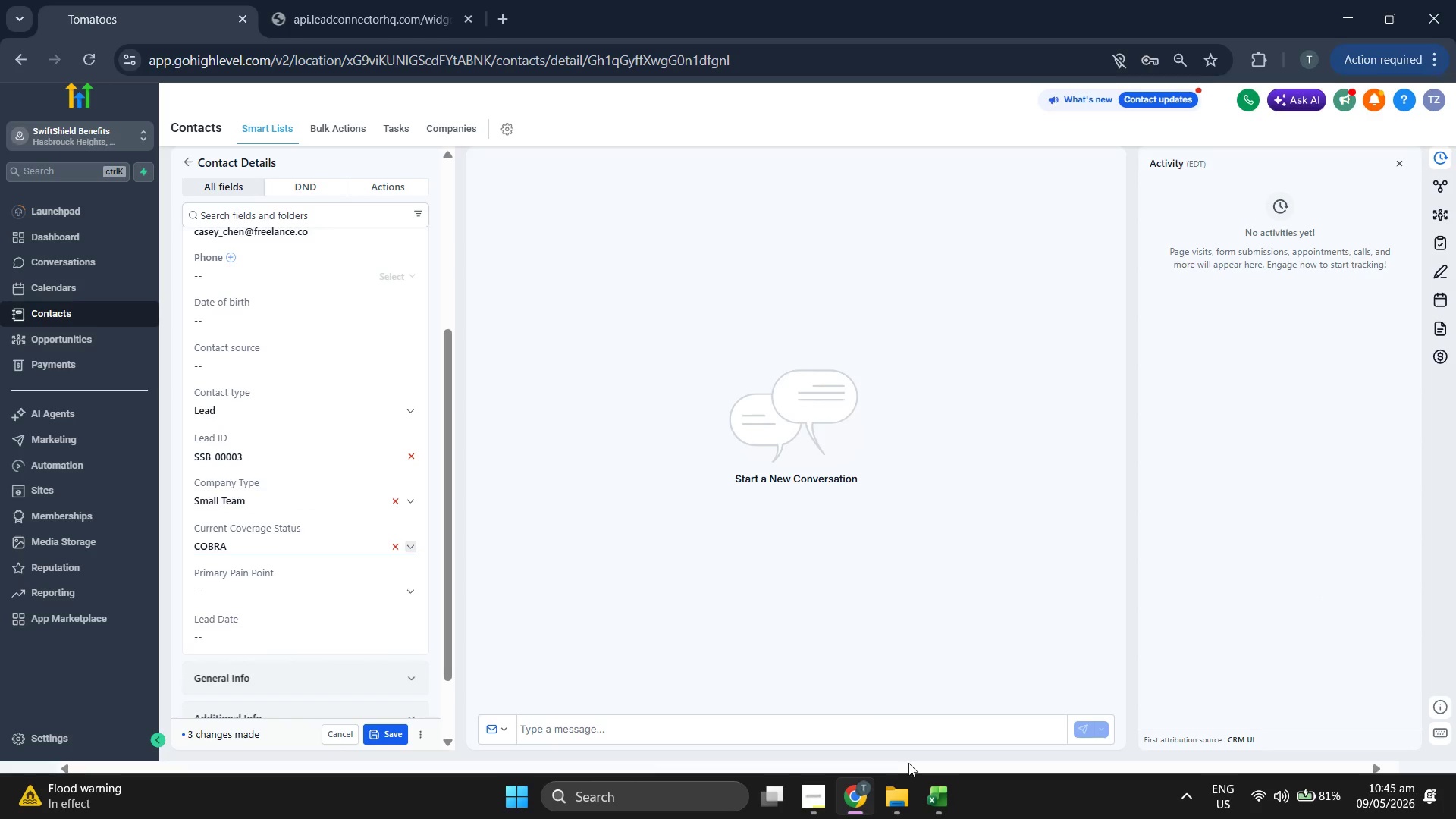 
left_click([919, 793])
 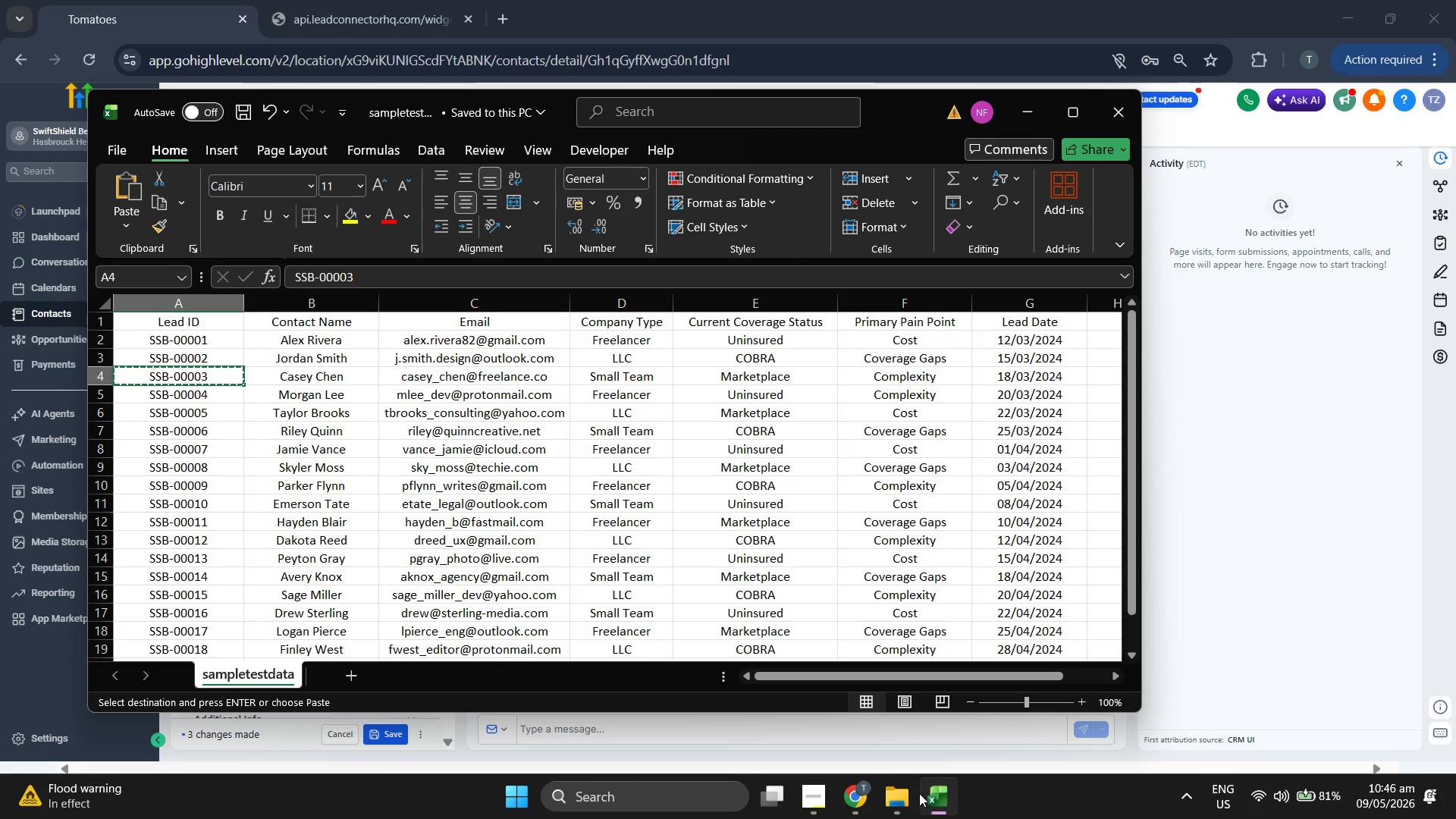 
left_click([919, 792])
 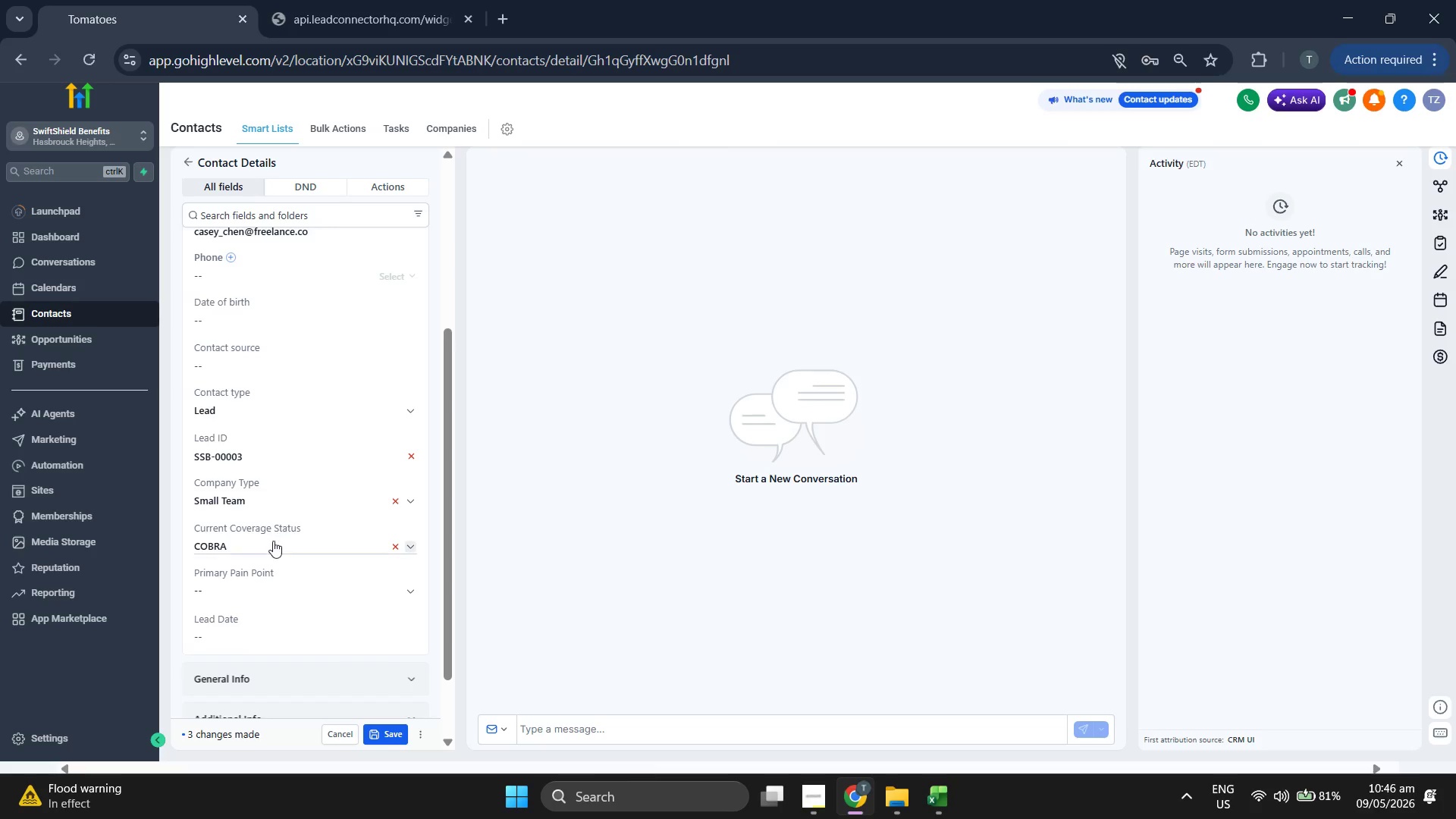 
left_click([273, 552])
 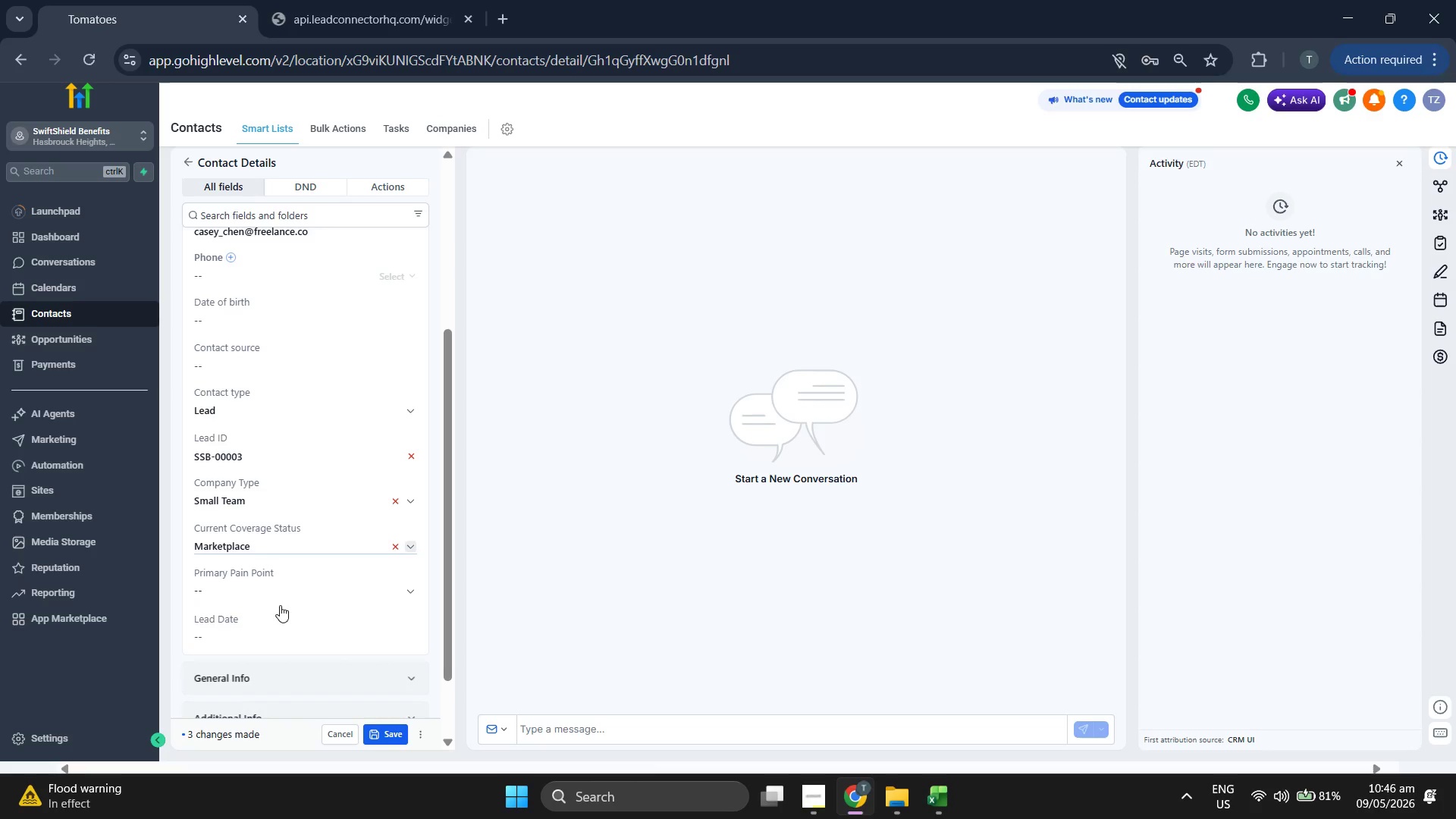 
left_click([287, 584])
 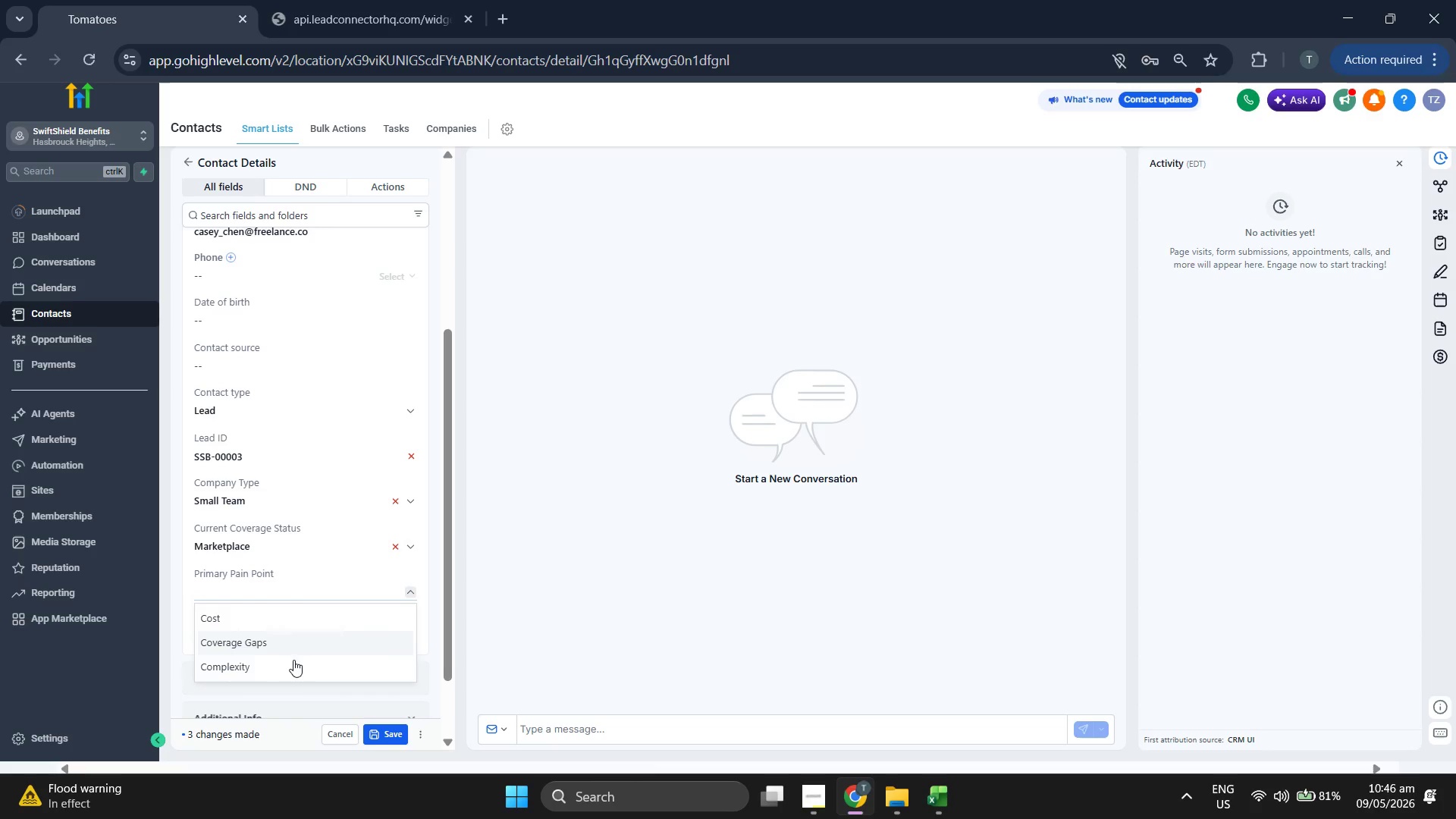 
left_click([294, 663])
 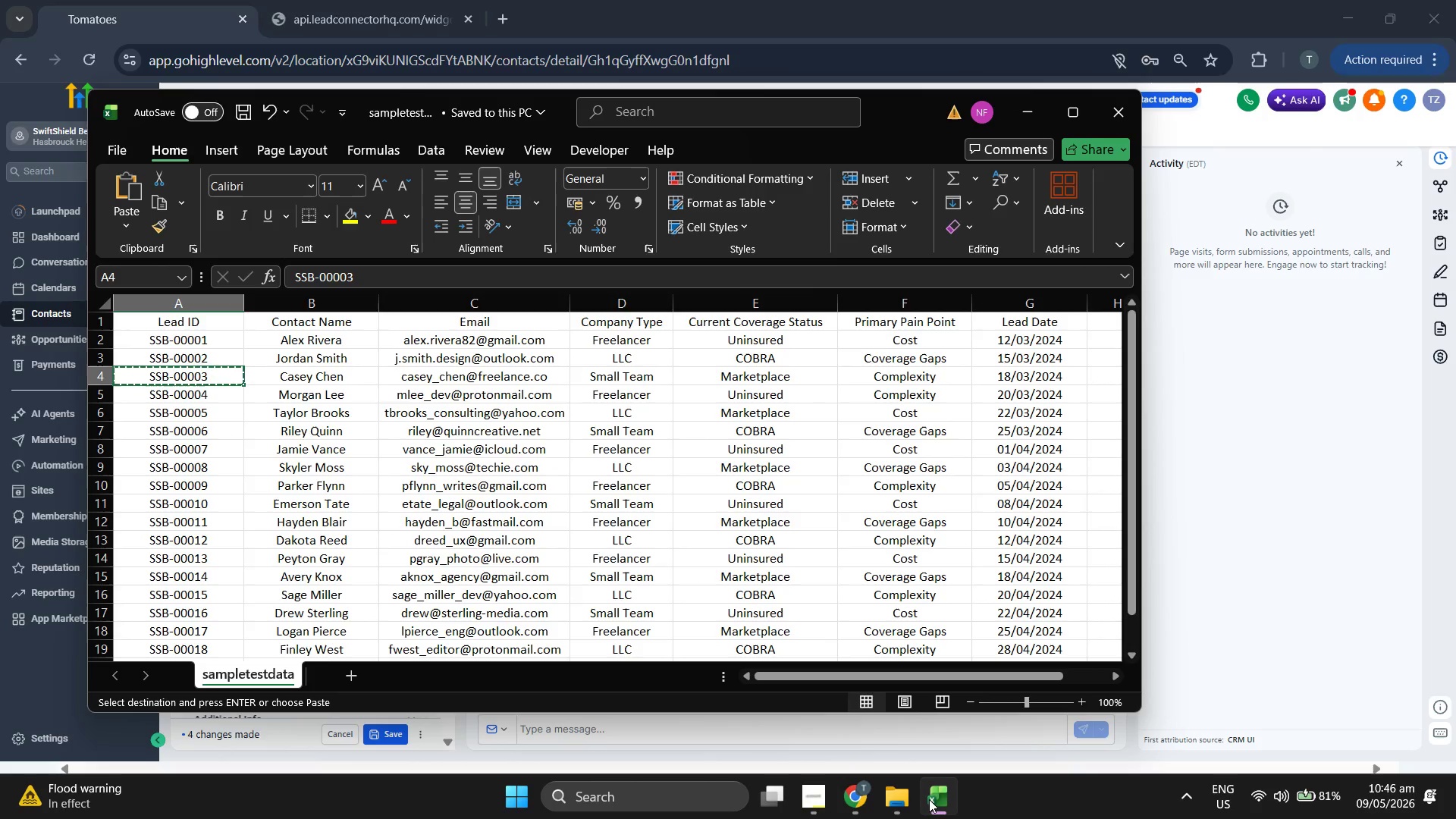 
left_click([929, 799])
 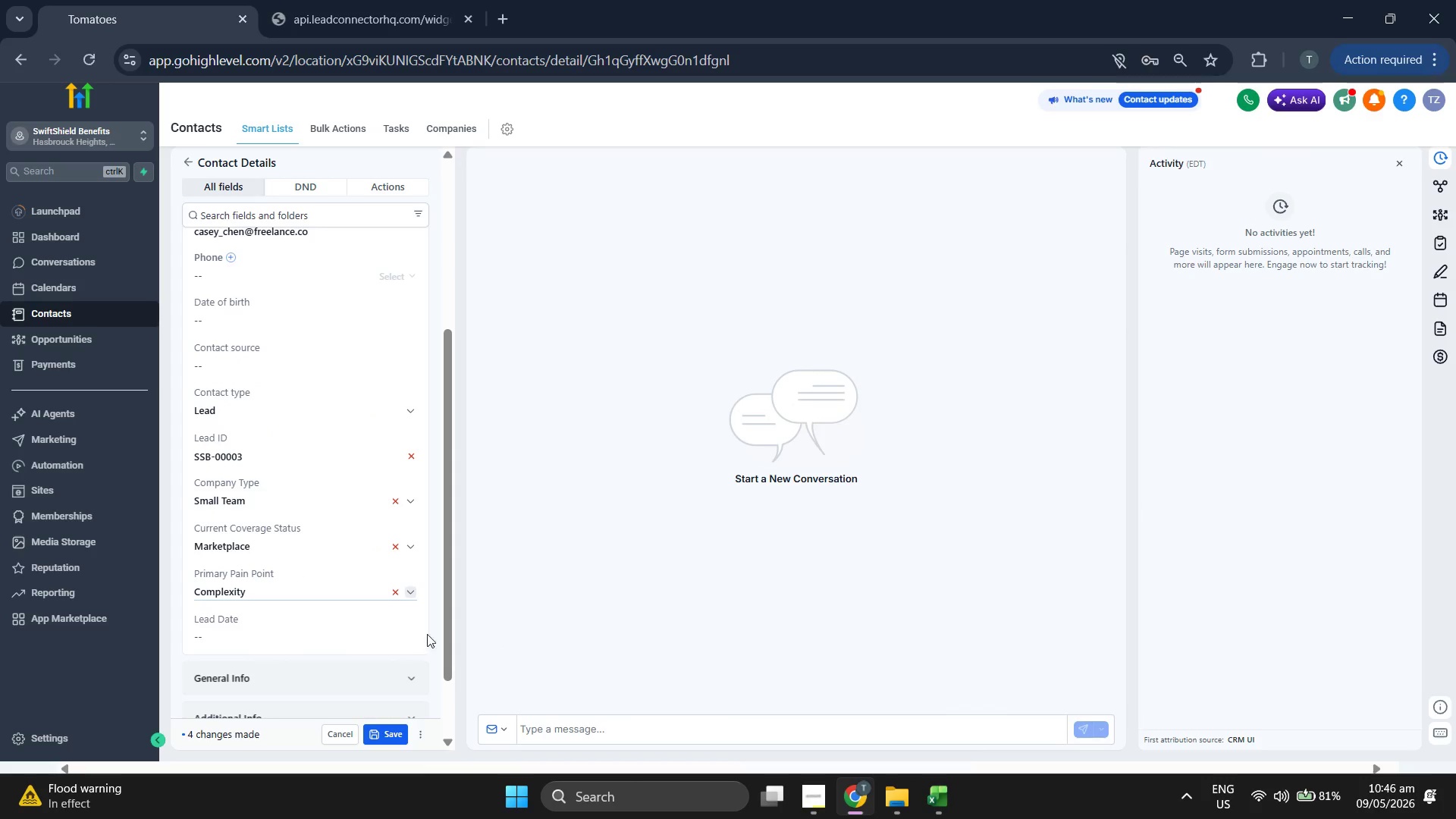 
left_click([365, 635])
 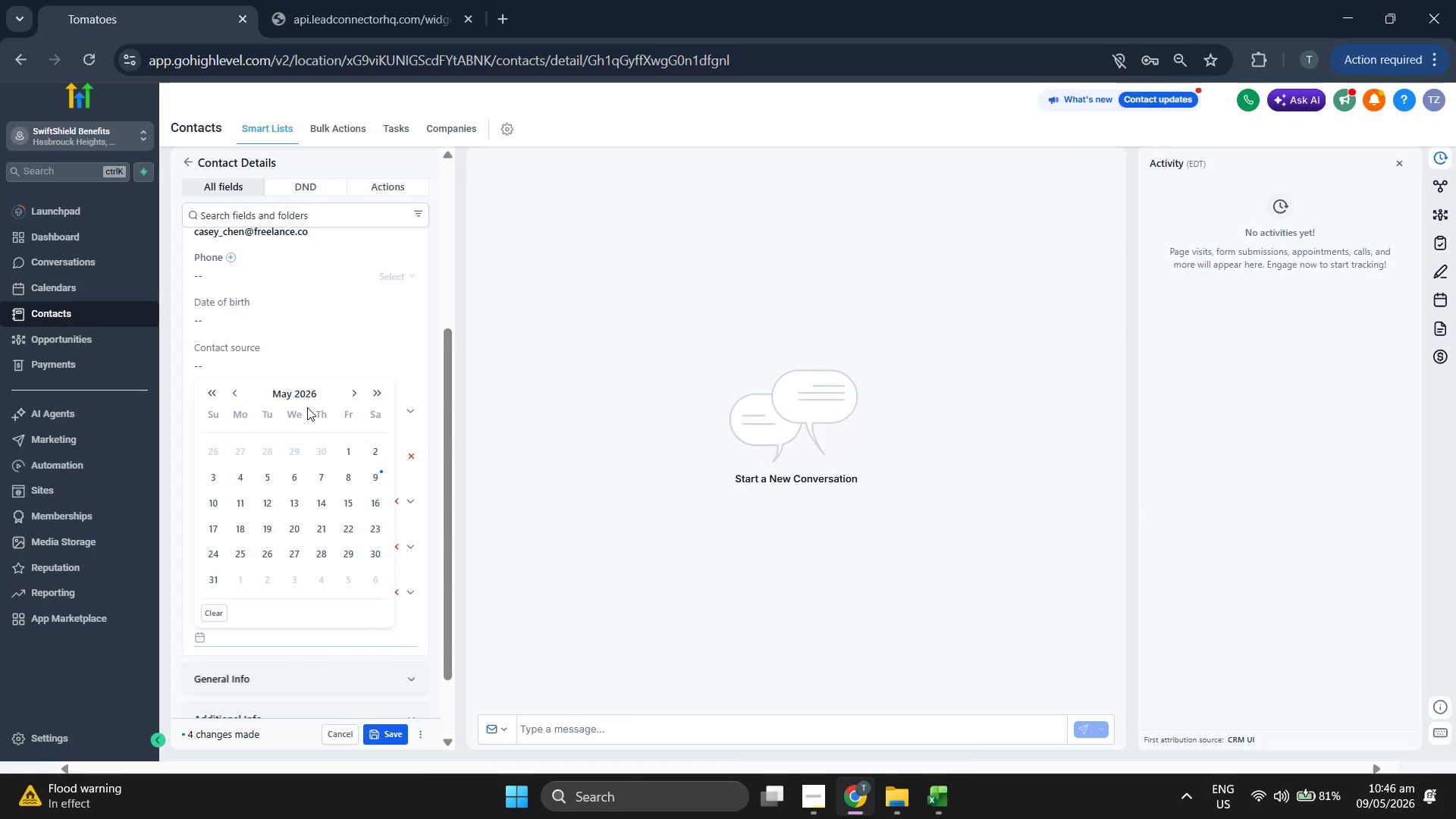 
left_click([304, 396])
 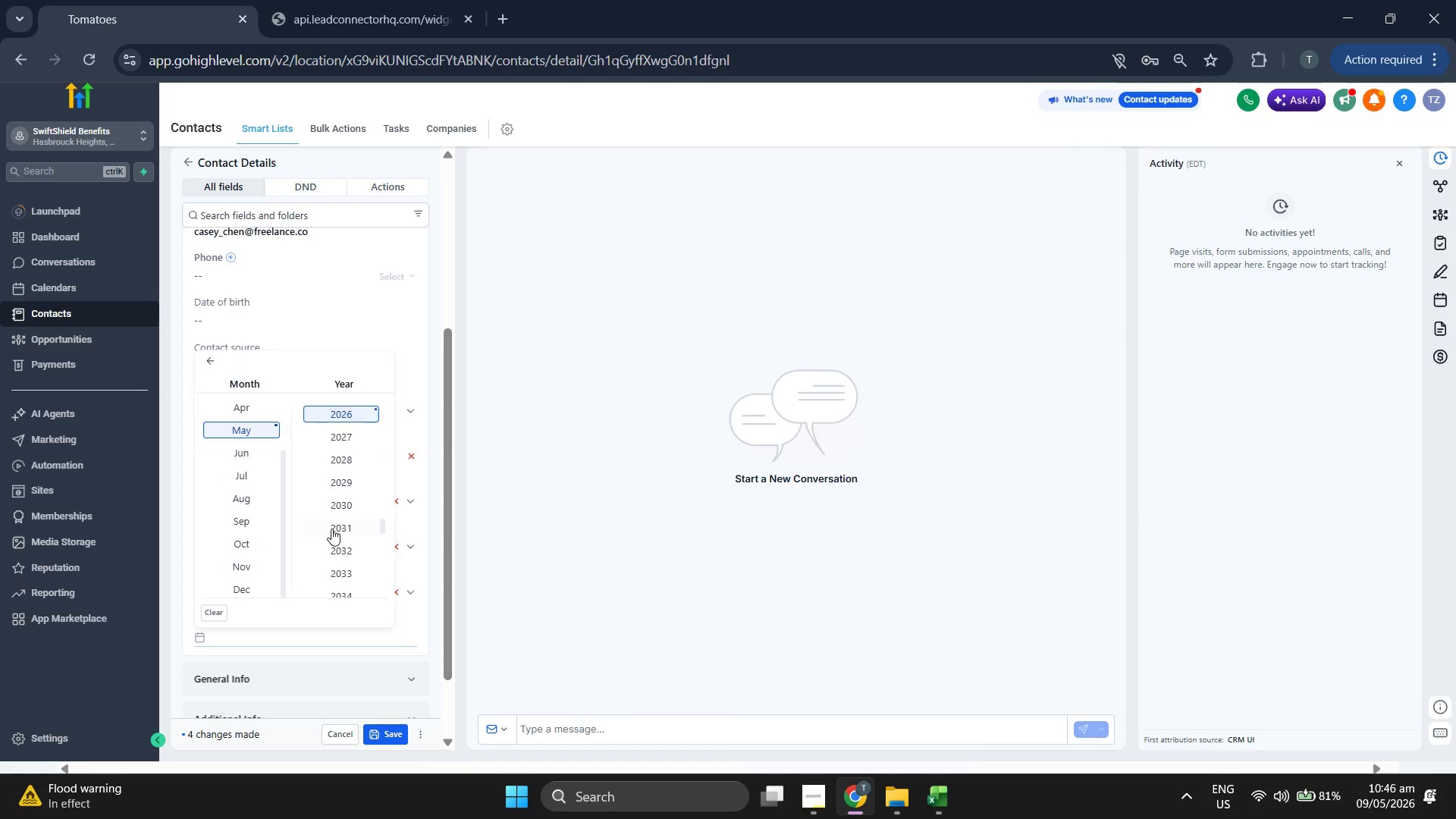 
scroll: coordinate [331, 529], scroll_direction: up, amount: 1.0
 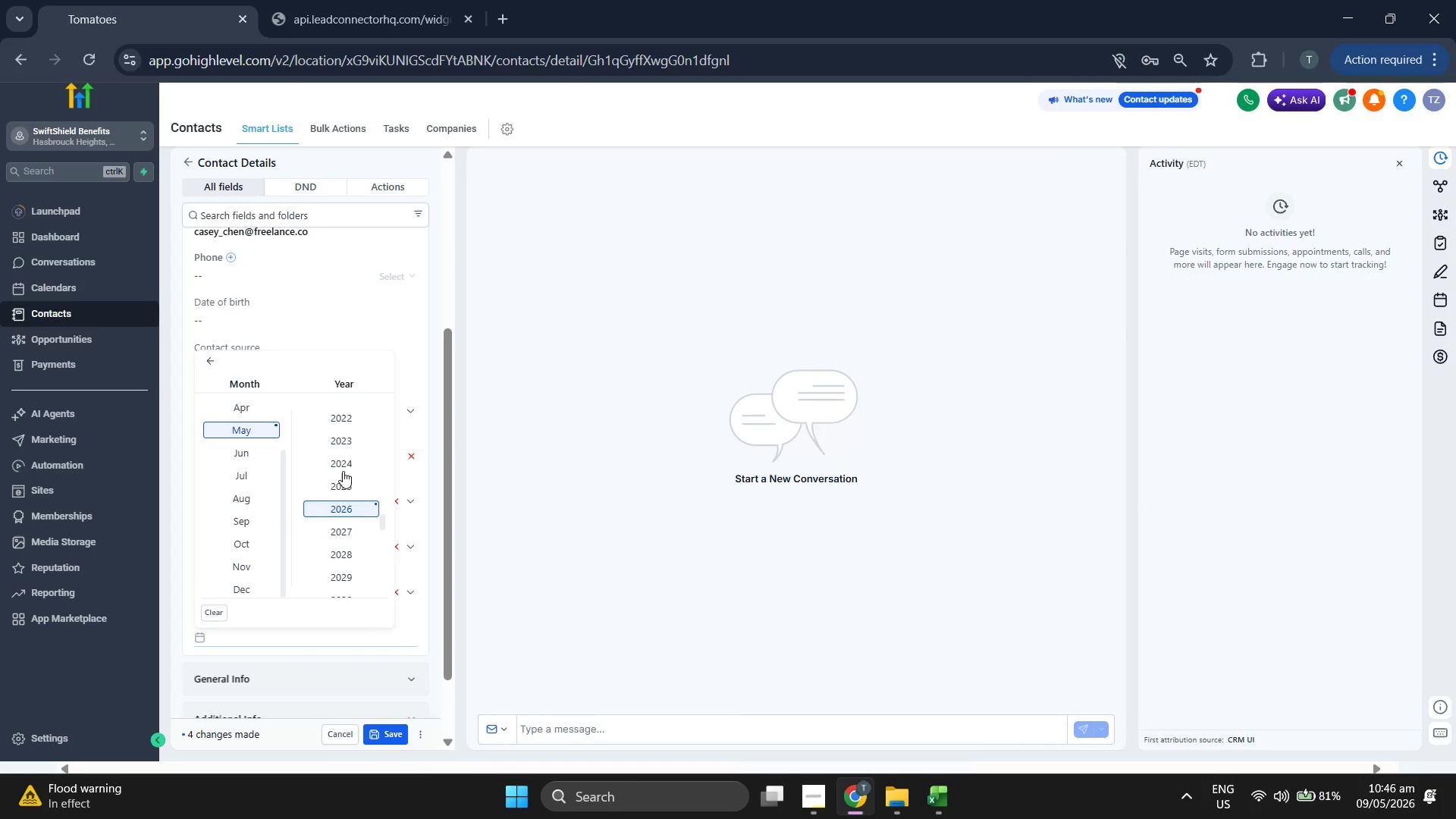 
left_click([343, 463])
 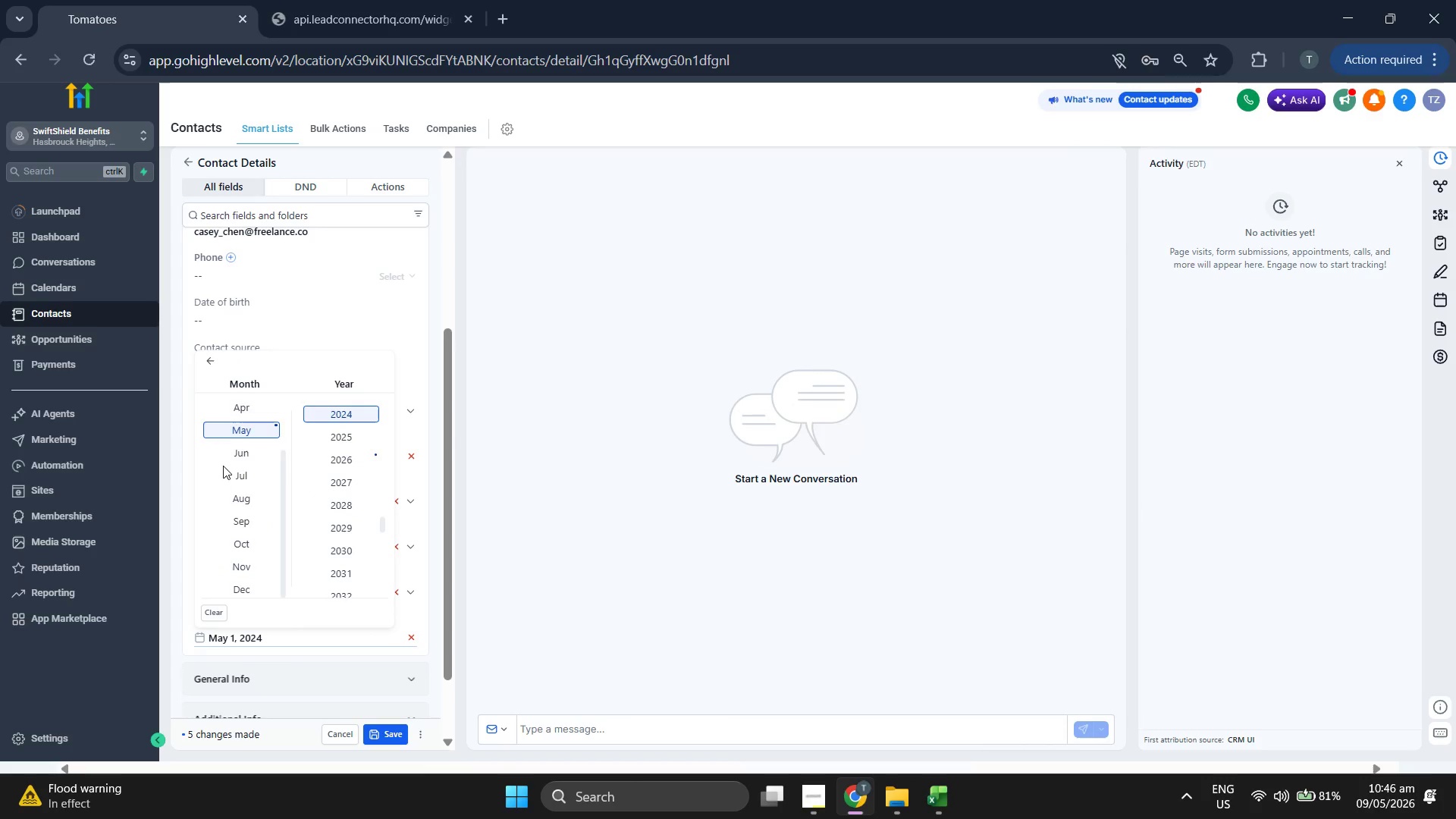 
left_click([251, 450])
 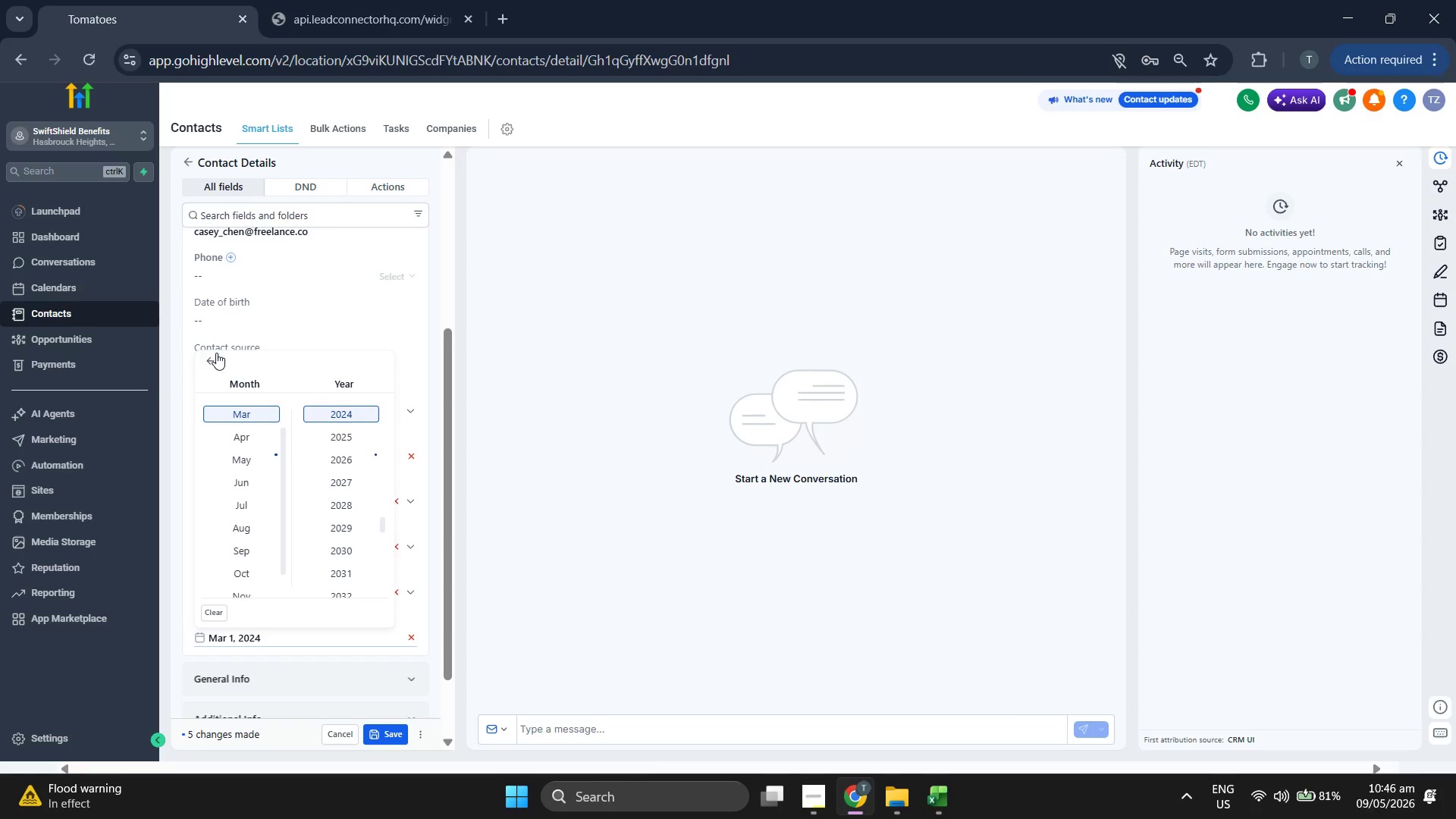 
scroll: coordinate [215, 466], scroll_direction: up, amount: 3.0
 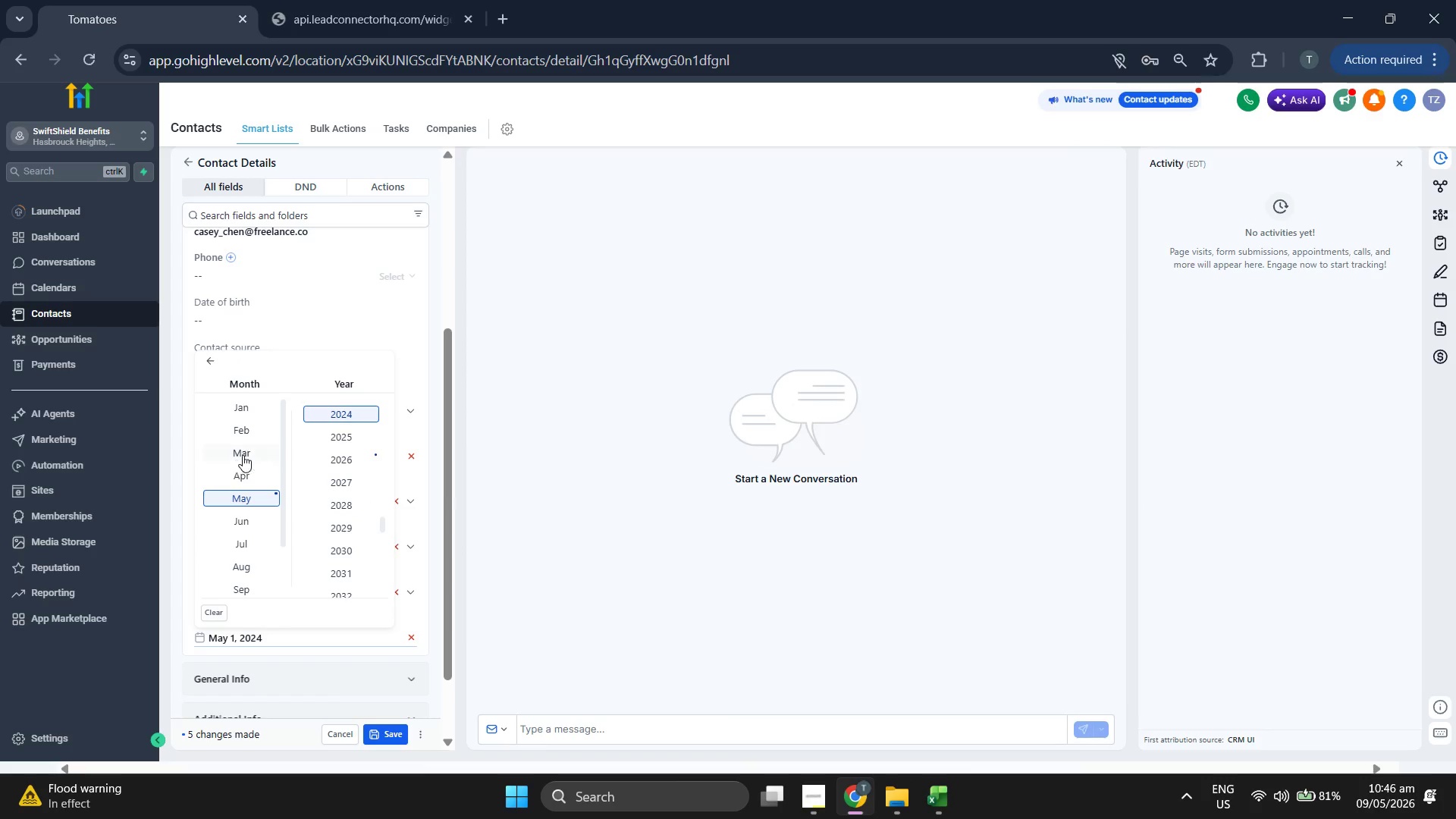 
left_click([212, 364])
 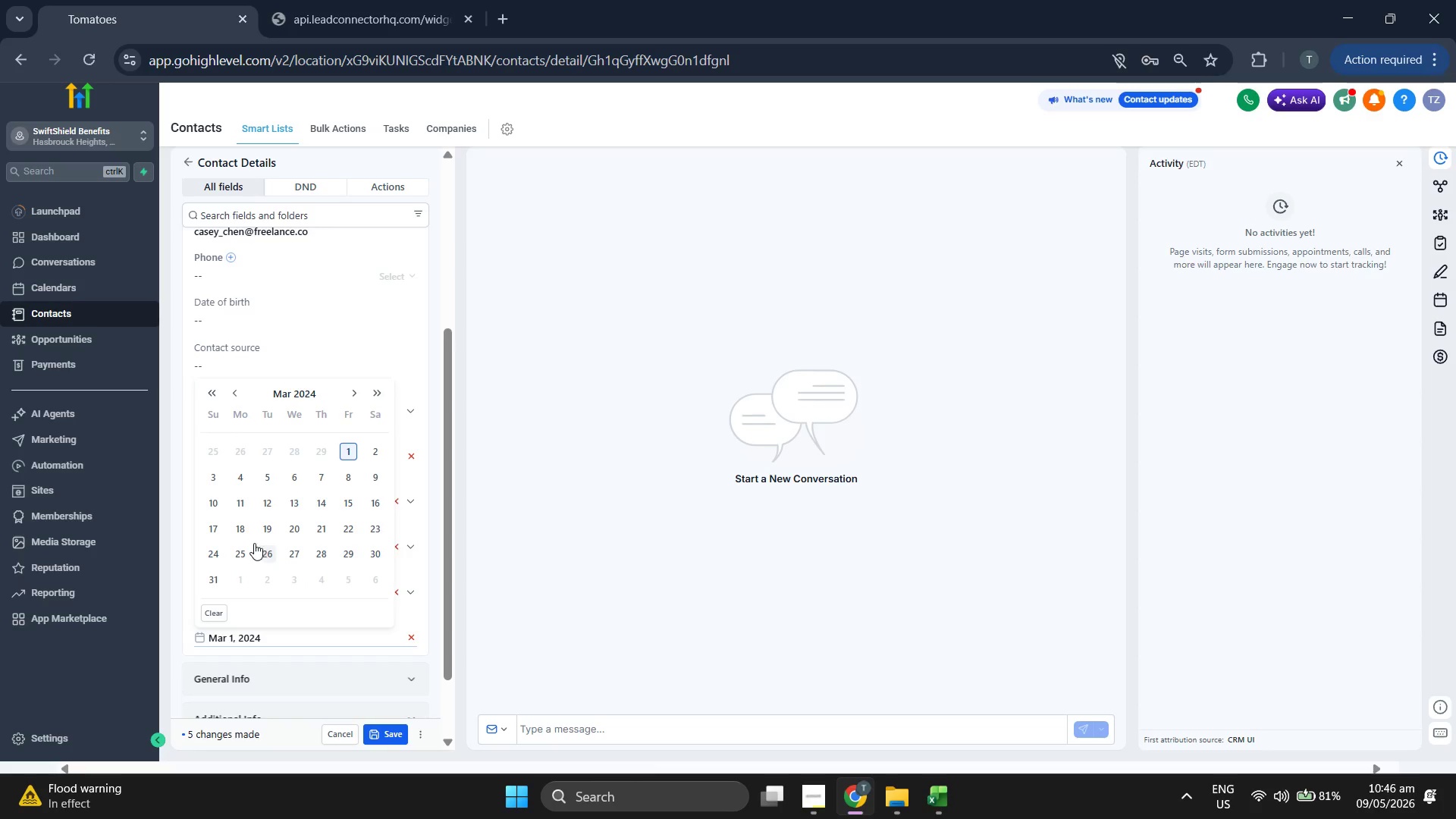 
left_click([239, 531])
 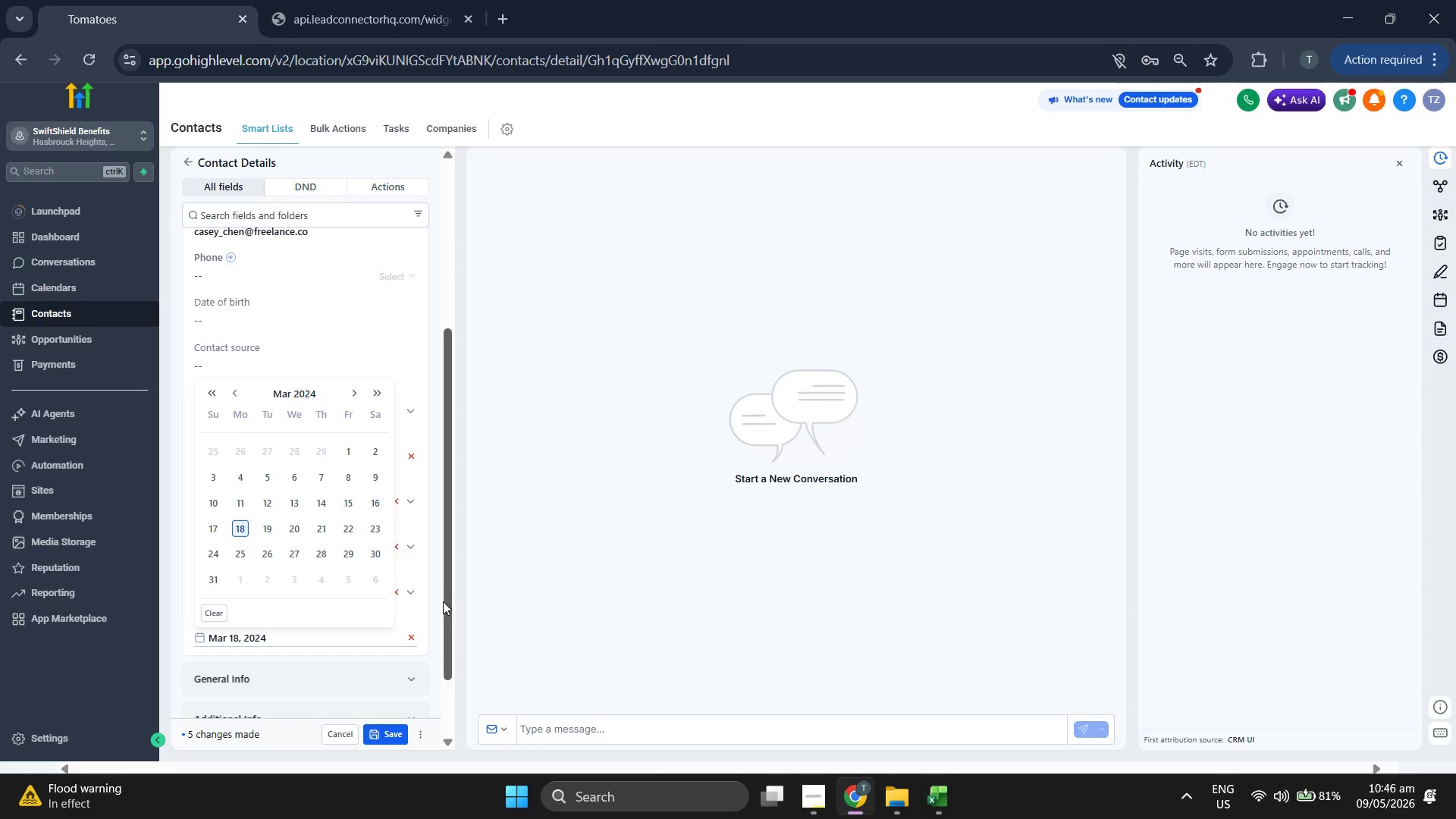 
left_click([438, 598])
 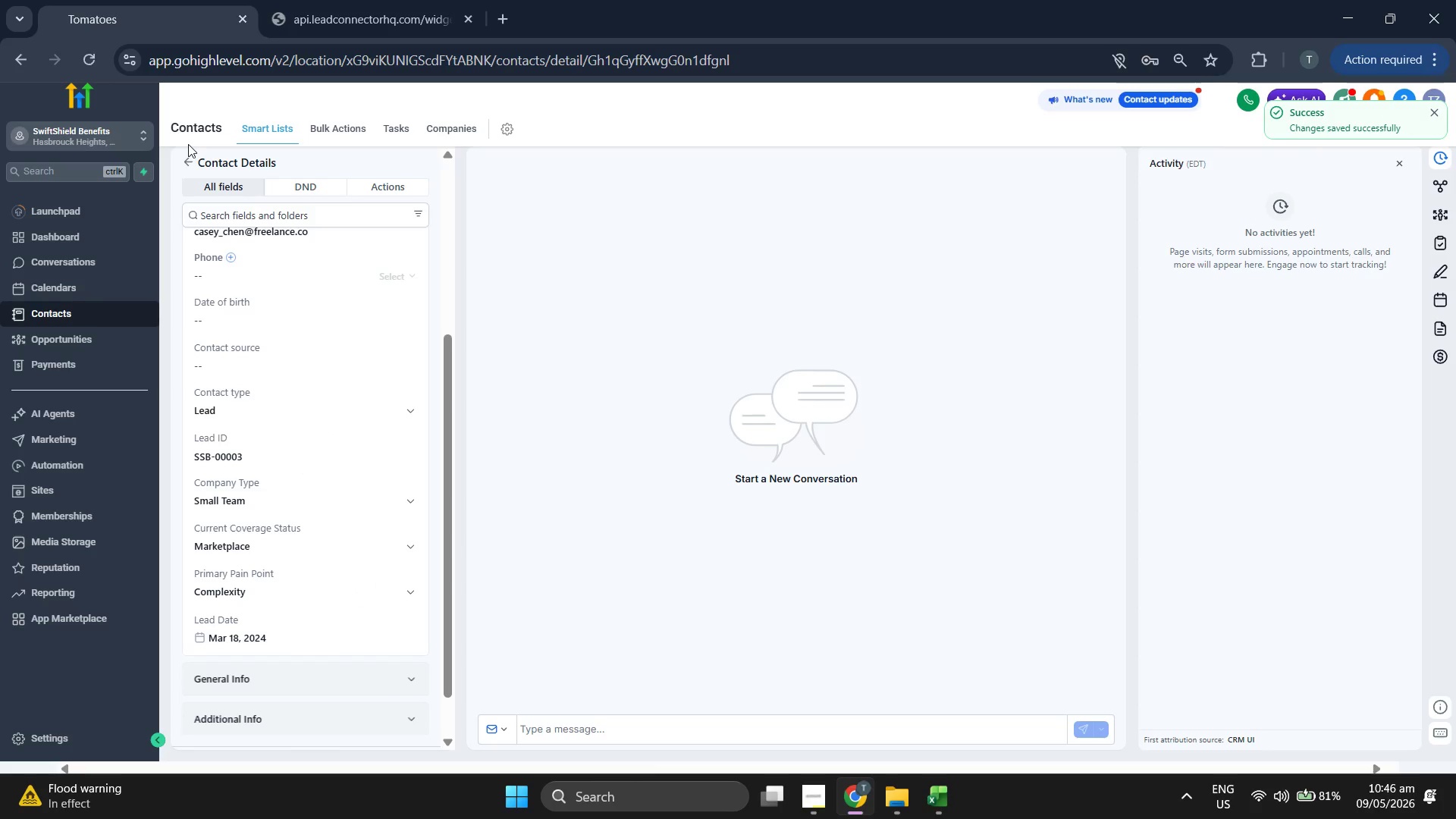 
double_click([186, 158])
 